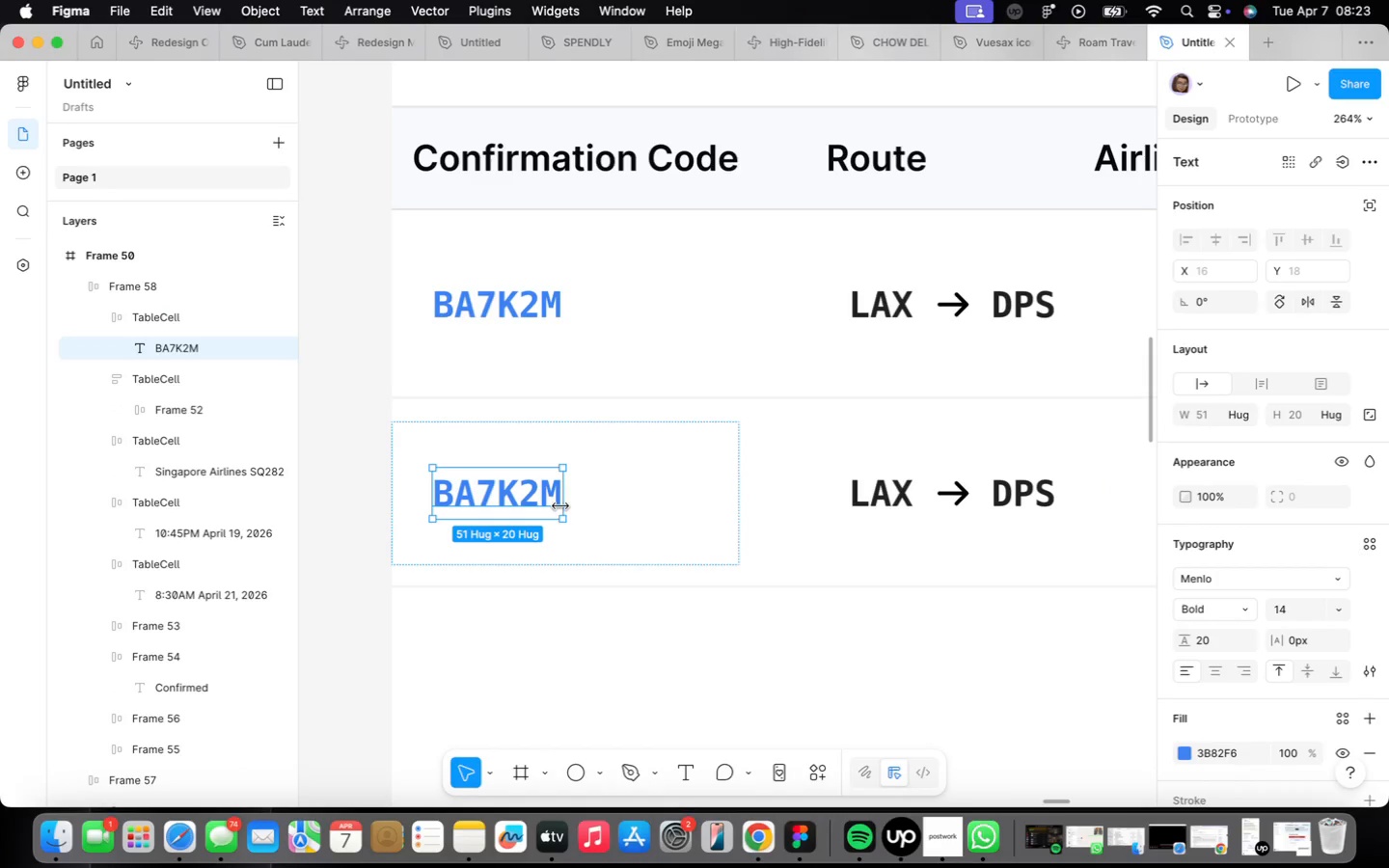 
triple_click([555, 499])
 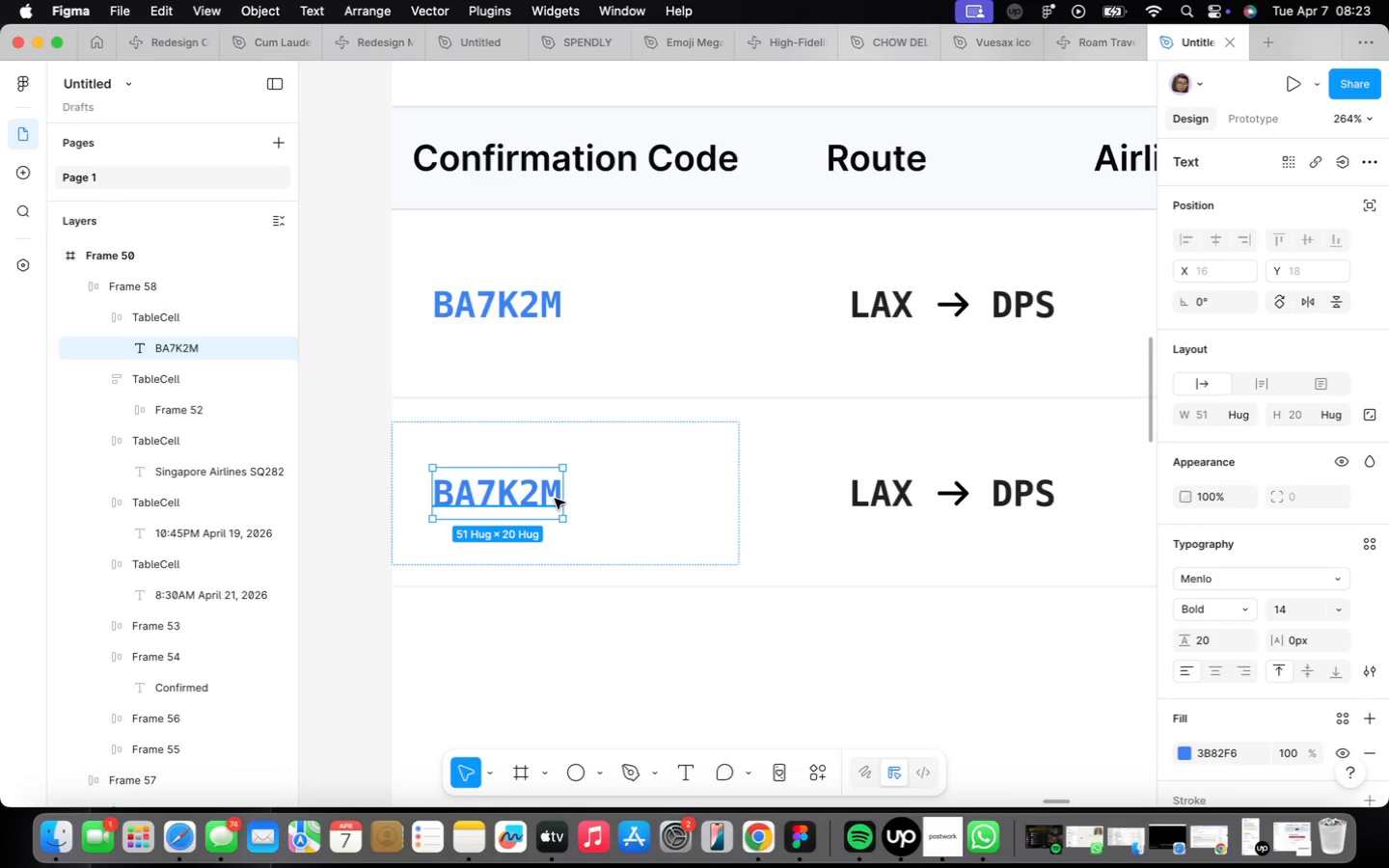 
triple_click([555, 499])
 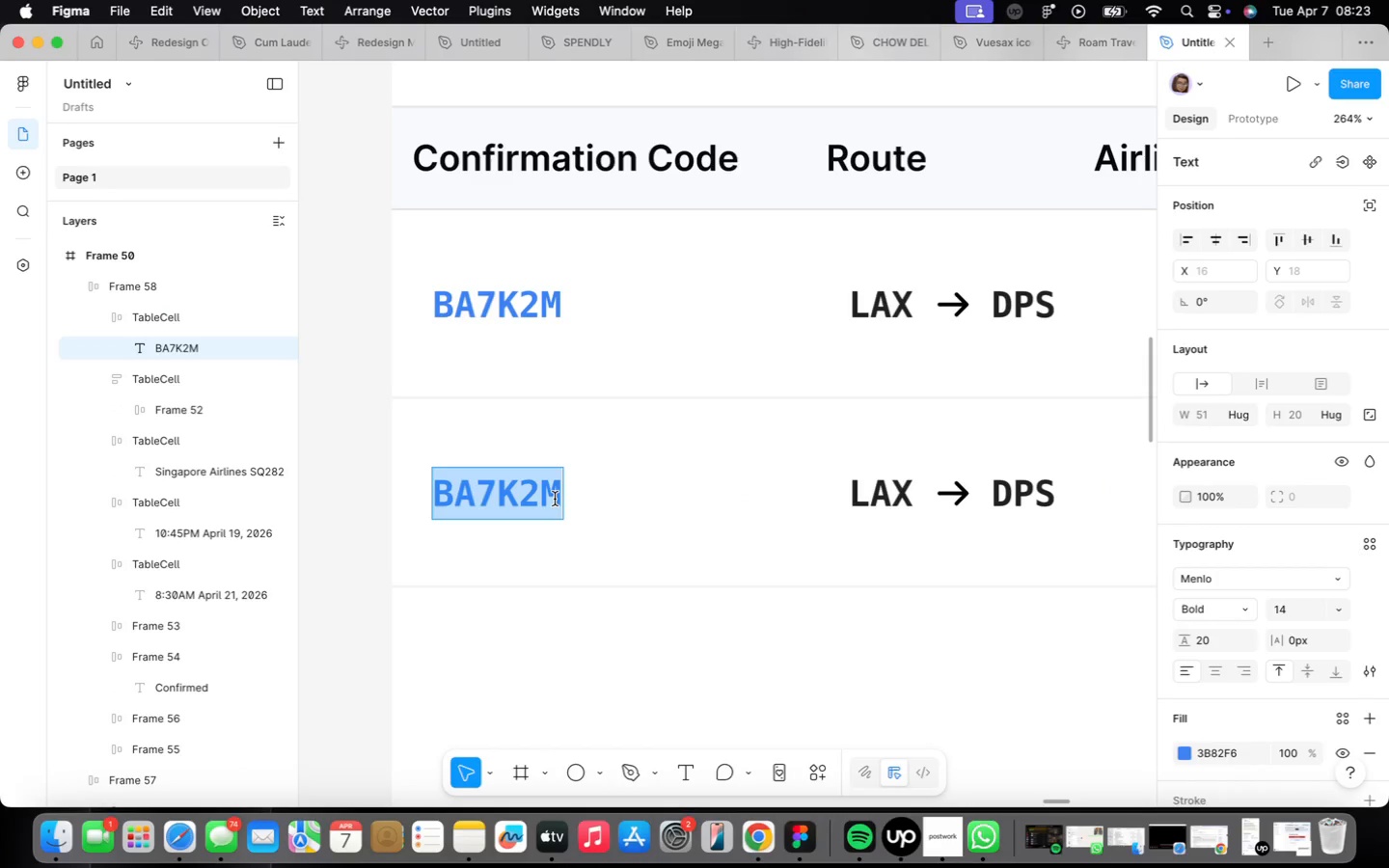 
type(XP)
 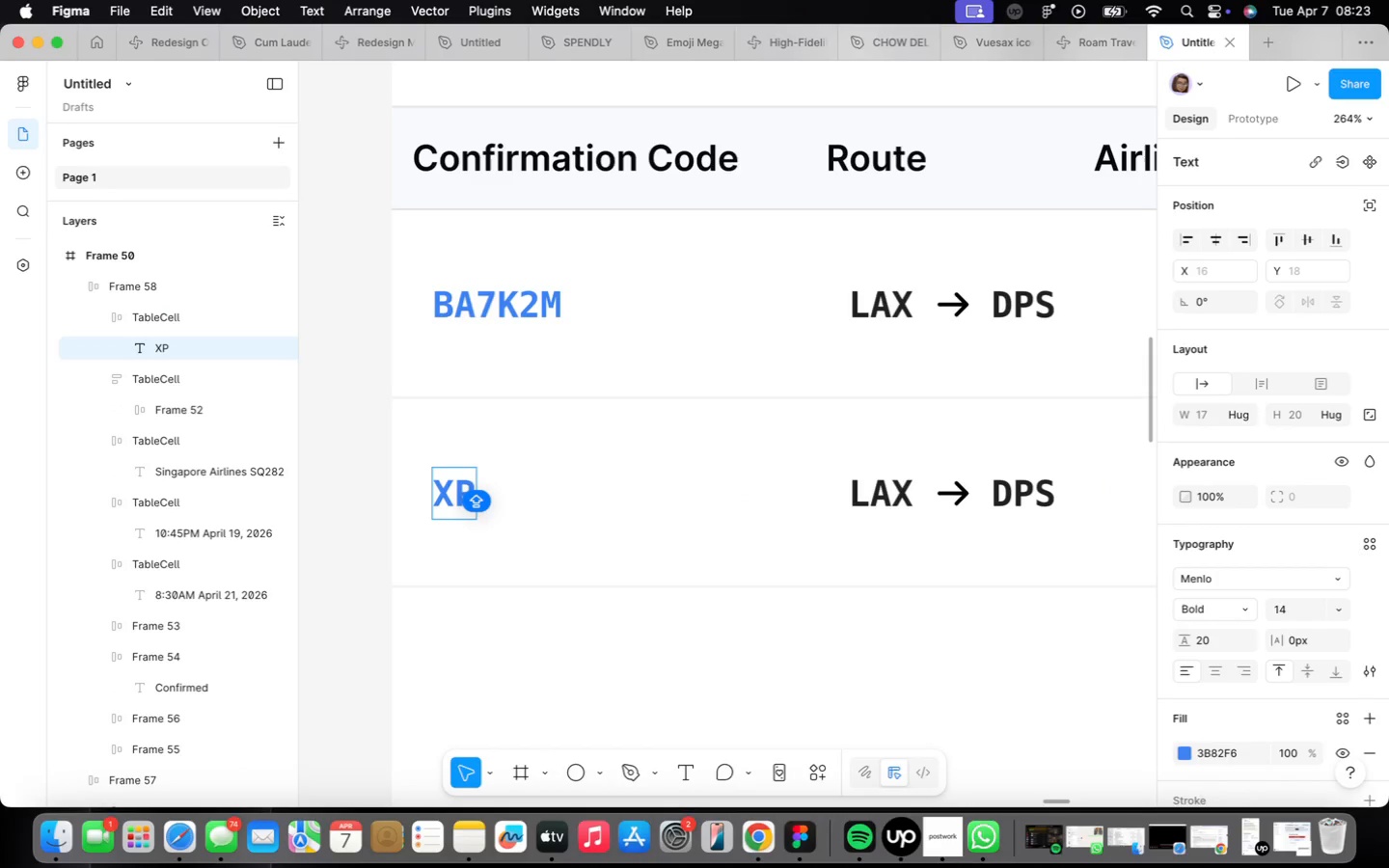 
type(9R)
 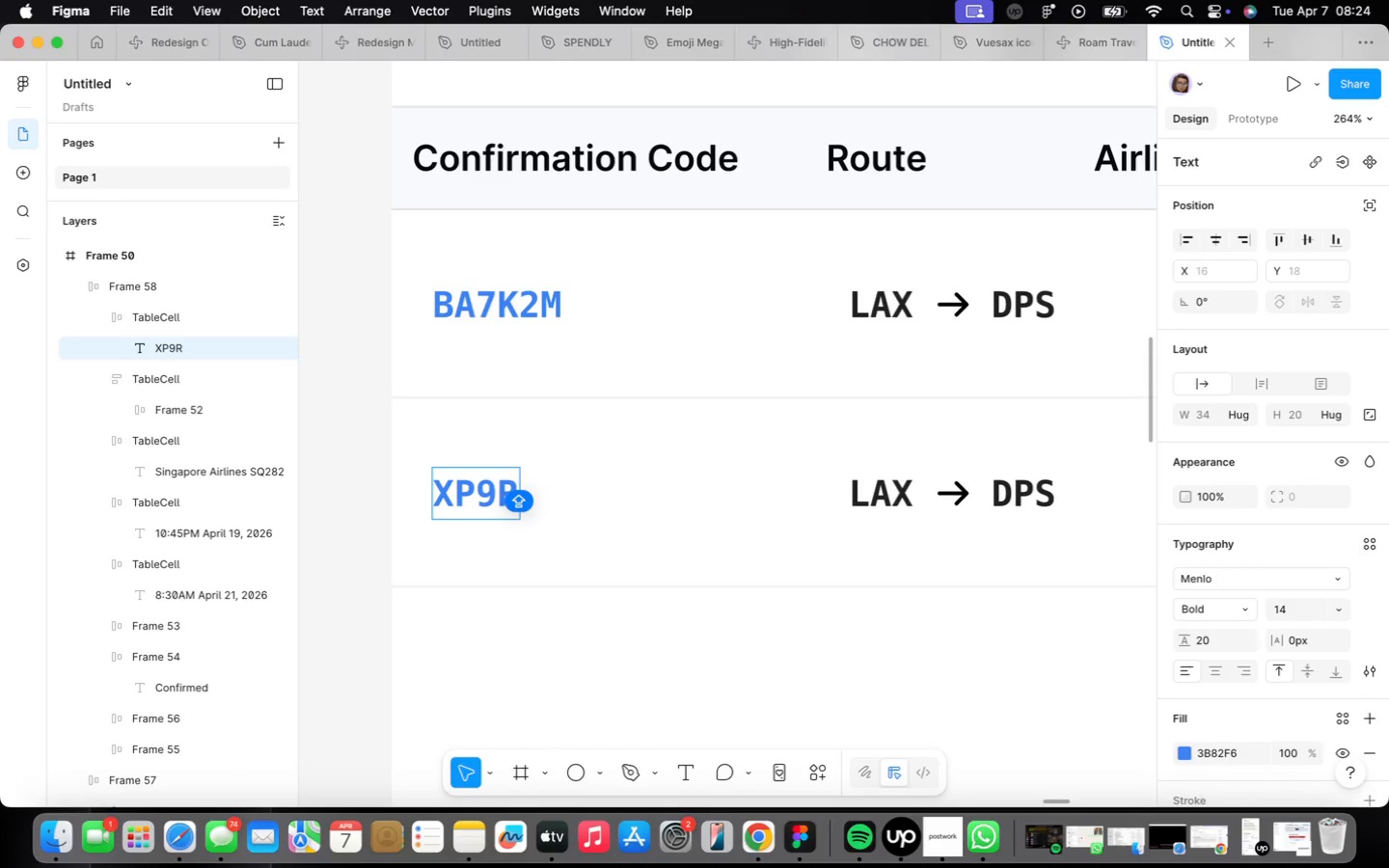 
type(4N)
 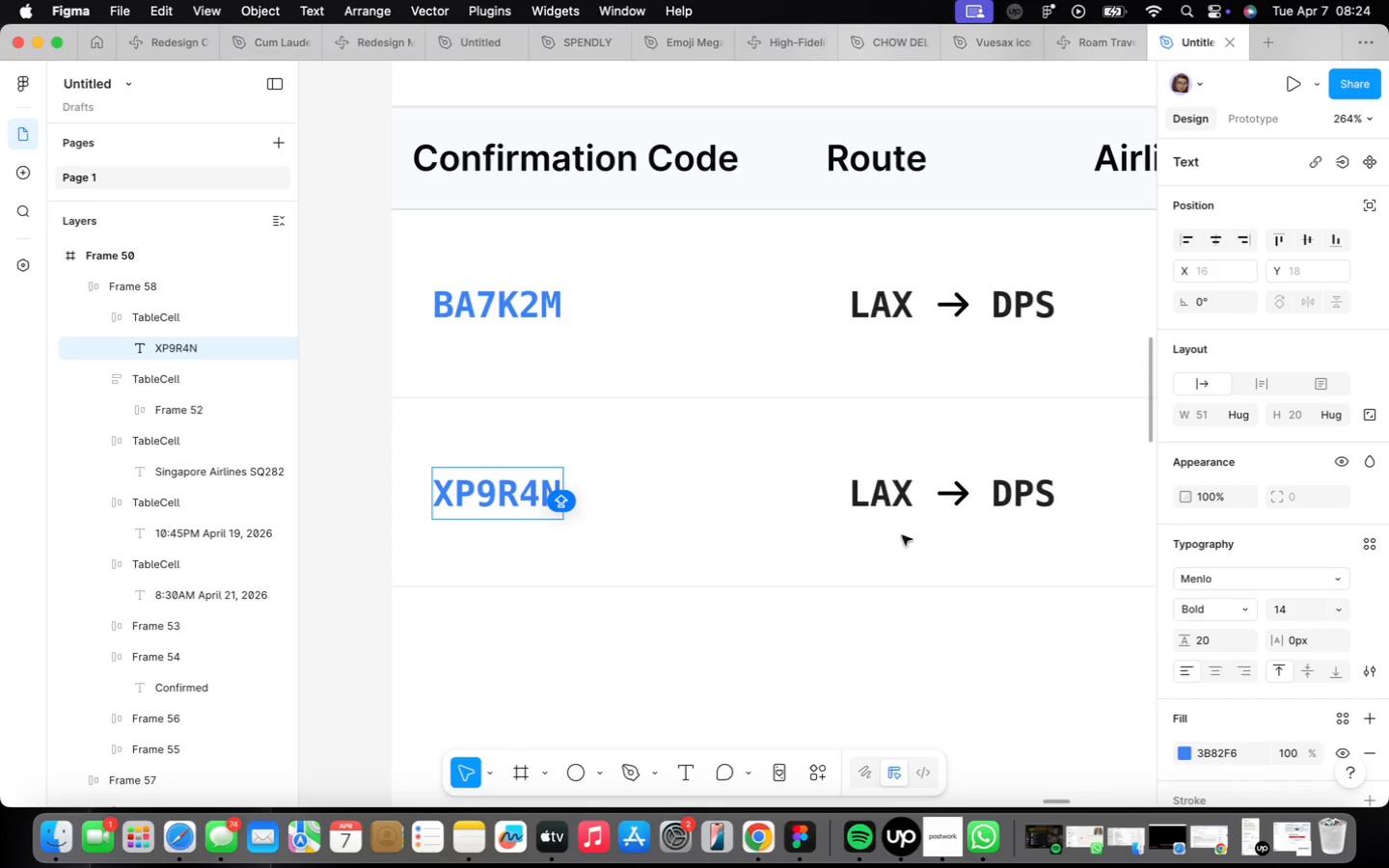 
double_click([898, 490])
 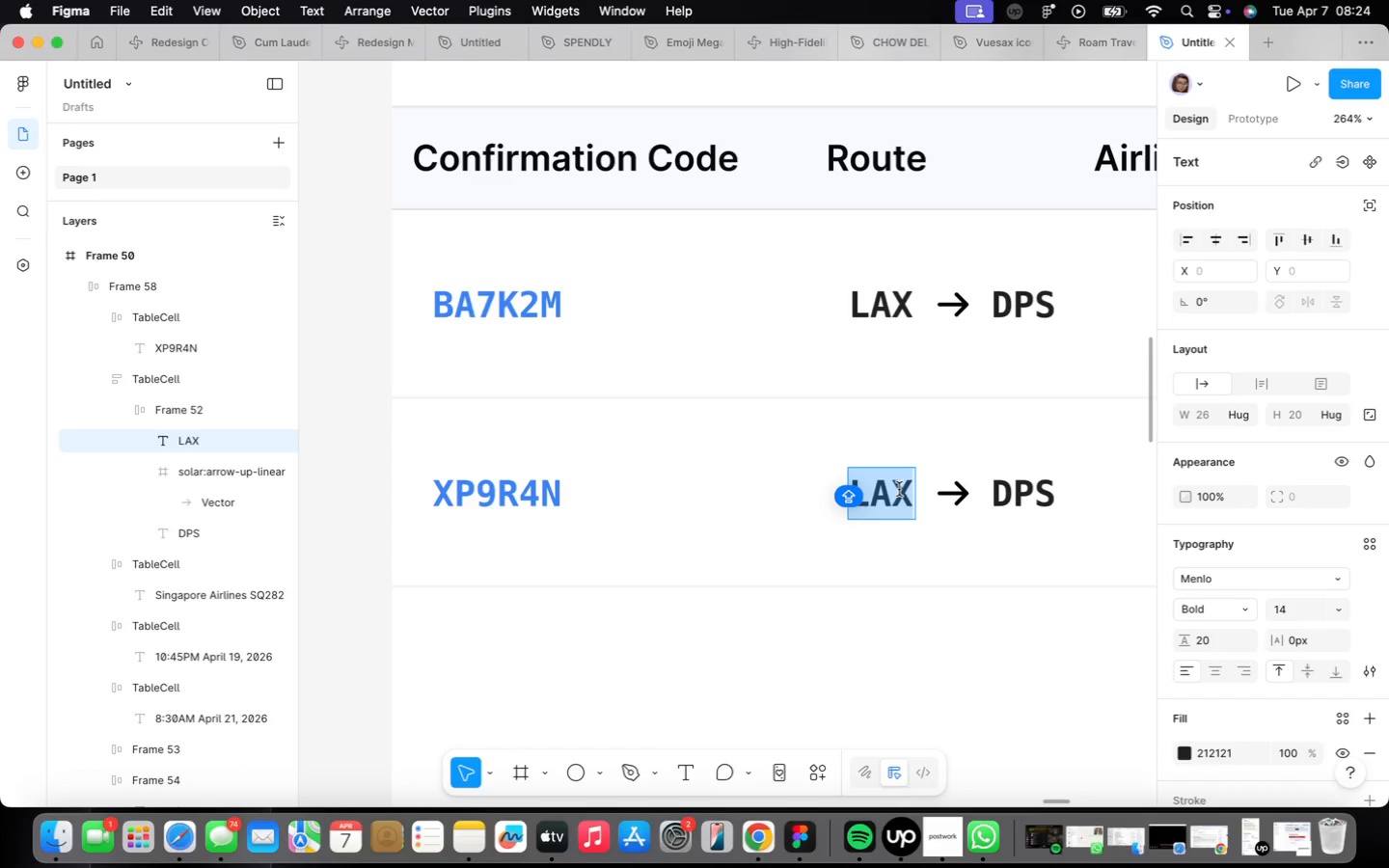 
key(D)
 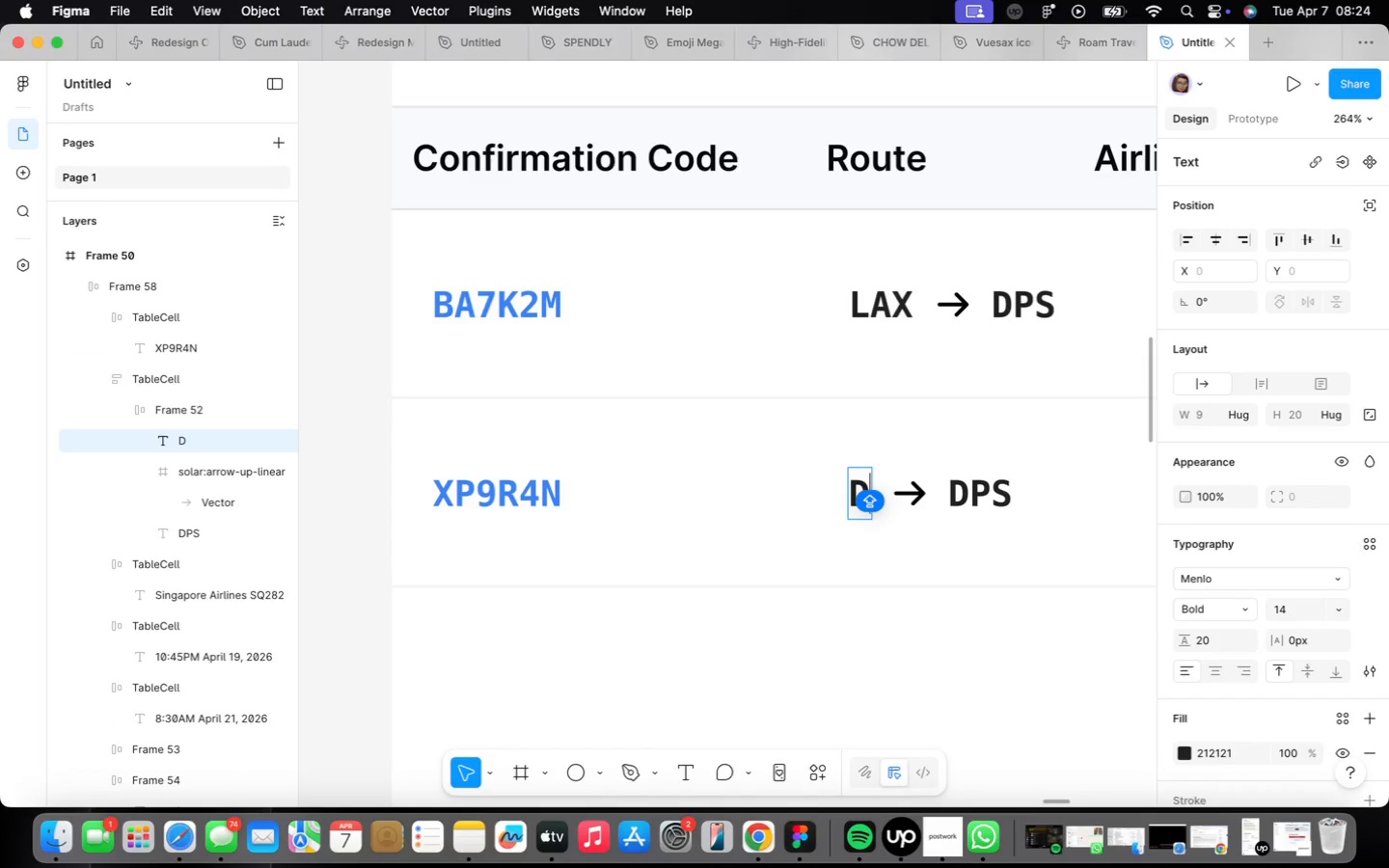 
hold_key(key=P, duration=0.3)
 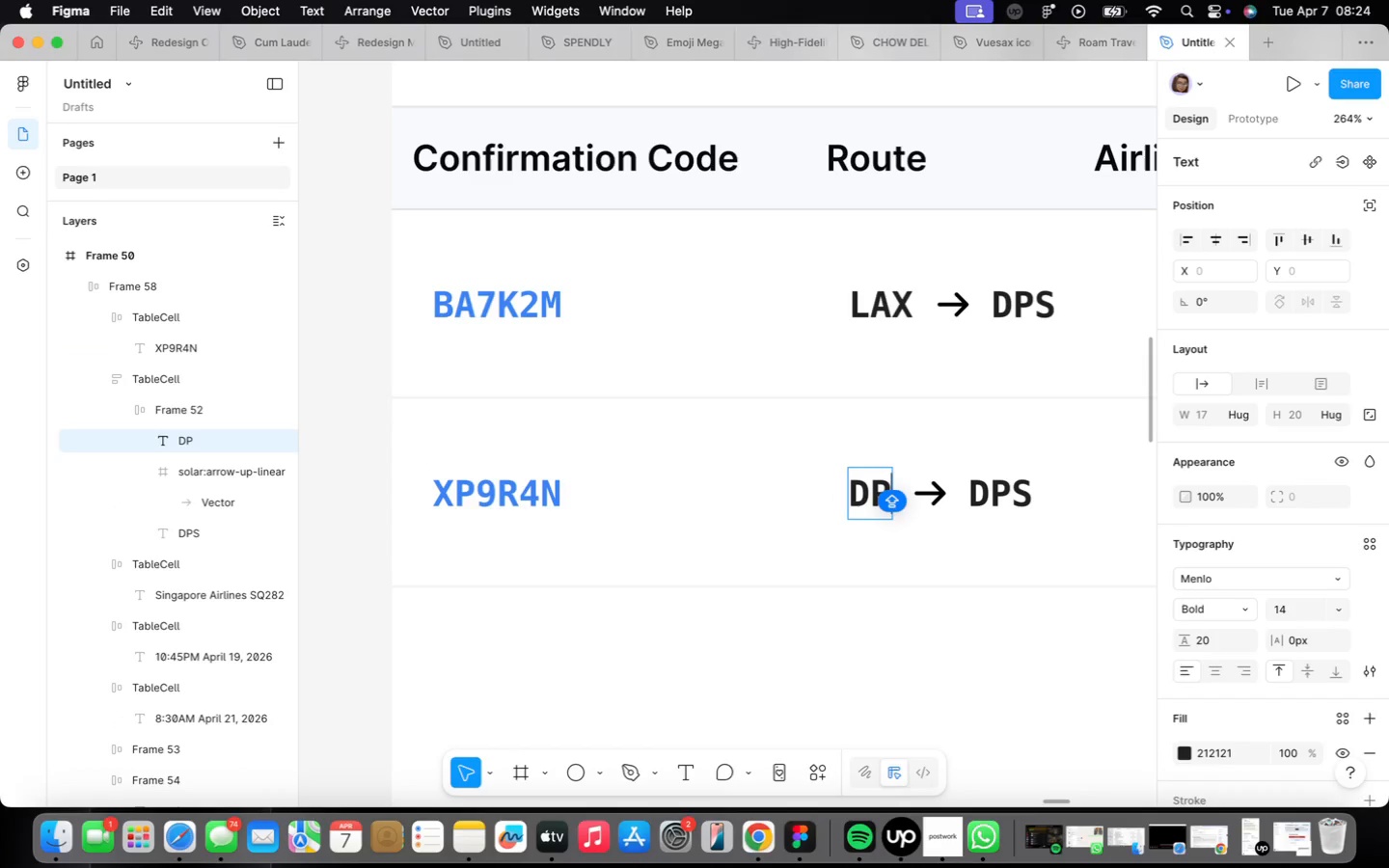 
key(Meta+CommandLeft)
 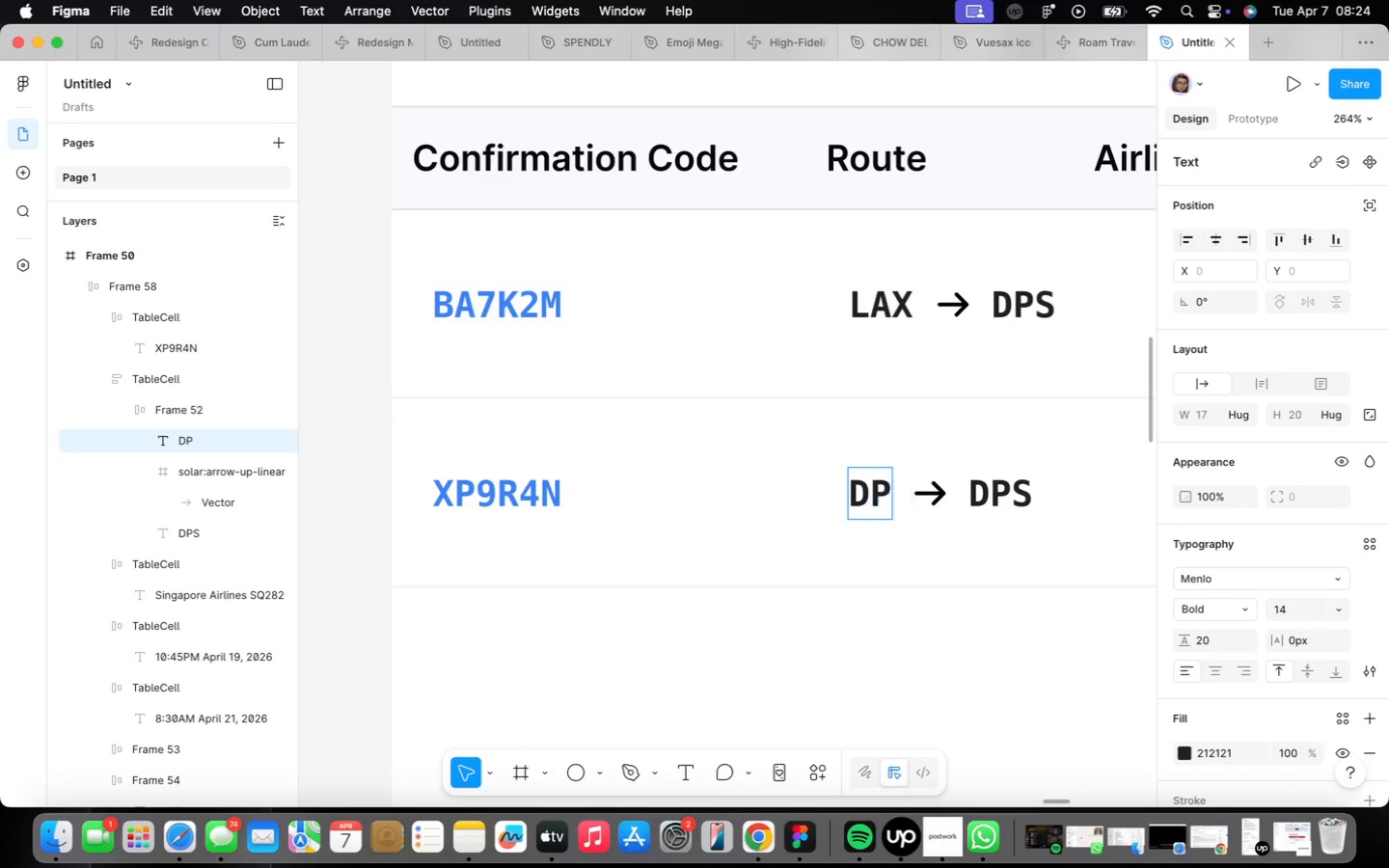 
key(Meta+Z)
 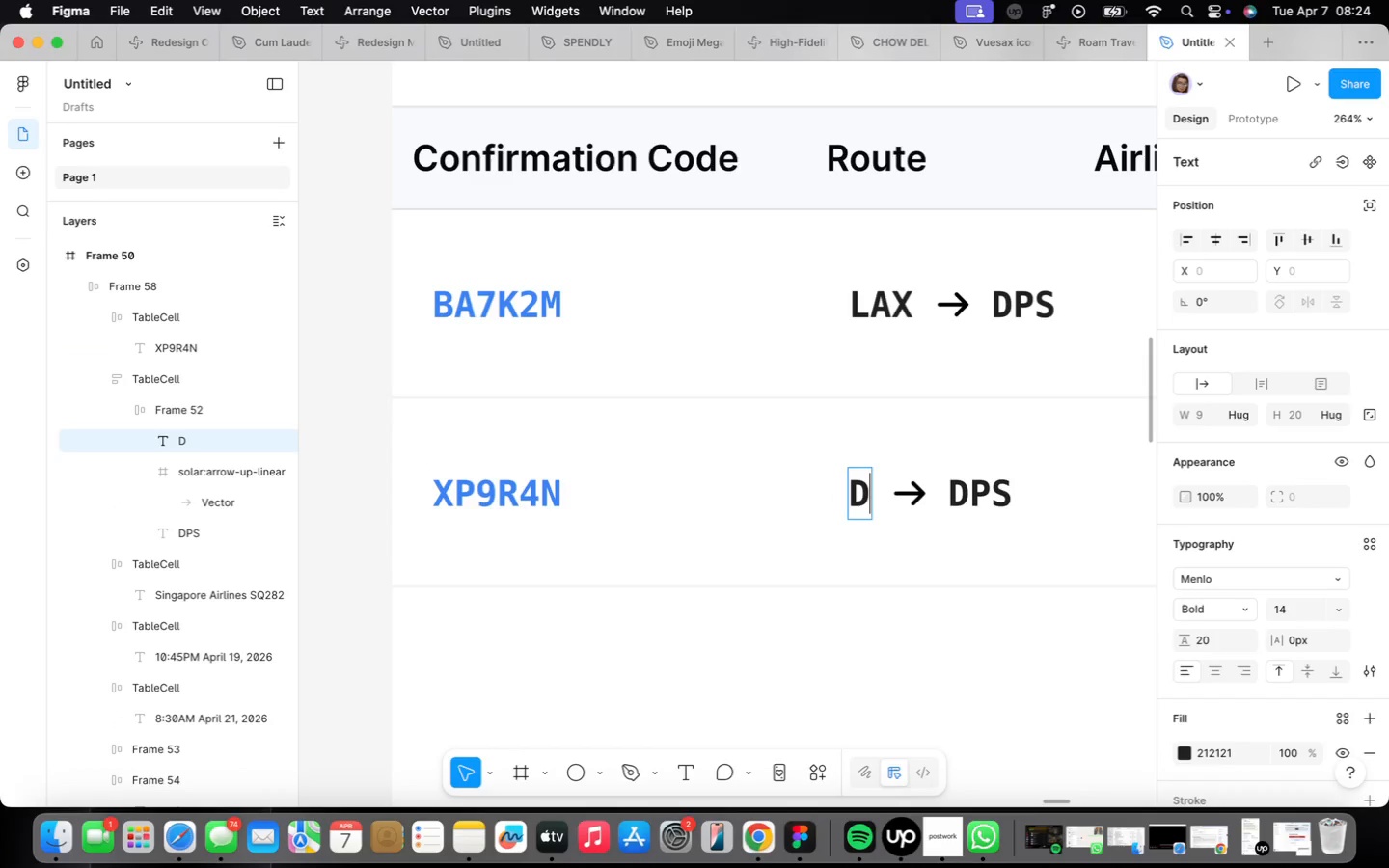 
hold_key(key=CommandLeft, duration=0.36)
 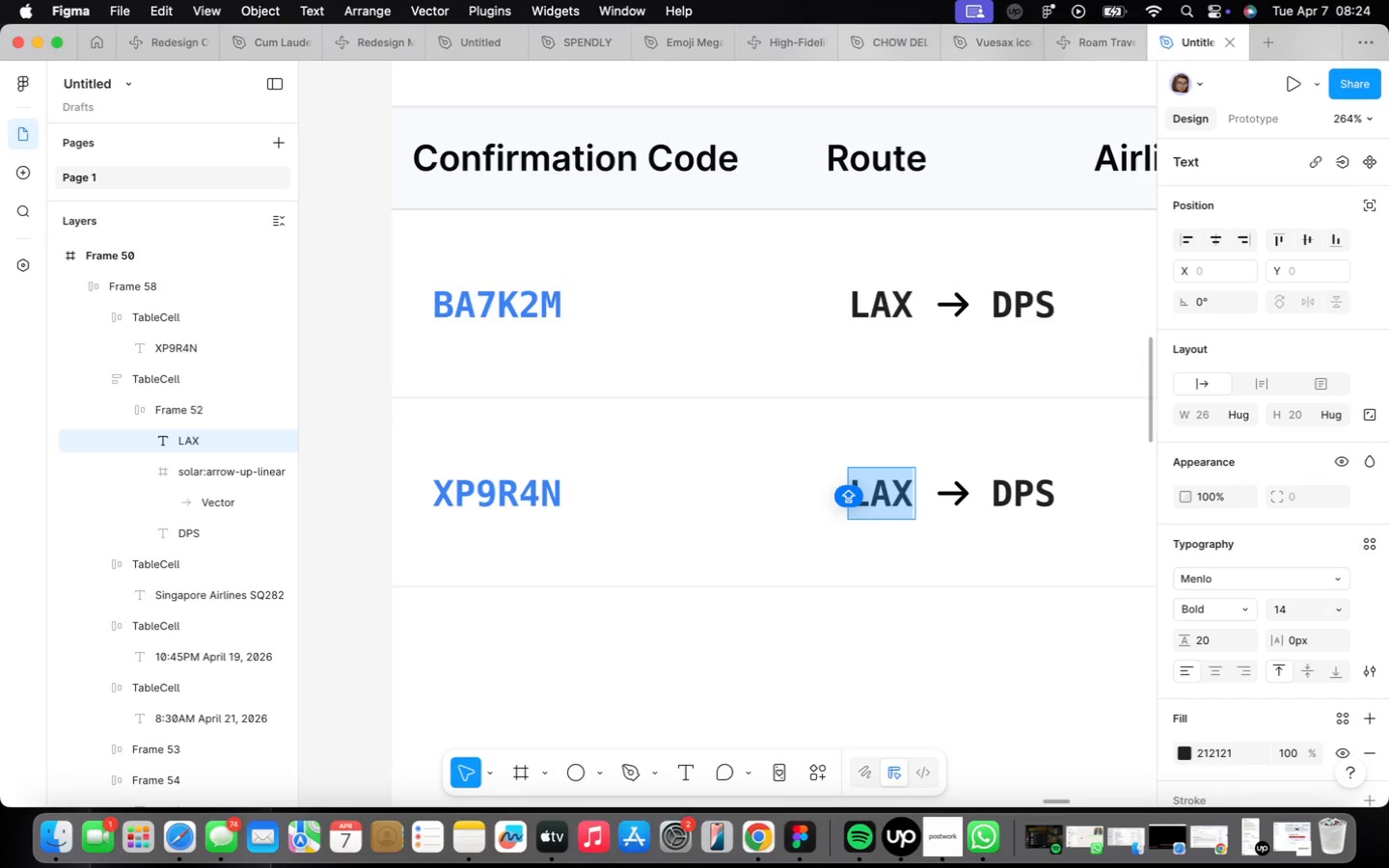 
hold_key(key=Z, duration=0.3)
 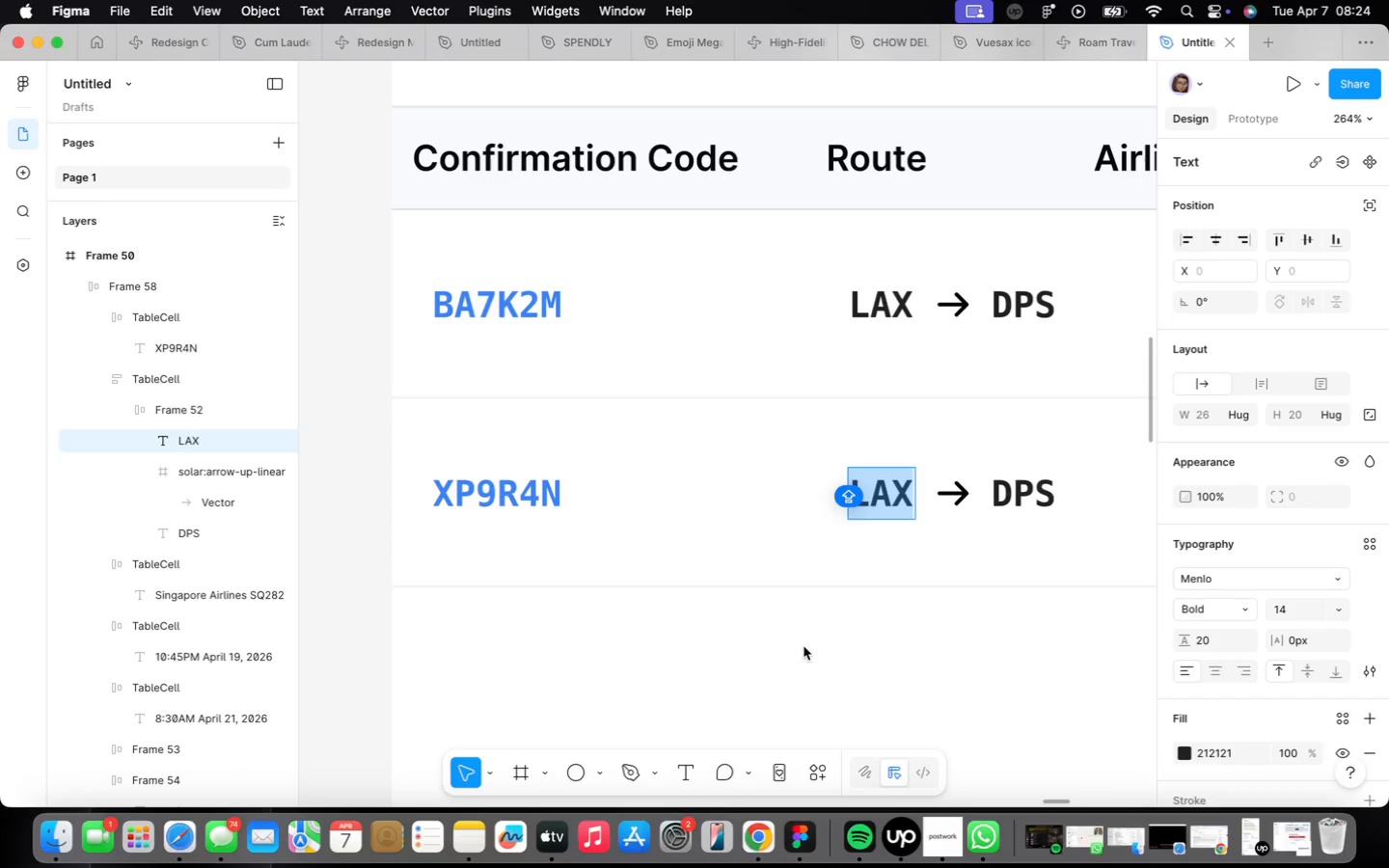 
scroll: coordinate [819, 640], scroll_direction: down, amount: 1.0
 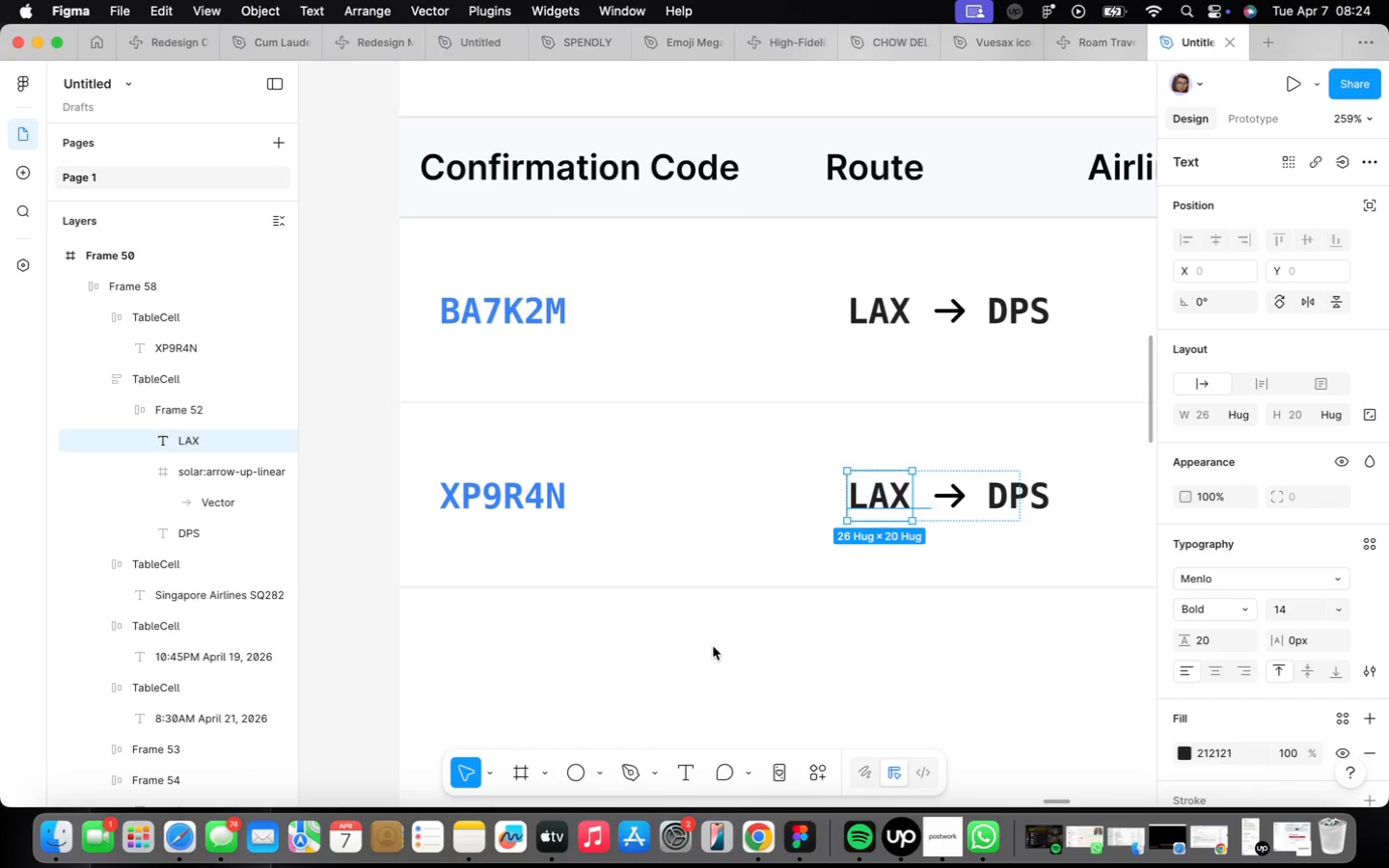 
right_click([757, 643])
 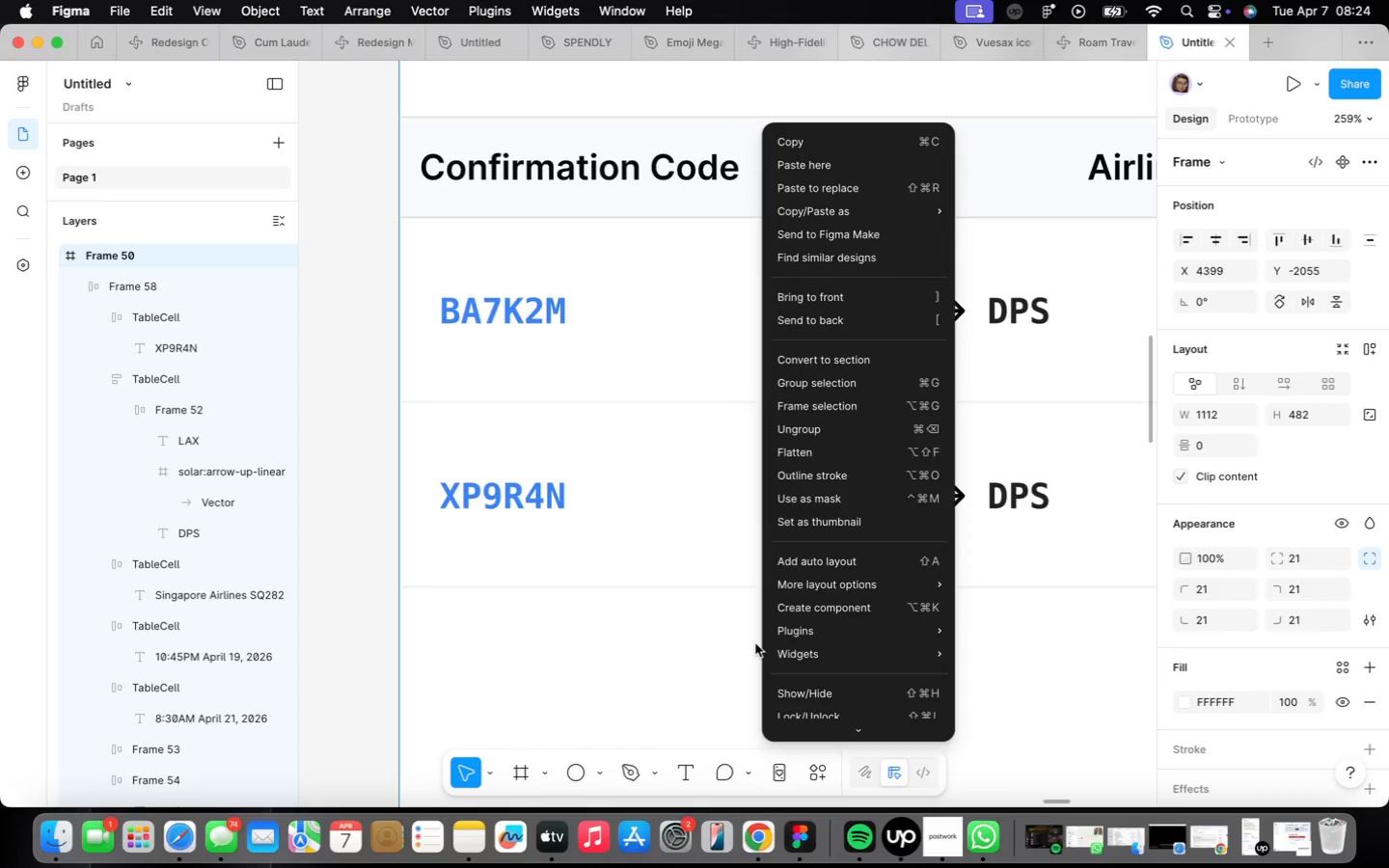 
scroll: coordinate [755, 641], scroll_direction: down, amount: 2.0
 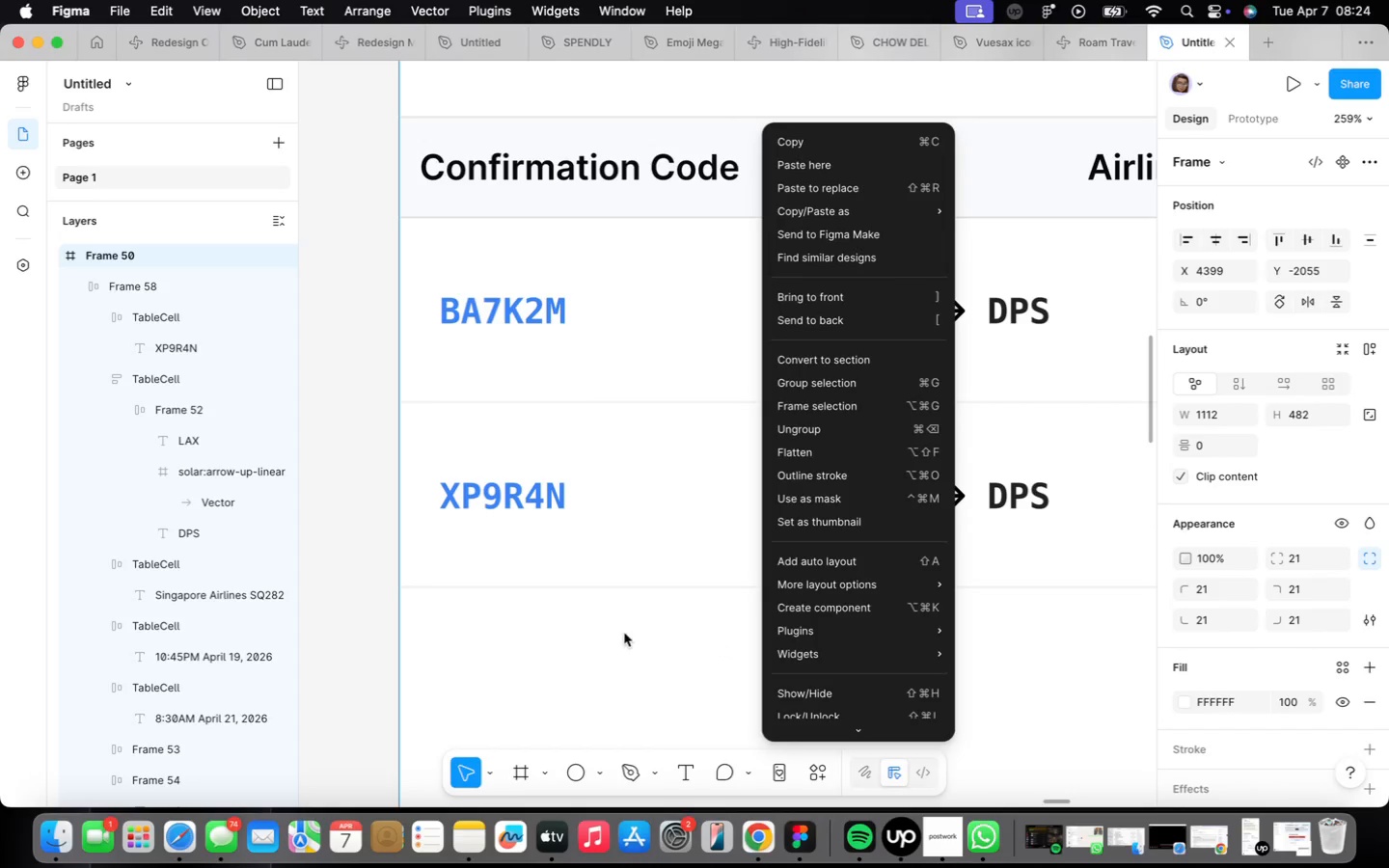 
left_click([575, 635])
 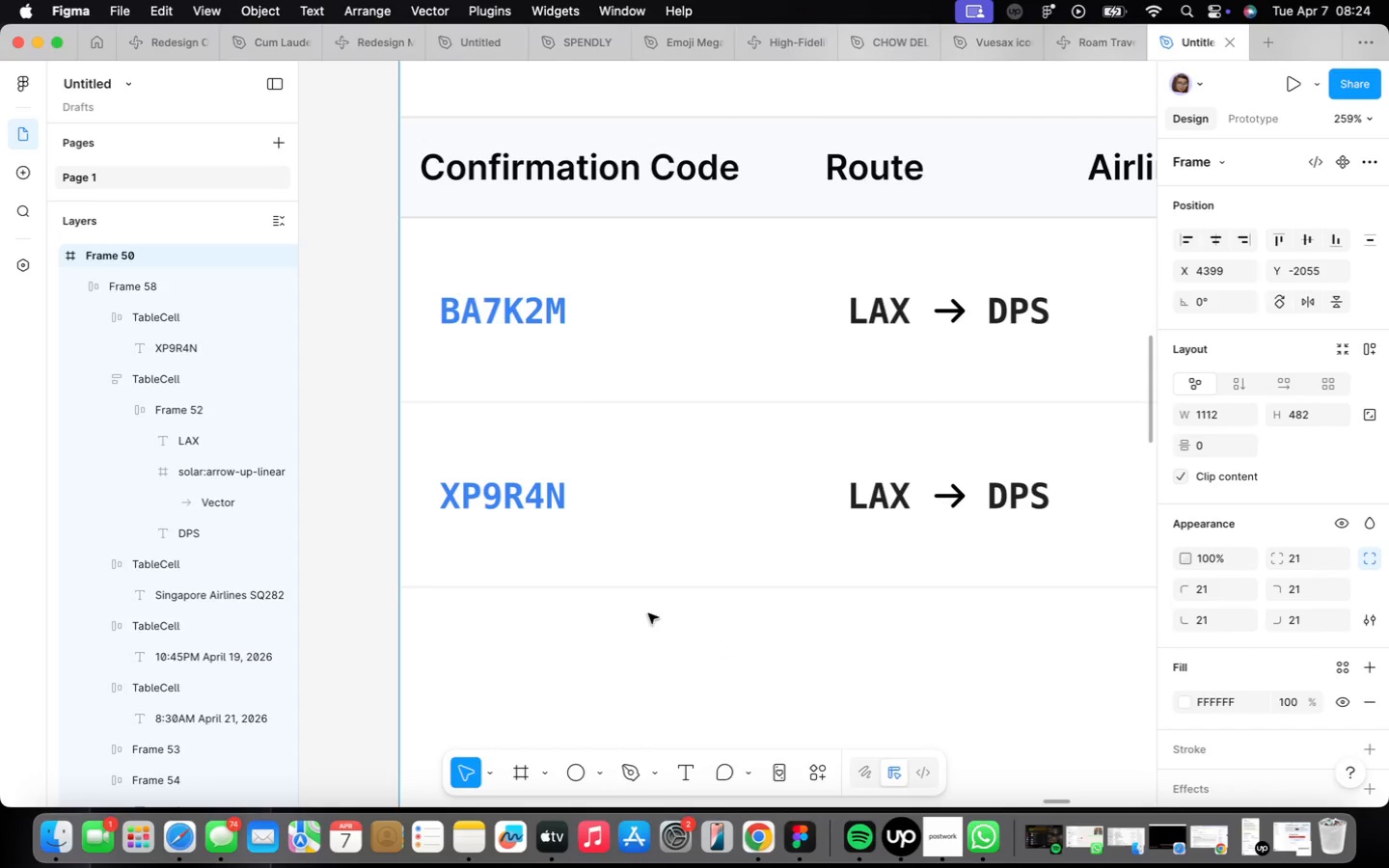 
scroll: coordinate [663, 592], scroll_direction: down, amount: 15.0
 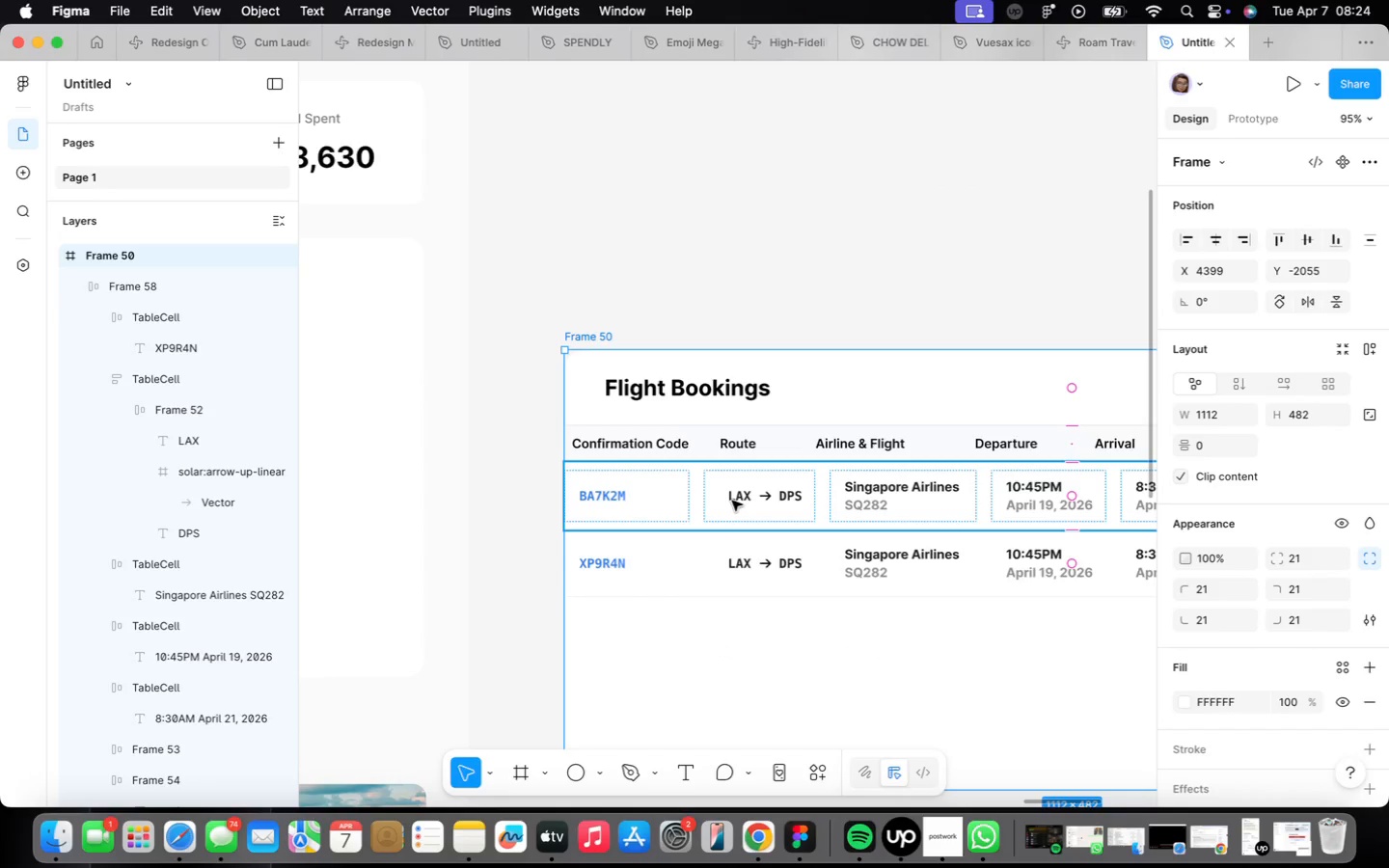 
double_click([737, 494])
 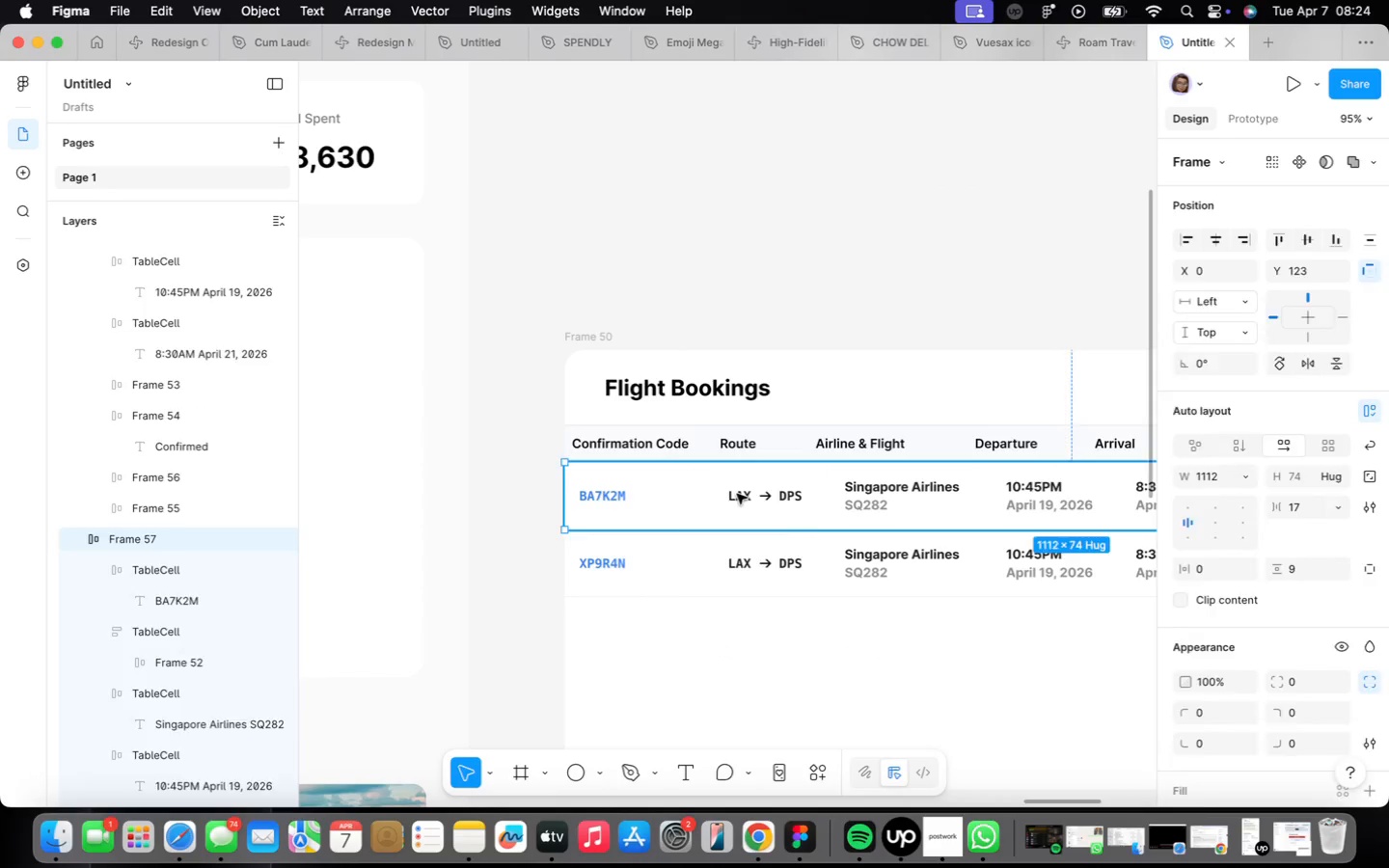 
triple_click([737, 494])
 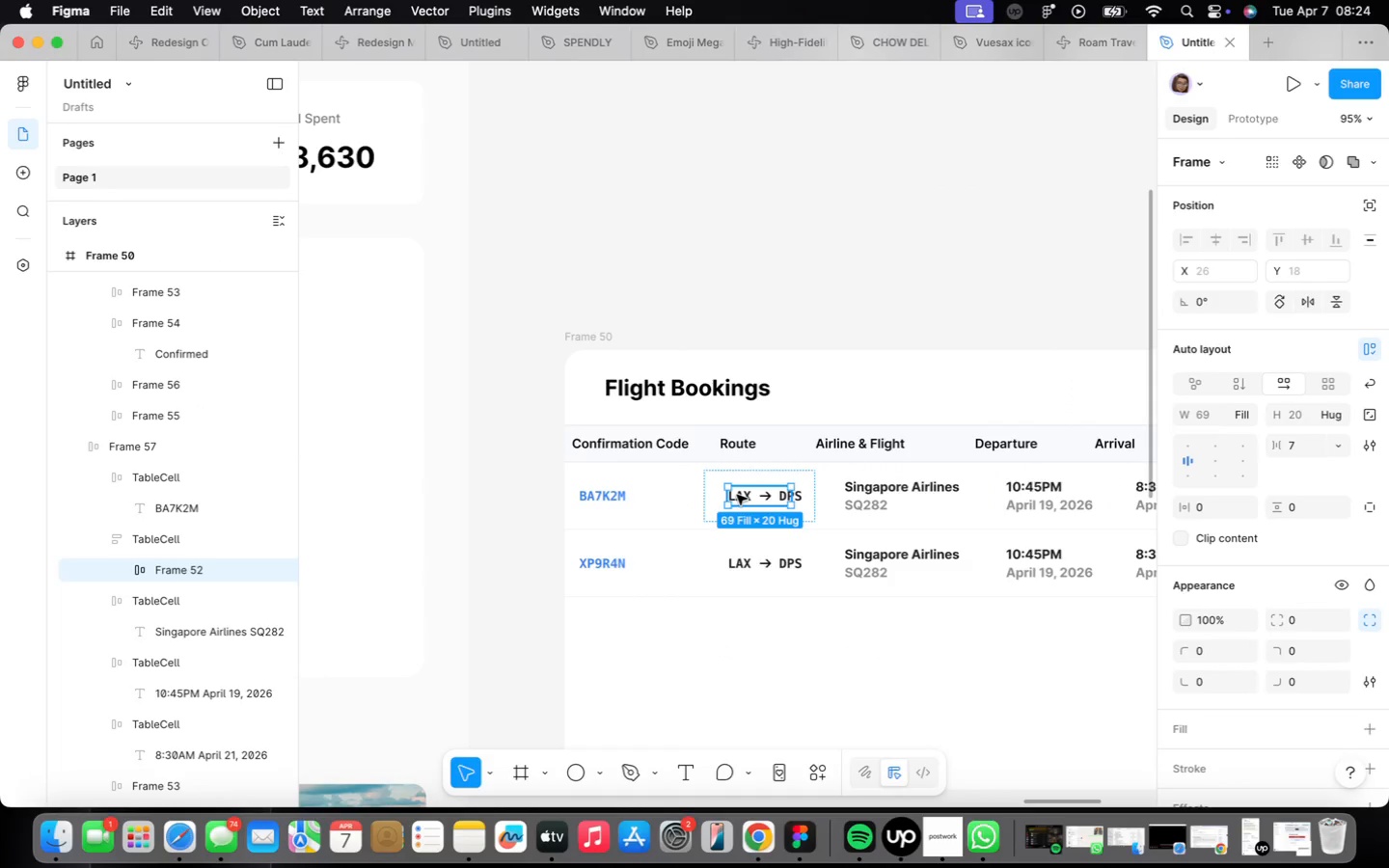 
scroll: coordinate [737, 496], scroll_direction: up, amount: 4.0
 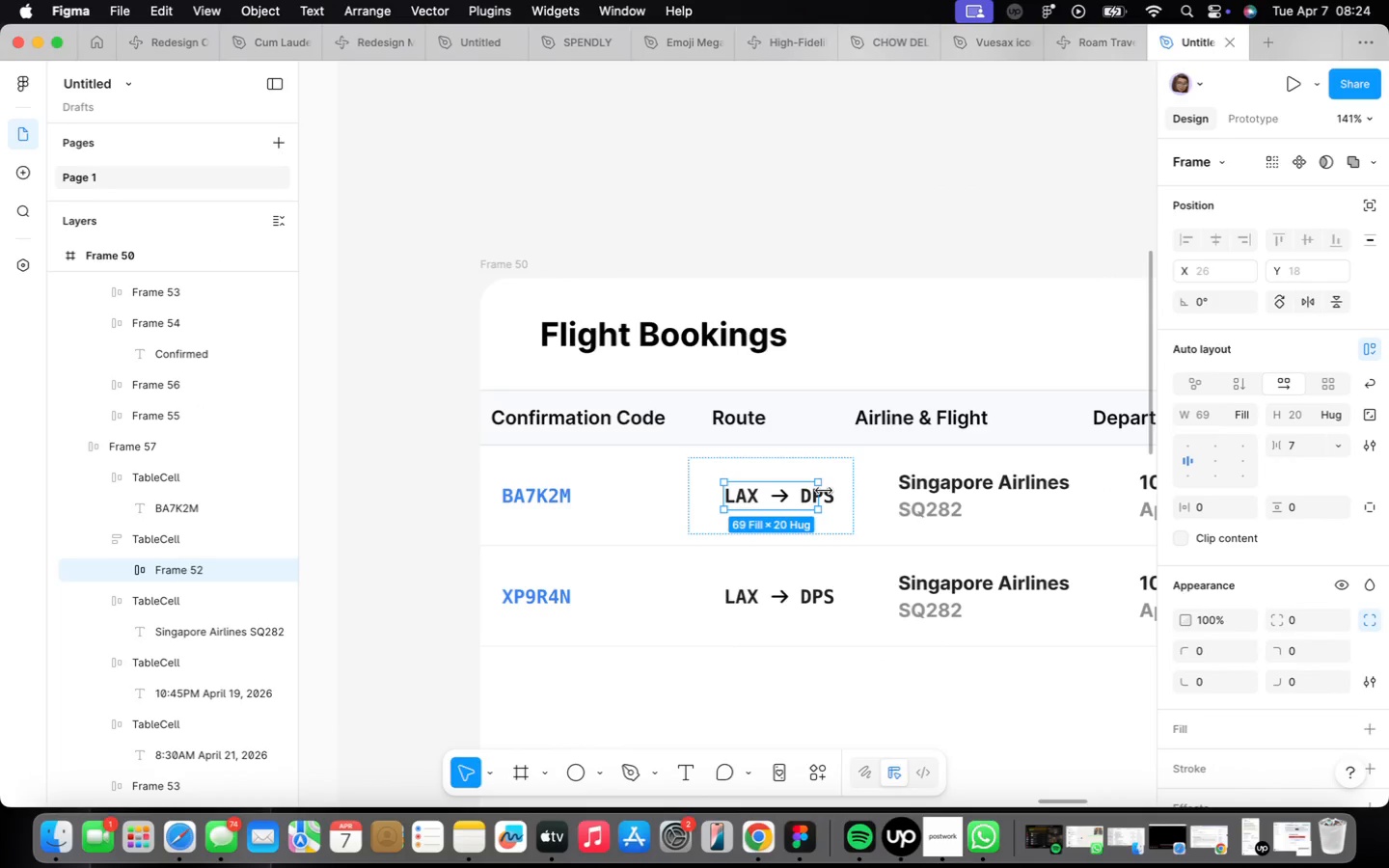 
left_click_drag(start_coordinate=[822, 492], to_coordinate=[832, 491])
 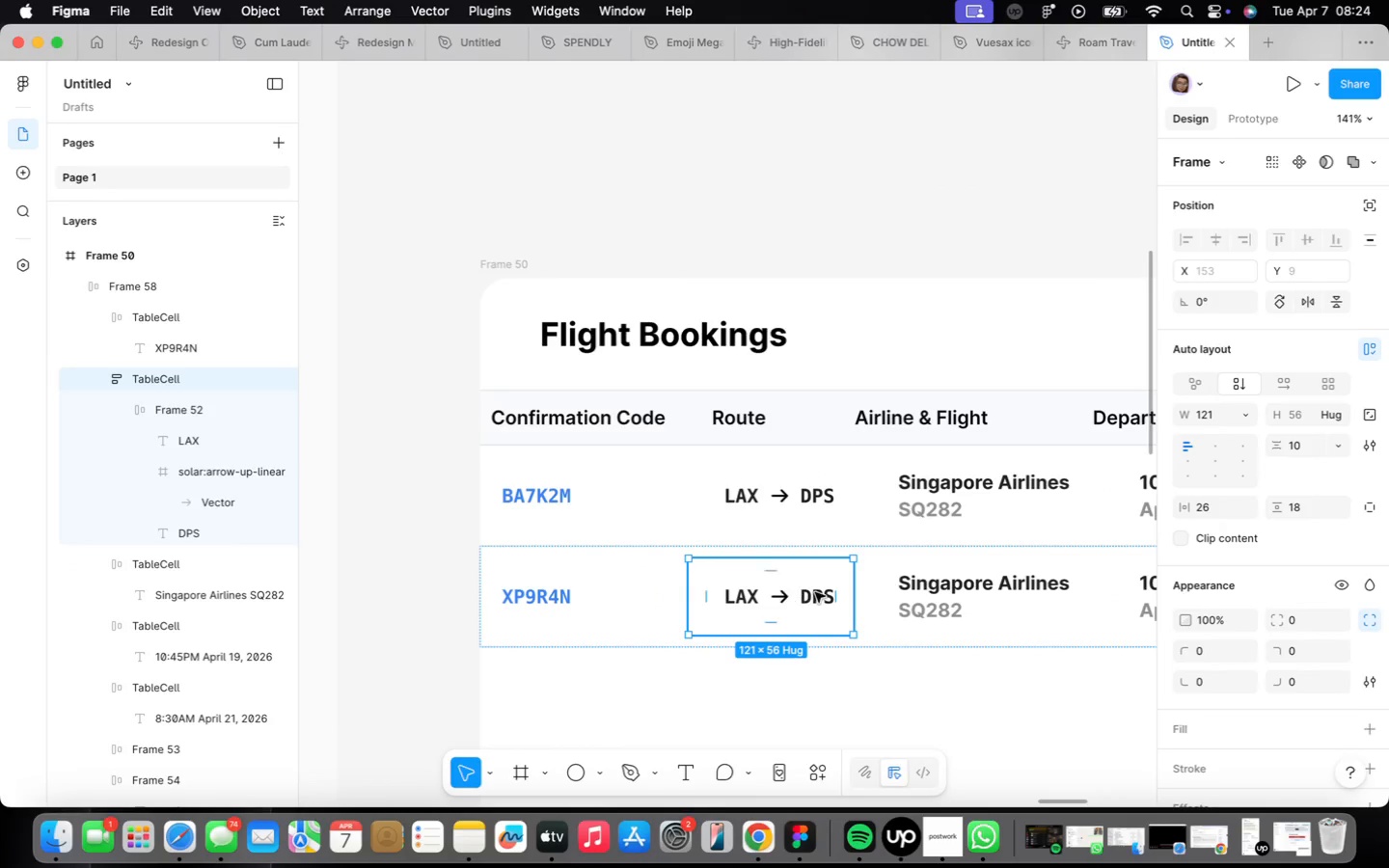 
double_click([815, 591])
 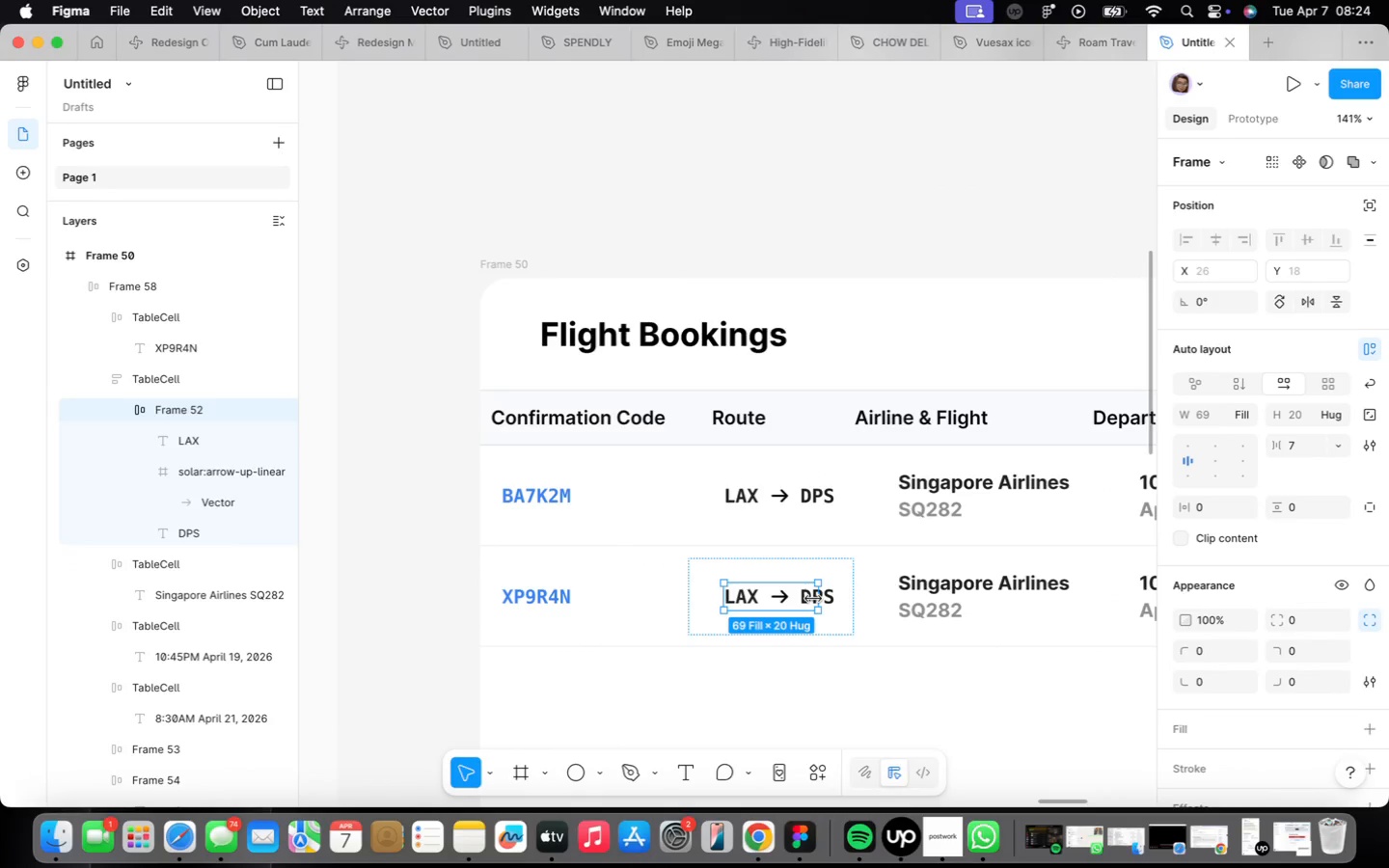 
left_click_drag(start_coordinate=[818, 601], to_coordinate=[832, 603])
 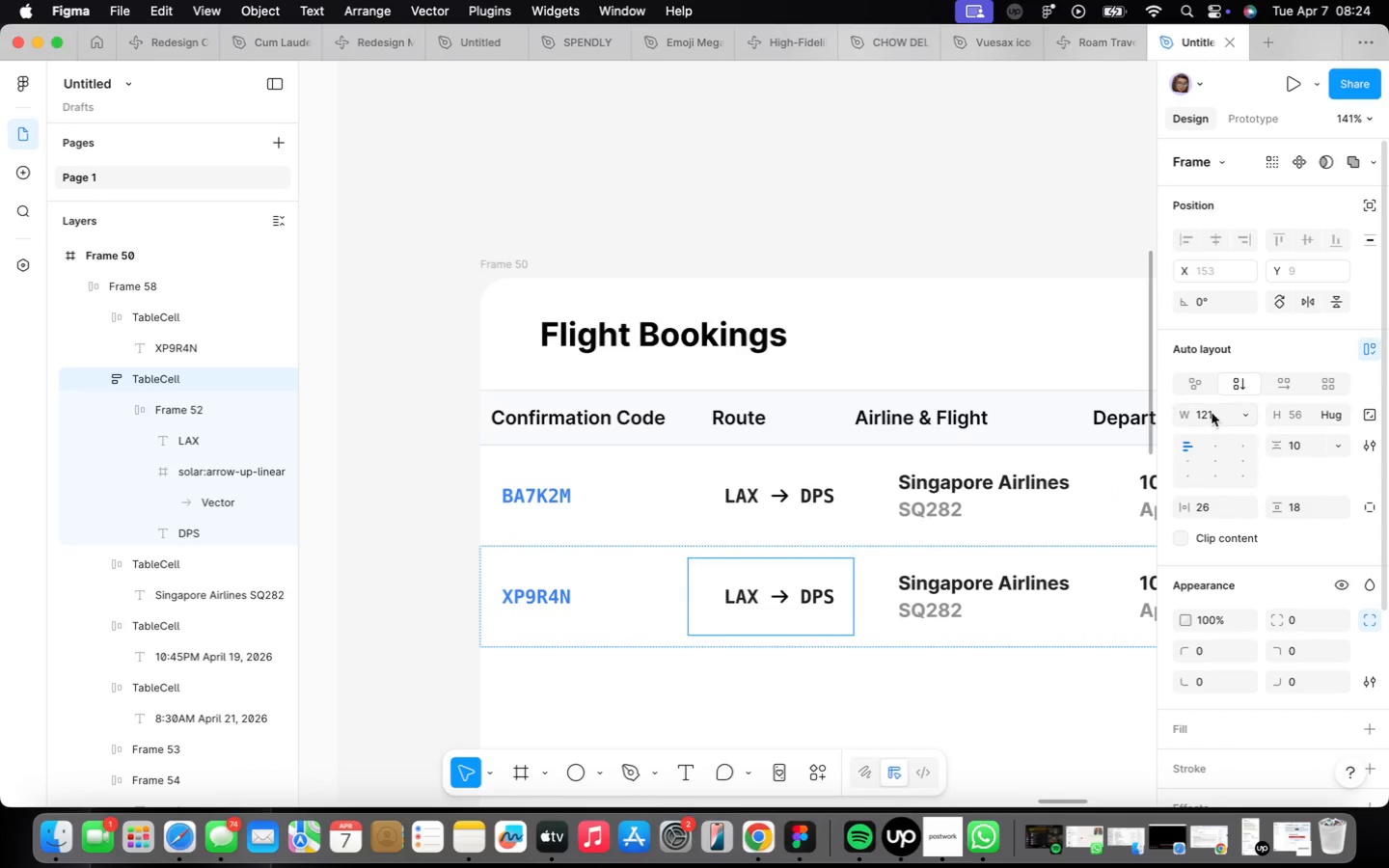 
left_click([1239, 415])
 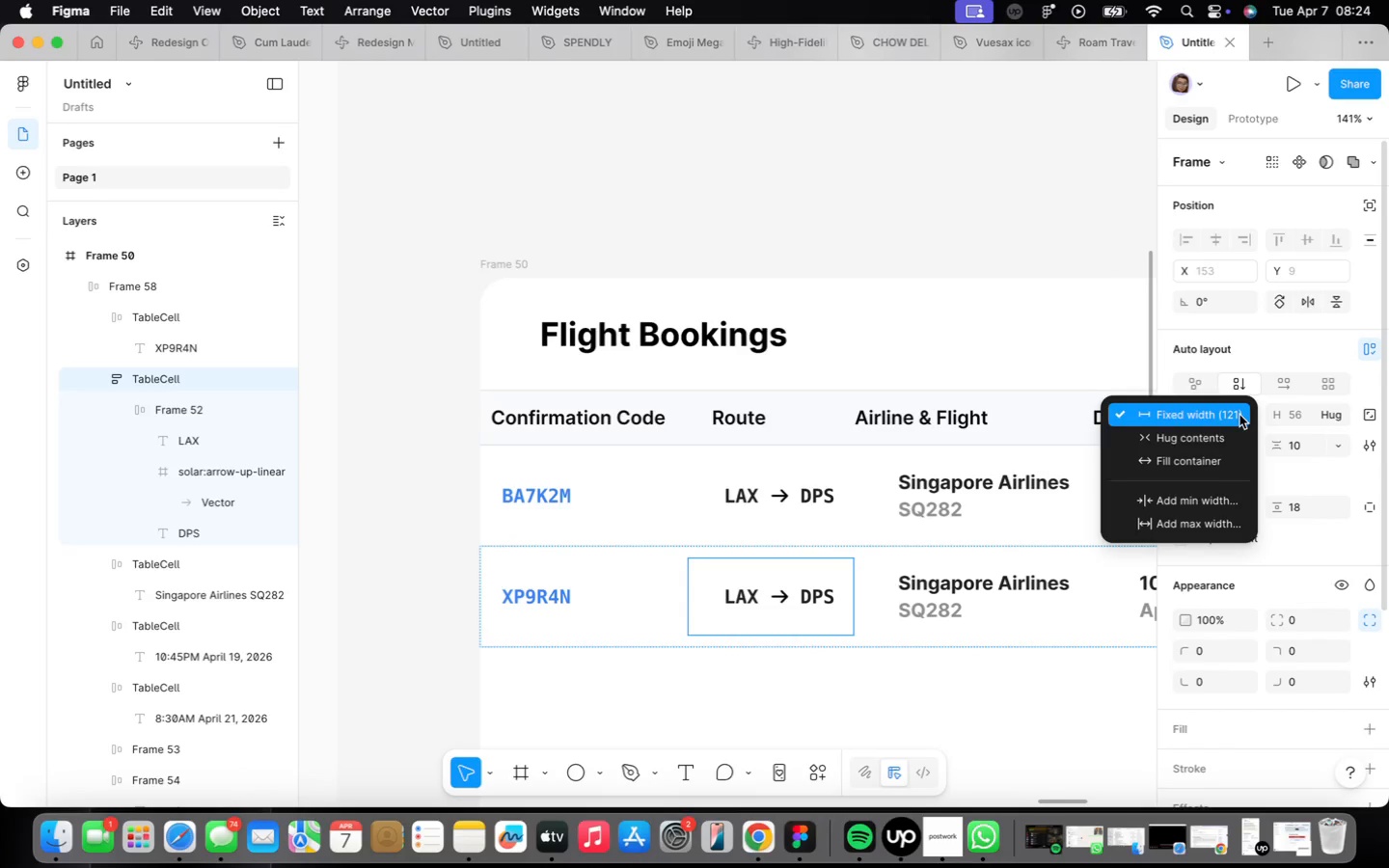 
left_click([1239, 415])
 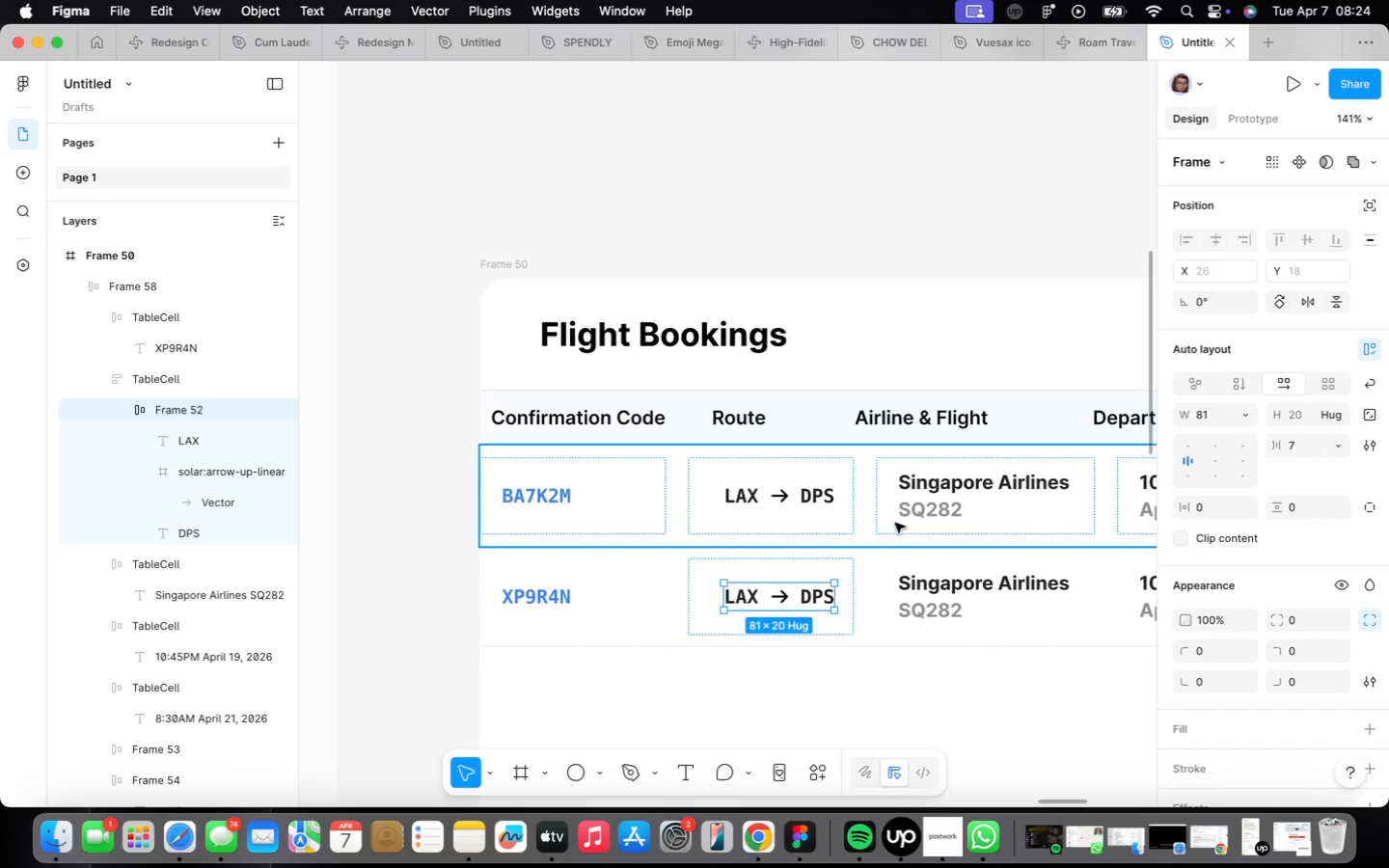 
left_click([750, 601])
 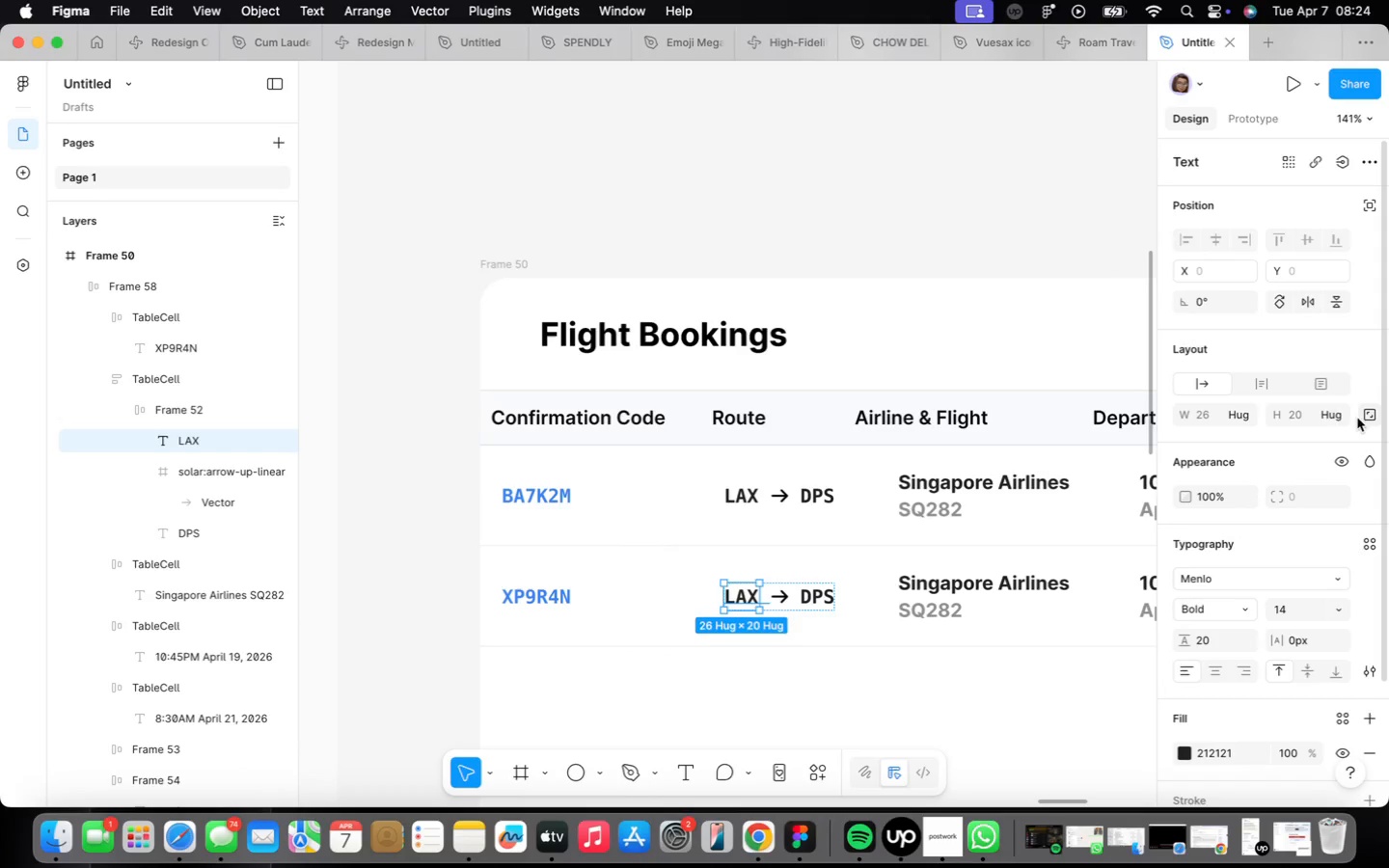 
mouse_move([1229, 406])
 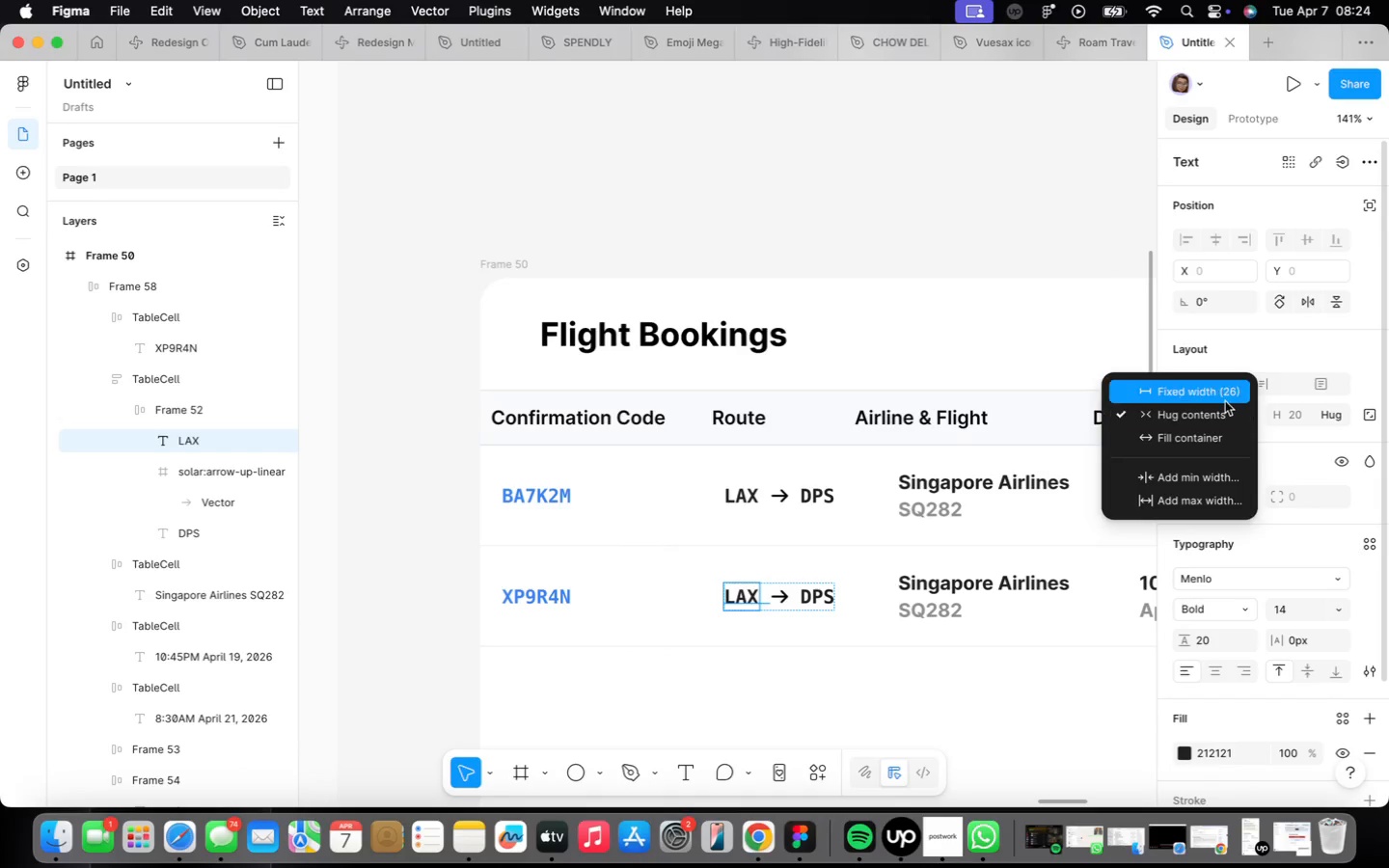 
left_click([1223, 398])
 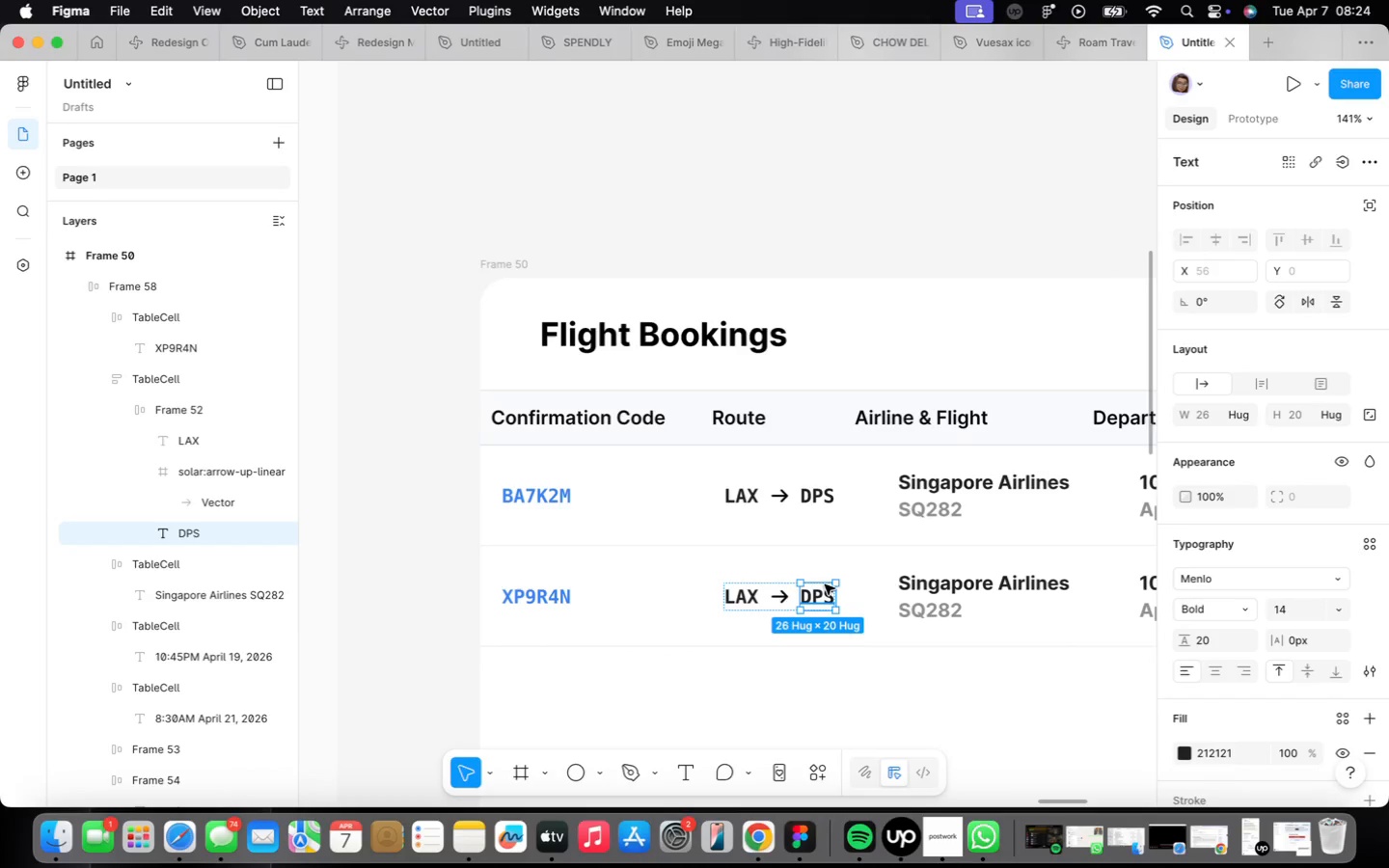 
mouse_move([1230, 386])
 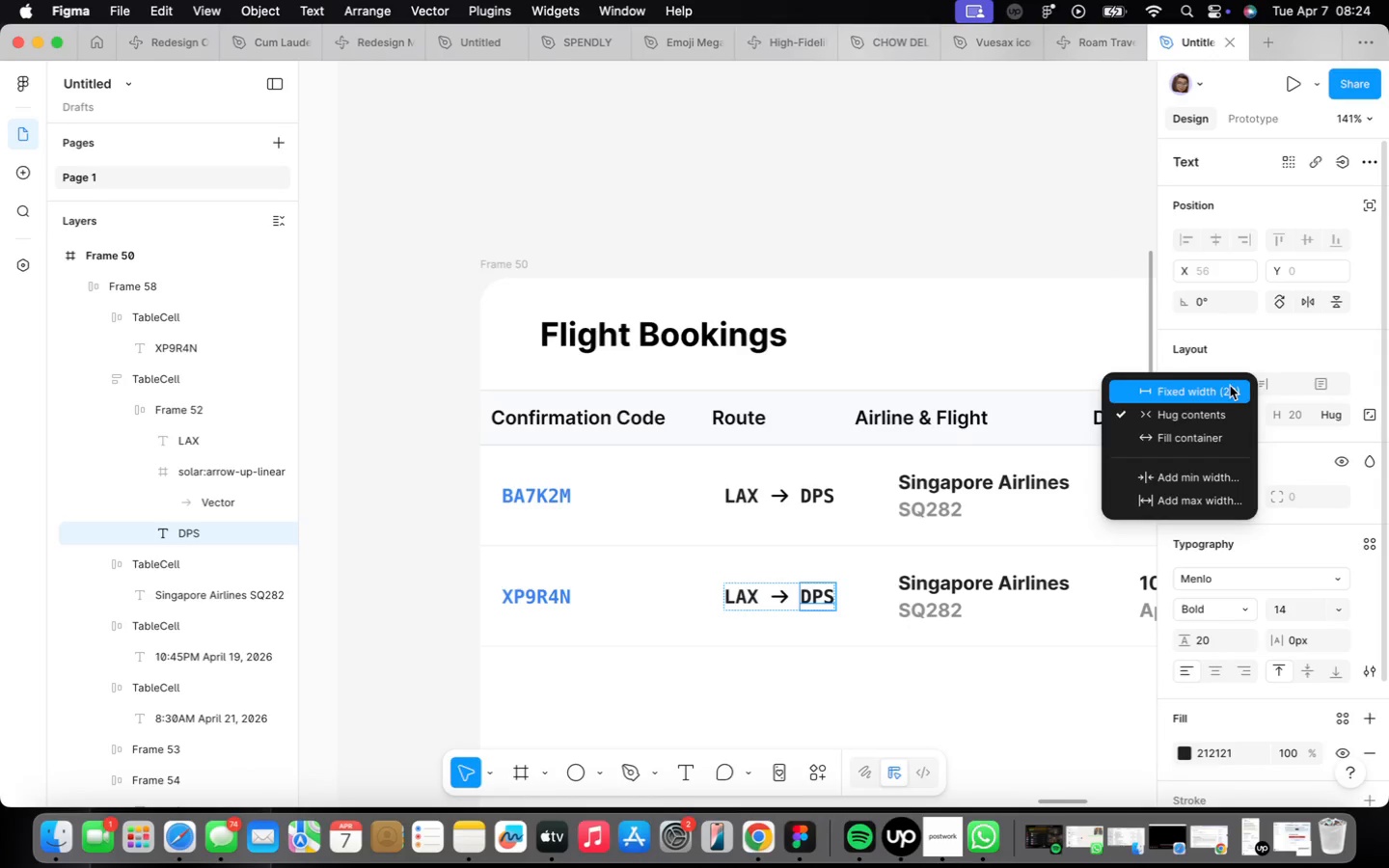 
left_click([1230, 386])
 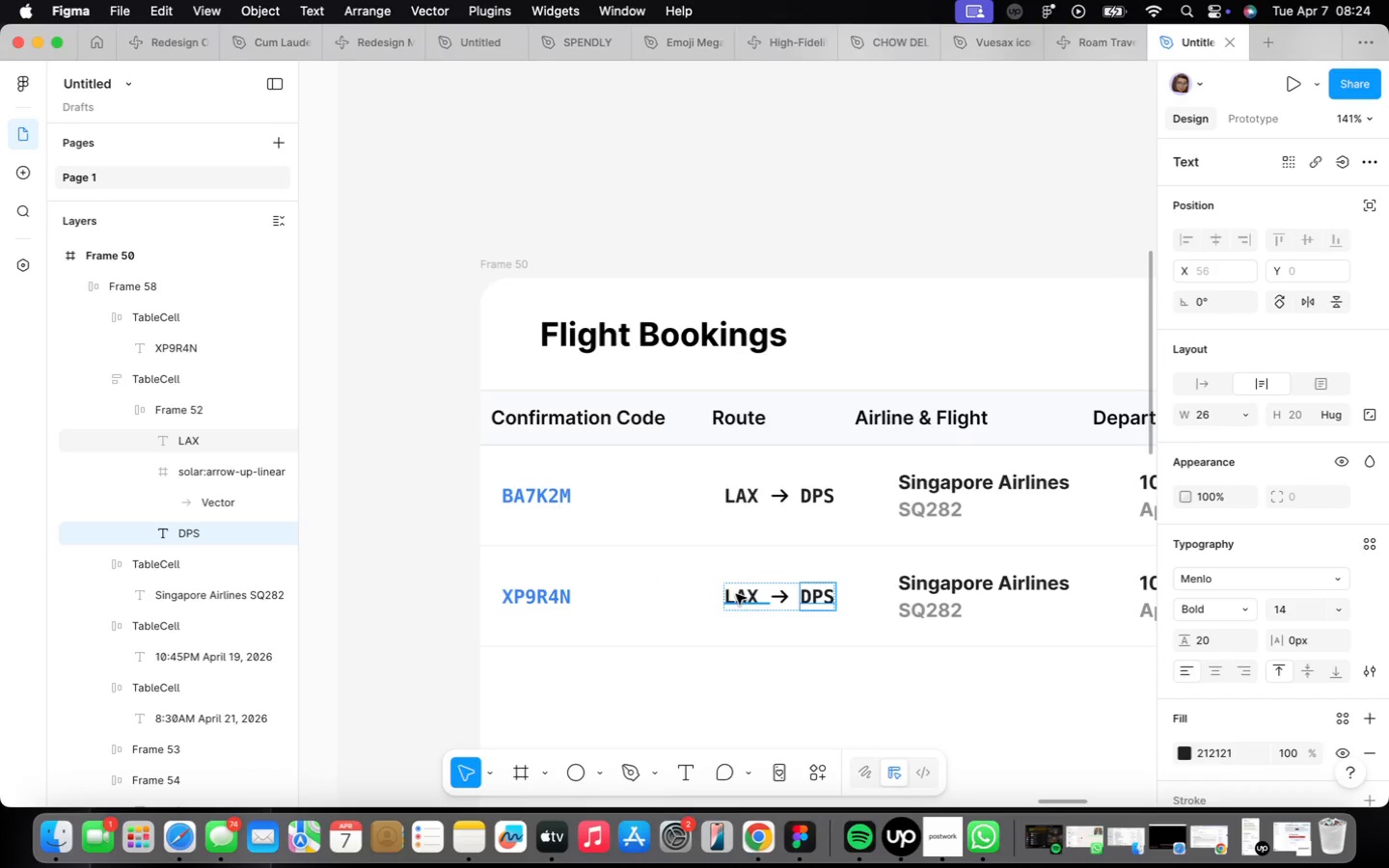 
left_click([739, 593])
 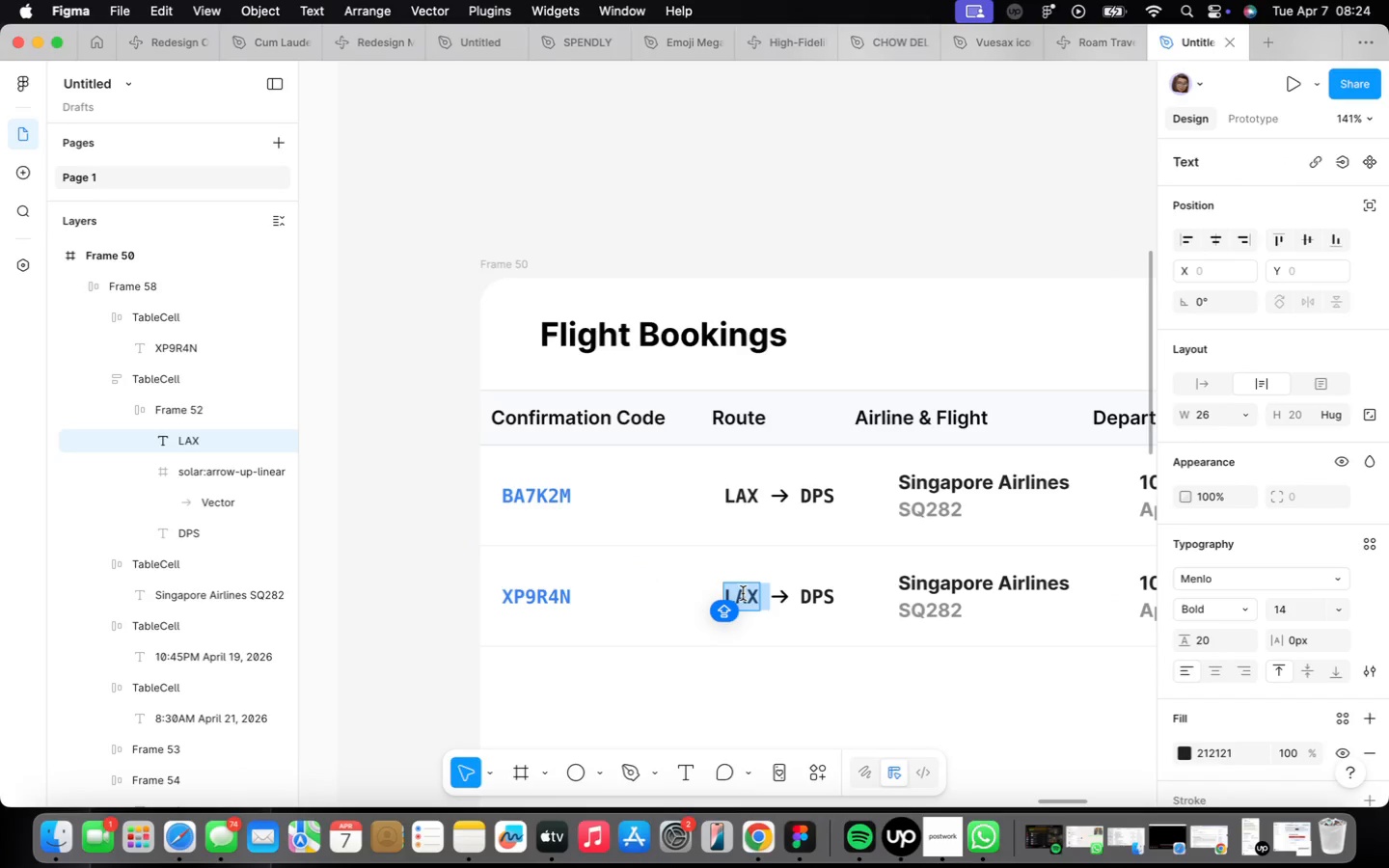 
type(DPS)
 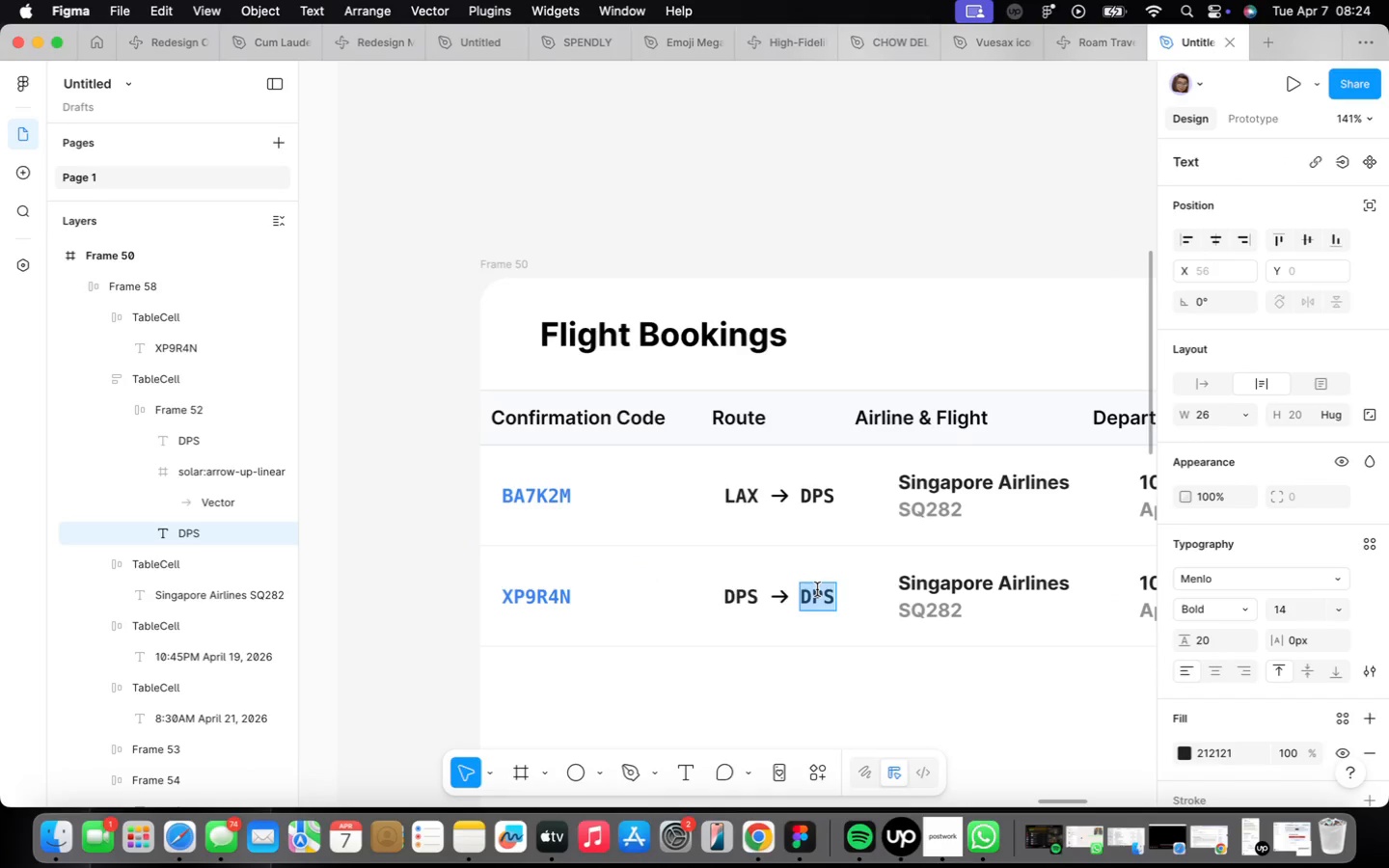 
type(LAX)
 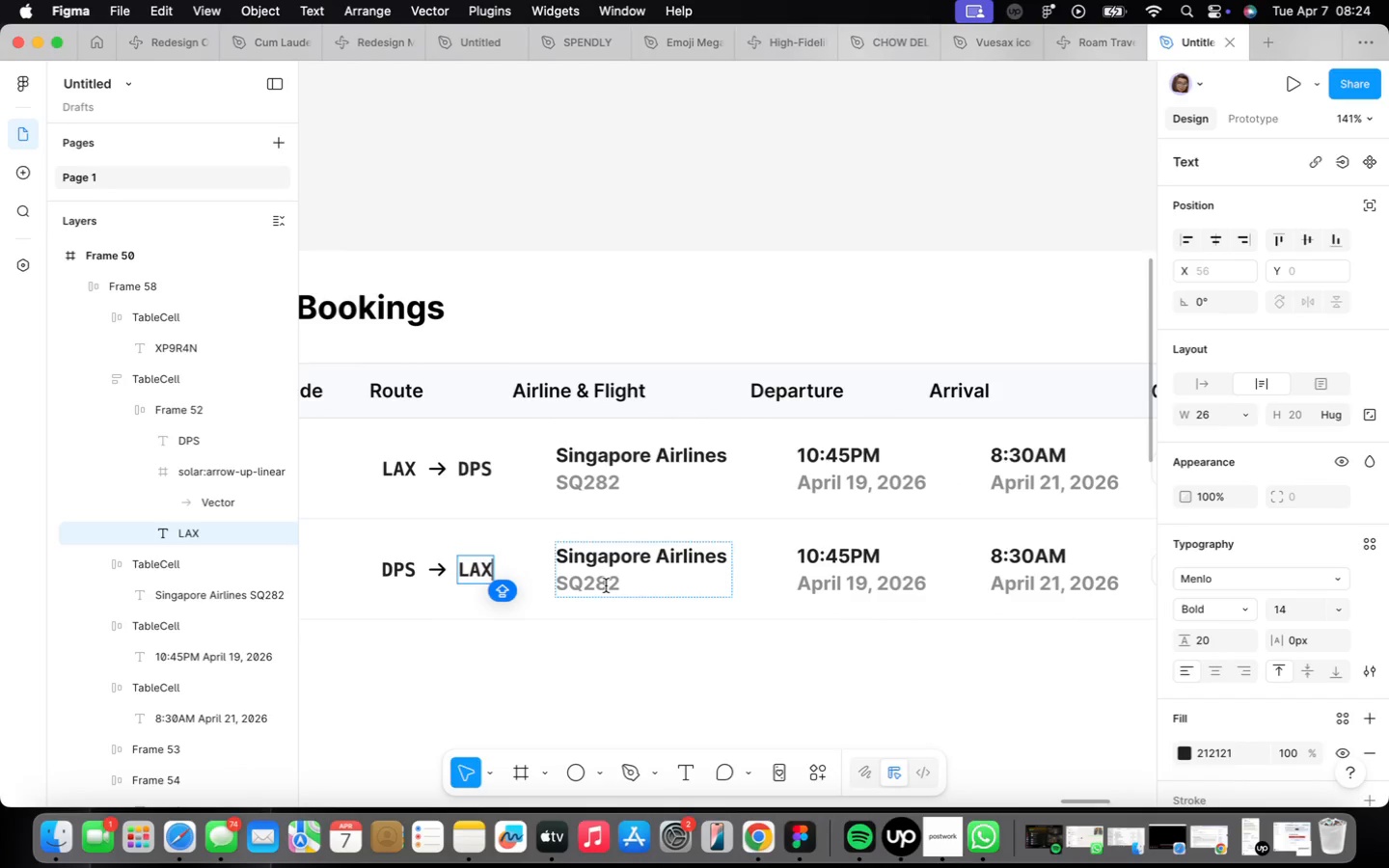 
wait(5.81)
 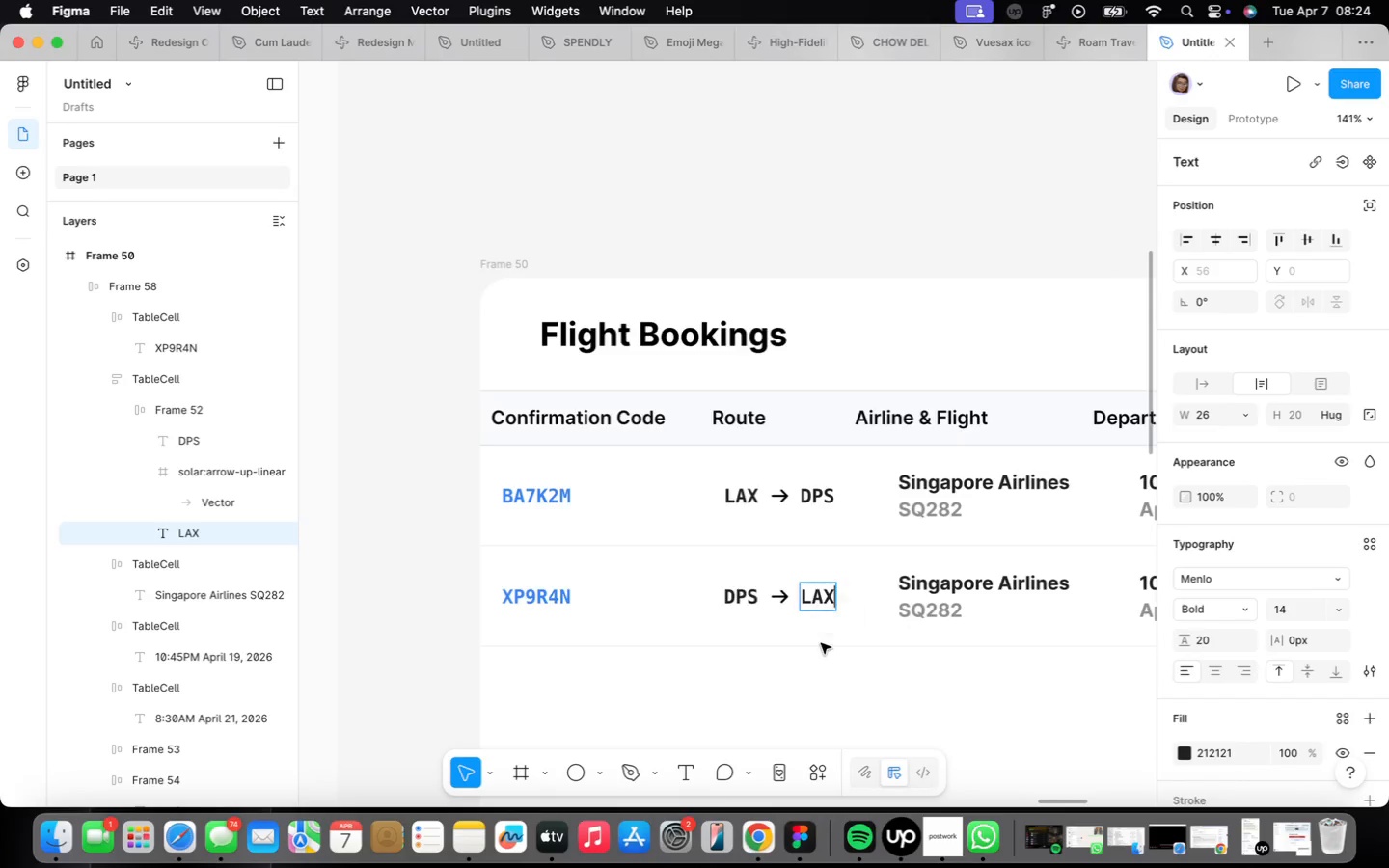 
left_click([624, 582])
 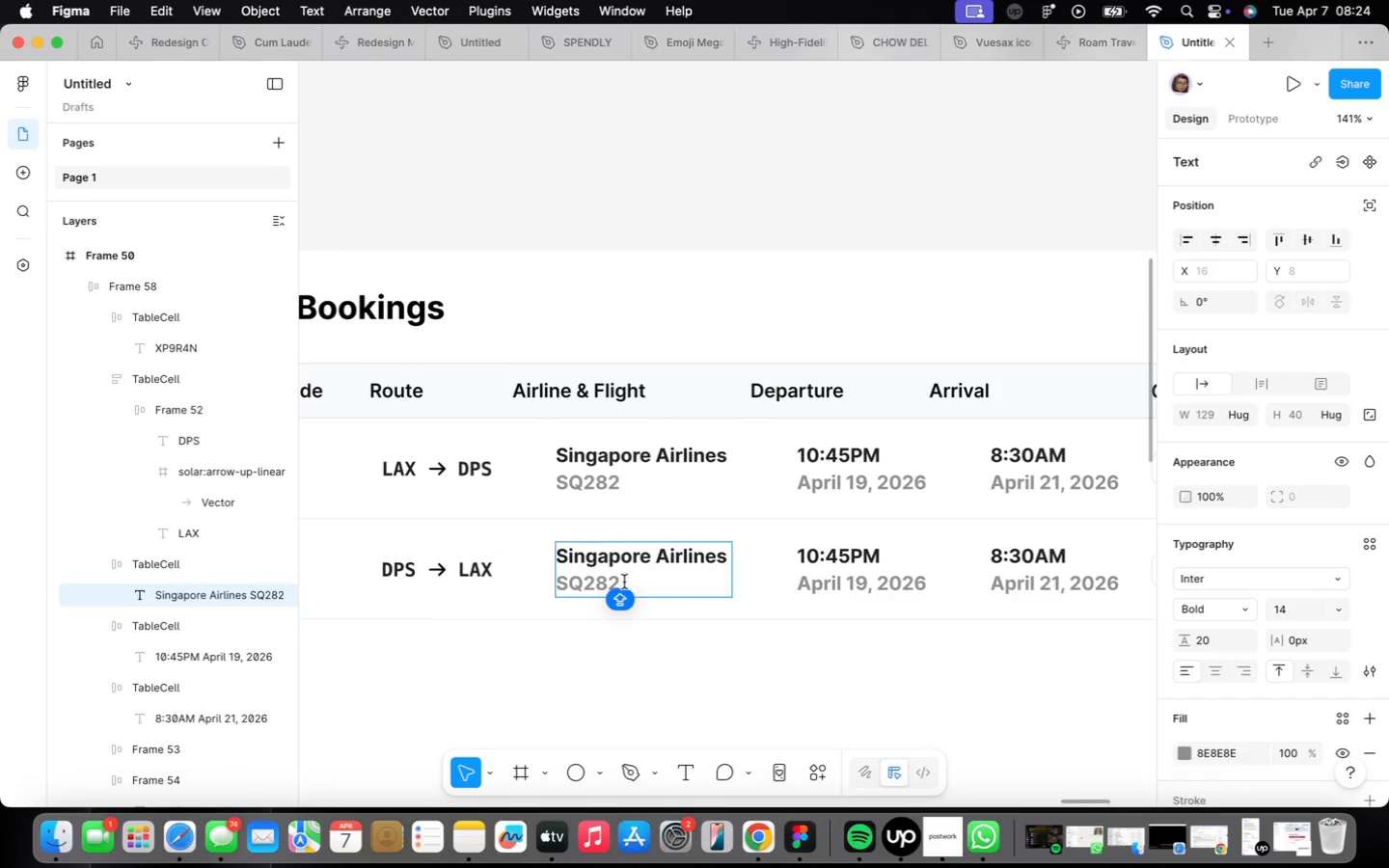 
key(Backspace)
 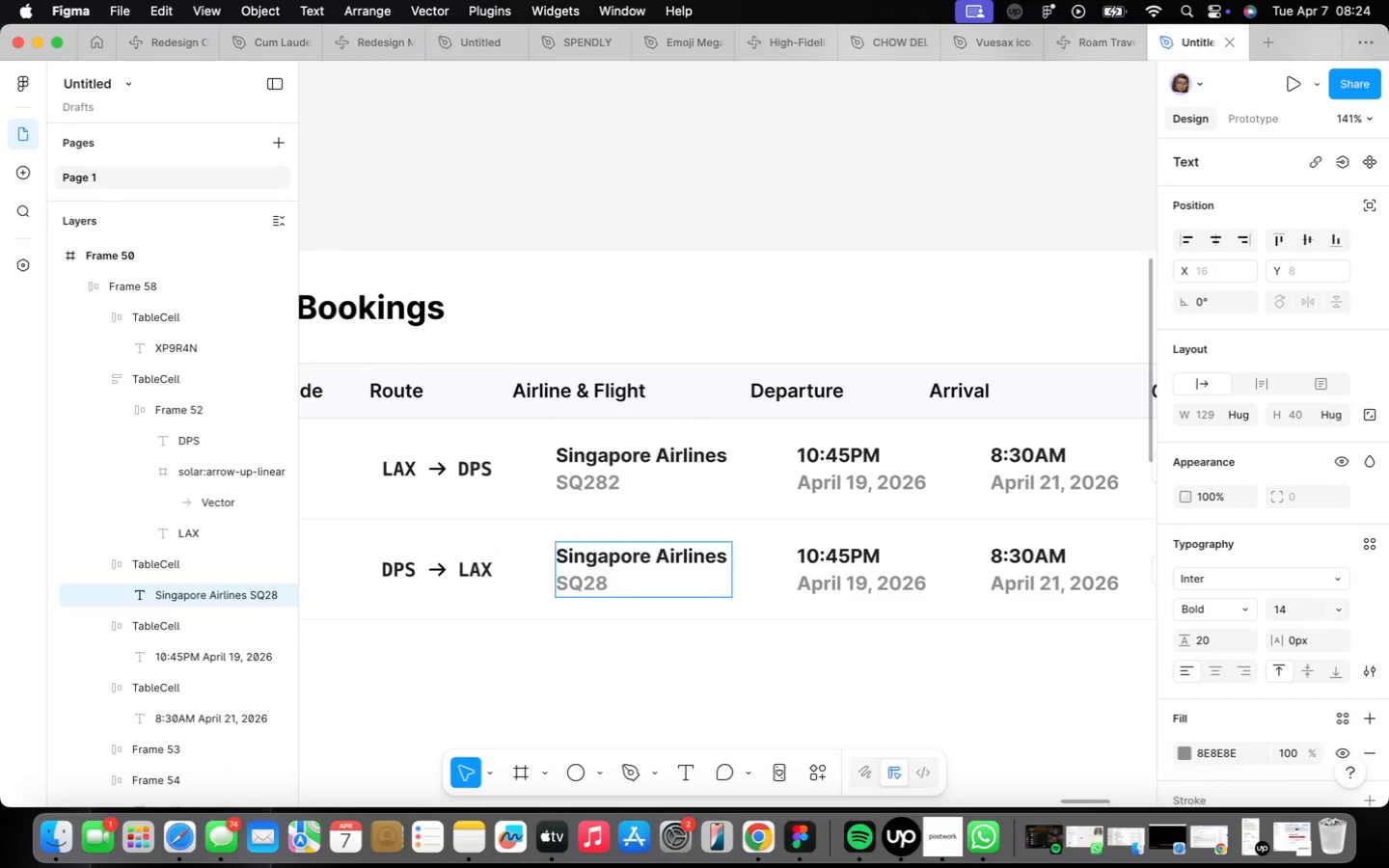 
key(3)
 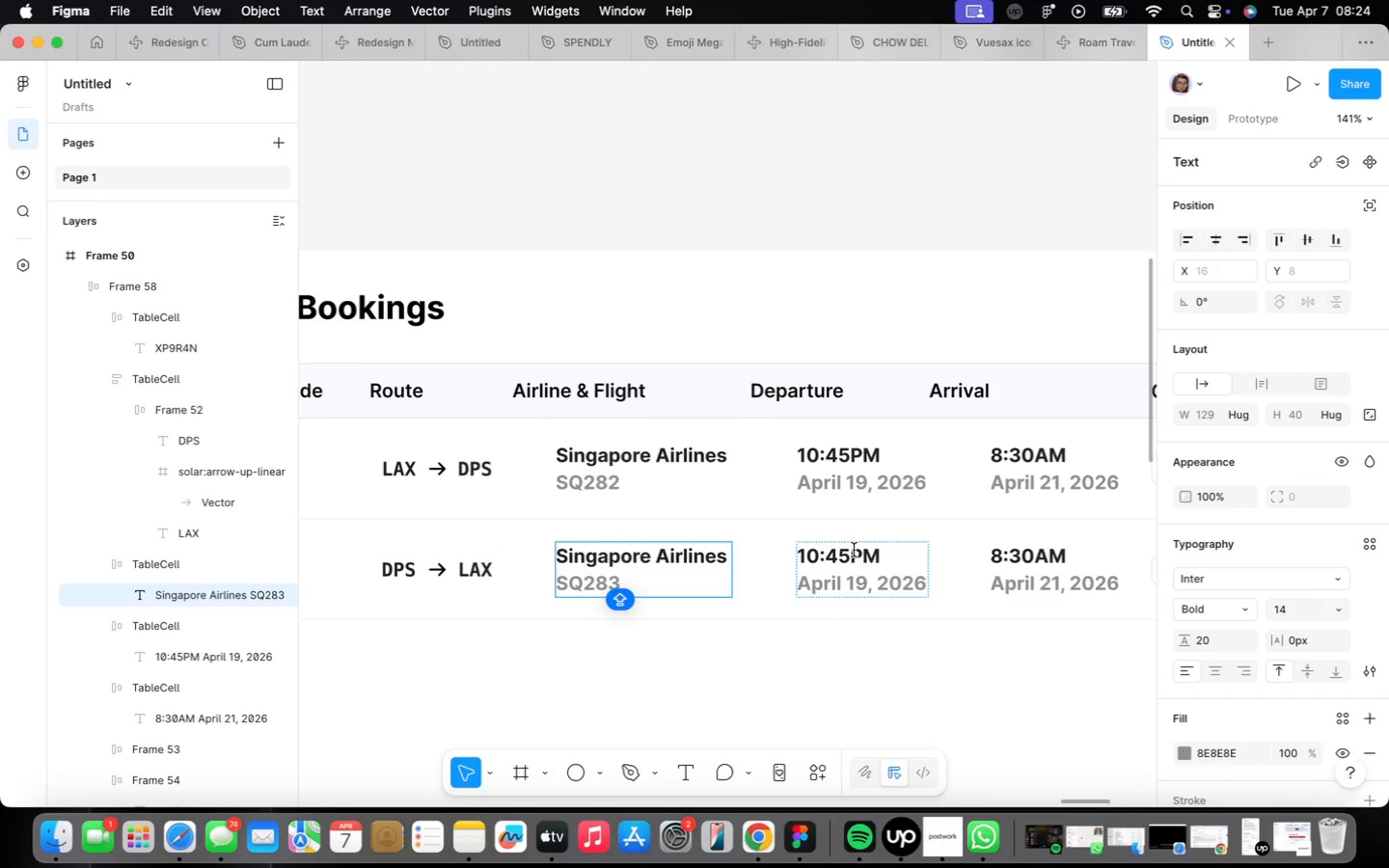 
left_click([819, 553])
 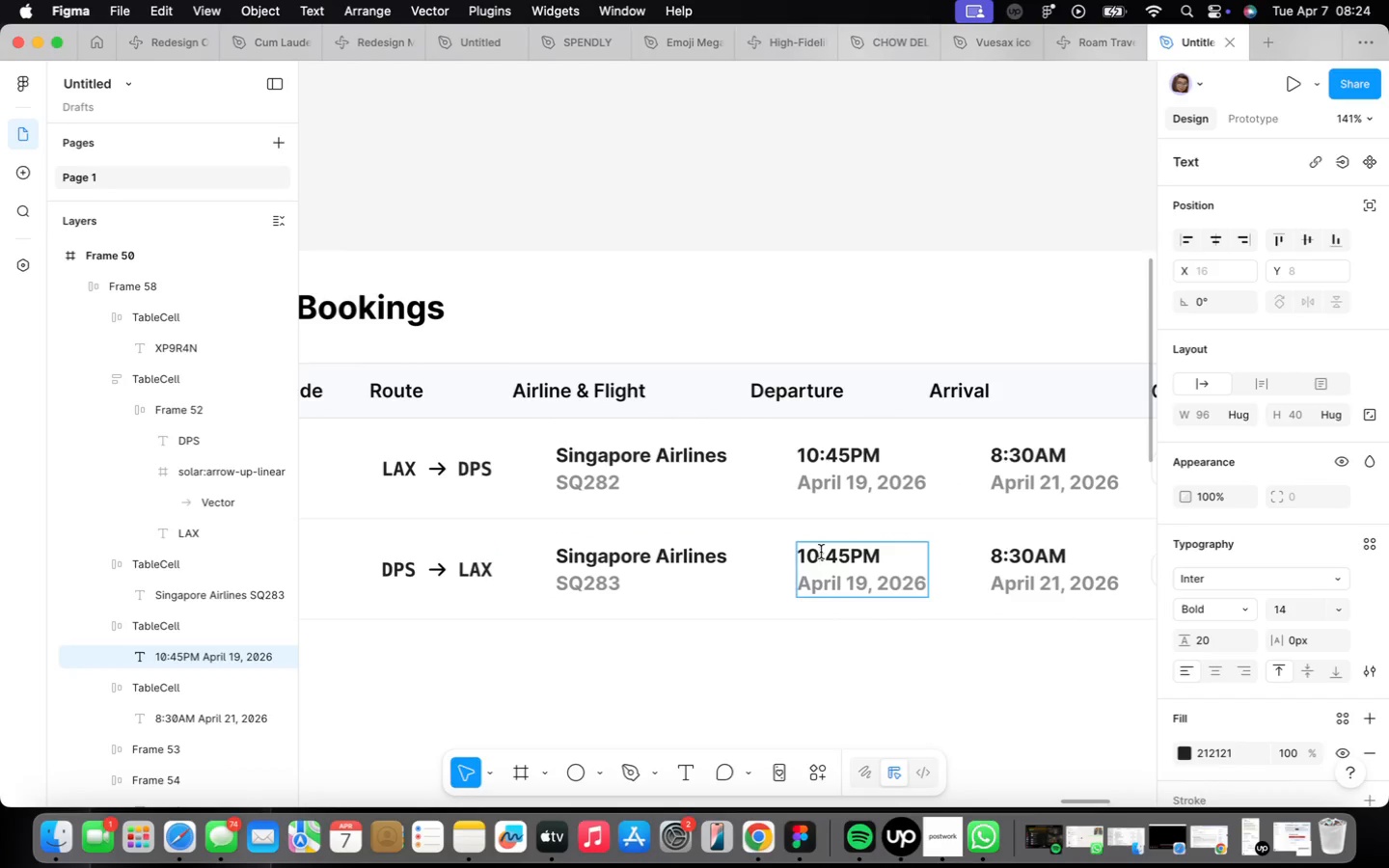 
key(Backspace)
 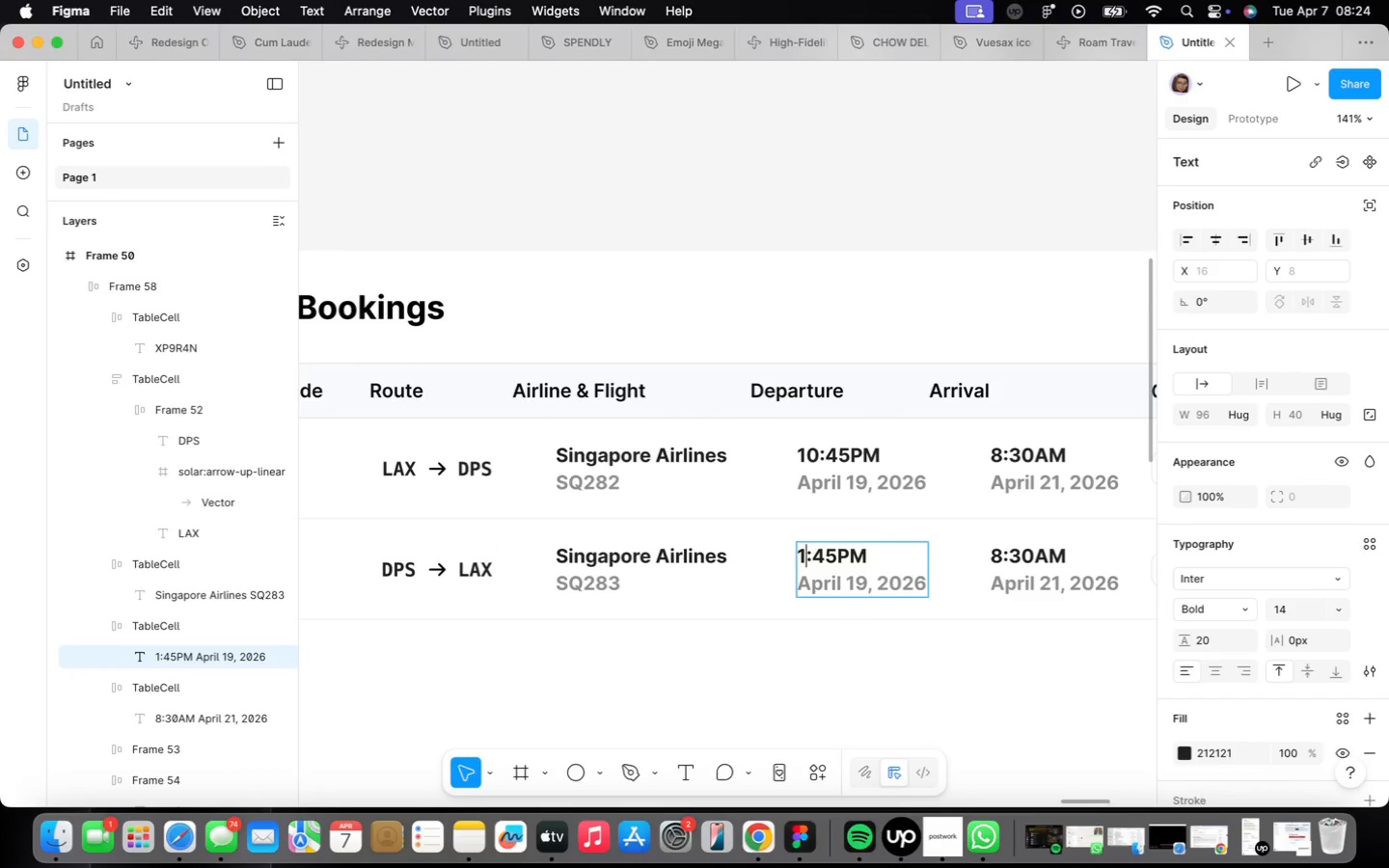 
key(1)
 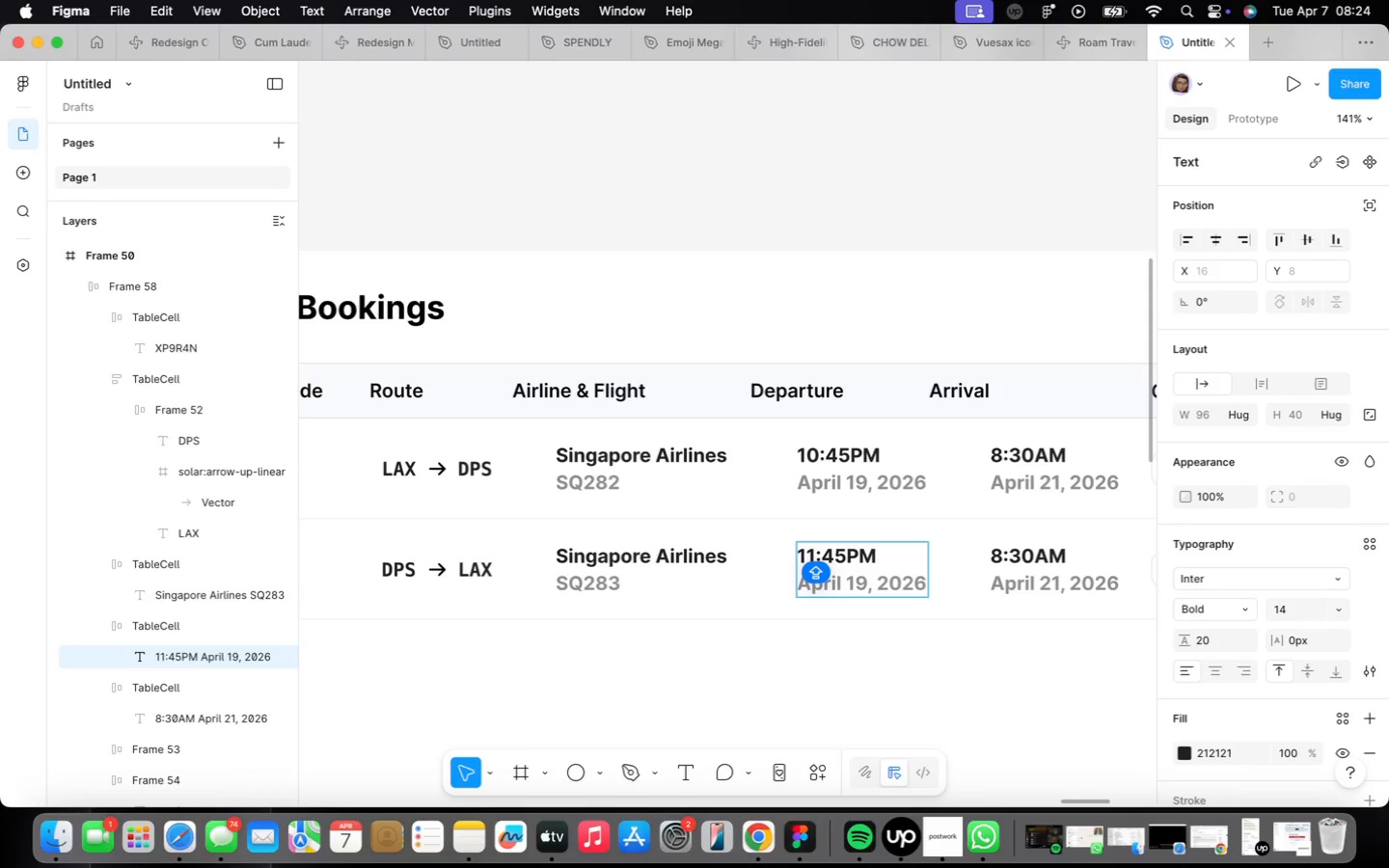 
key(ArrowRight)
 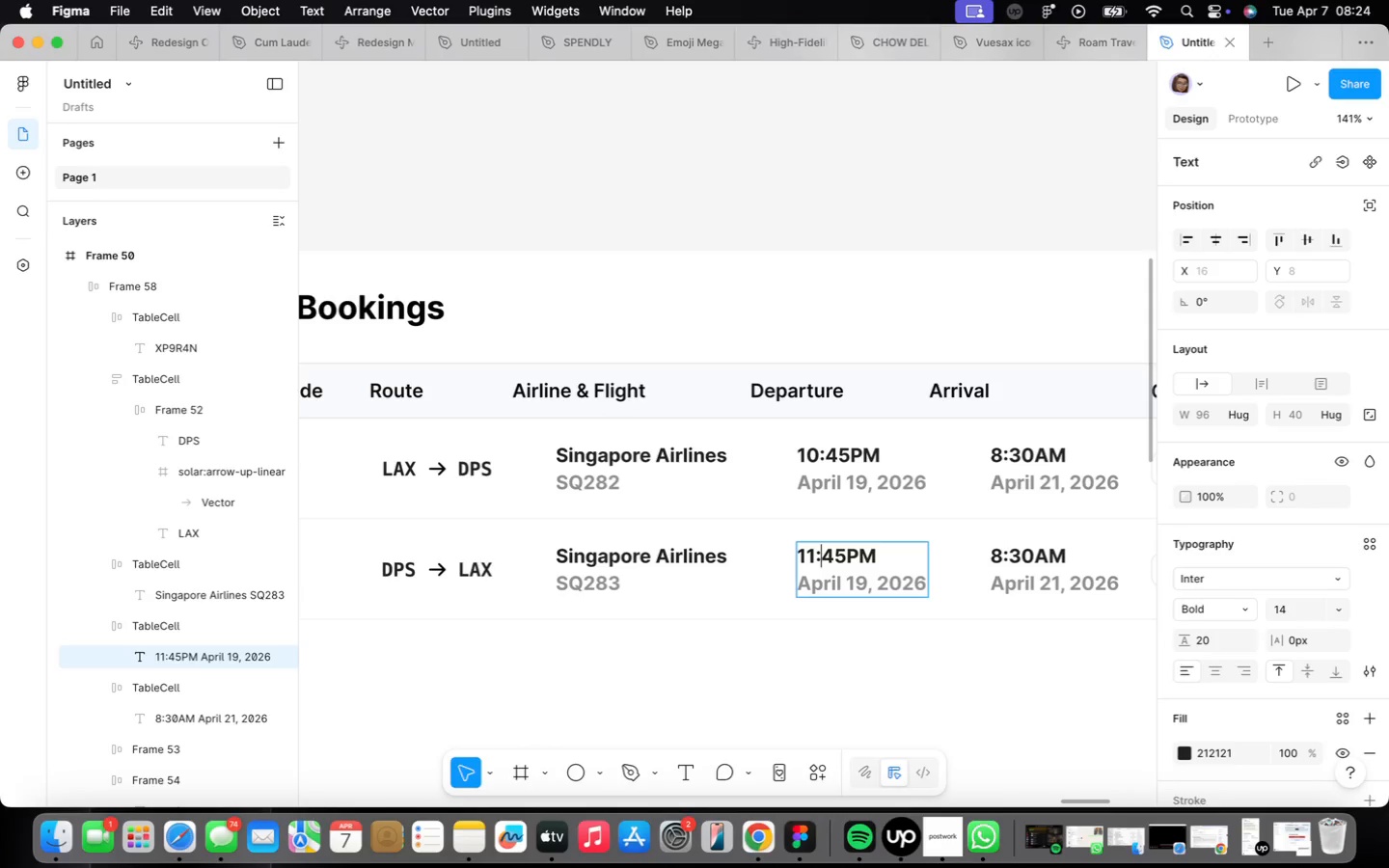 
key(ArrowRight)
 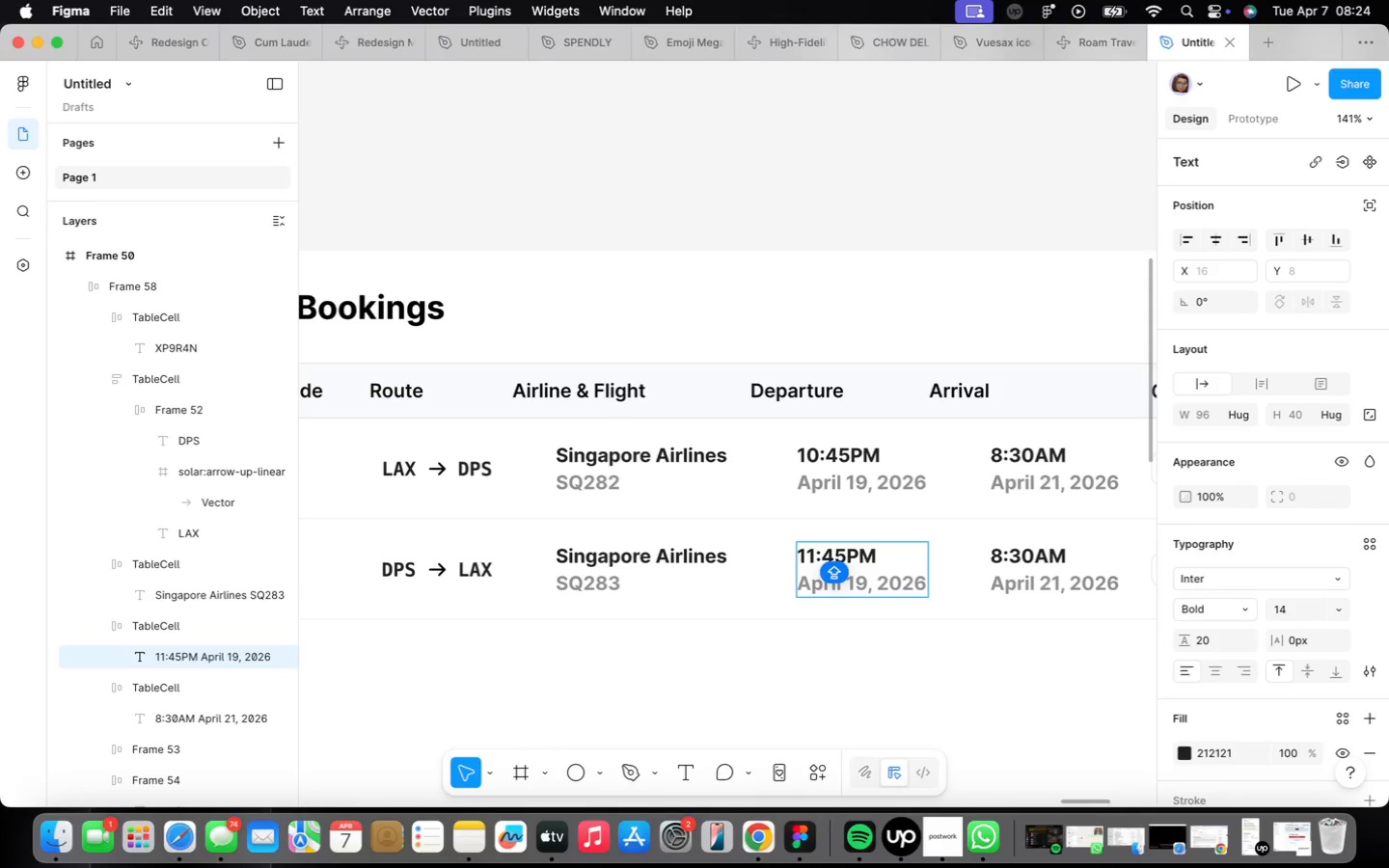 
key(Backspace)
 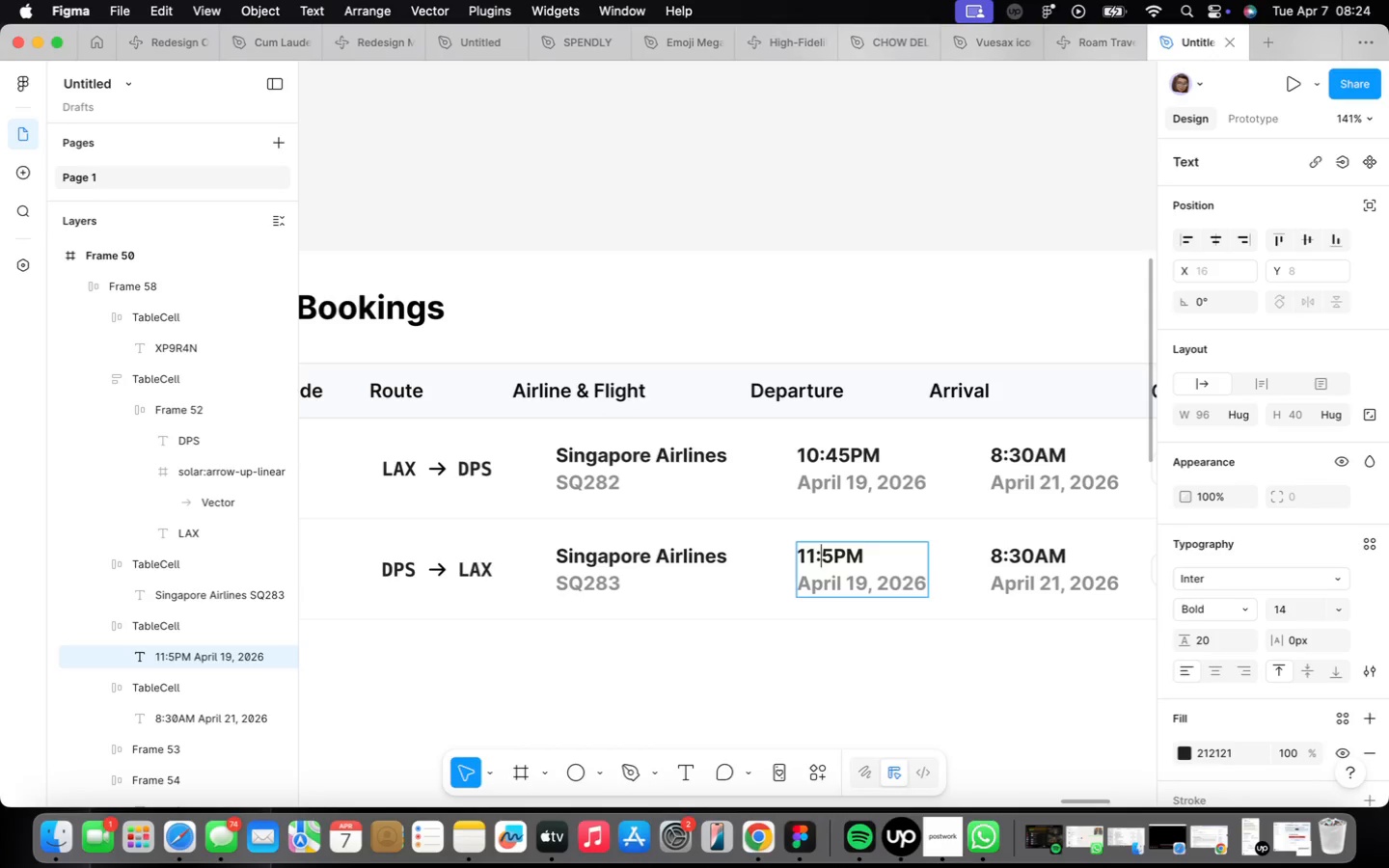 
key(3)
 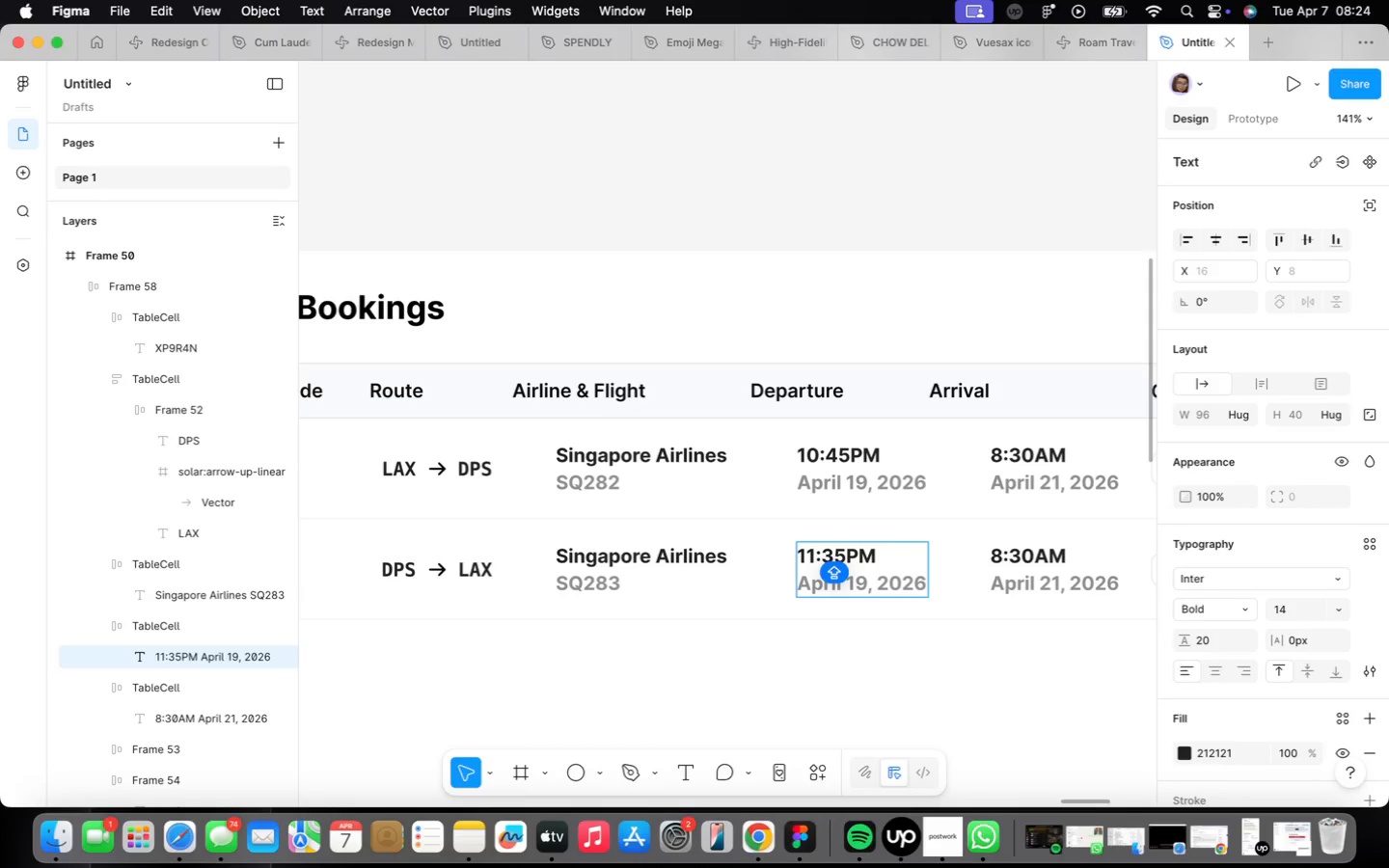 
key(ArrowRight)
 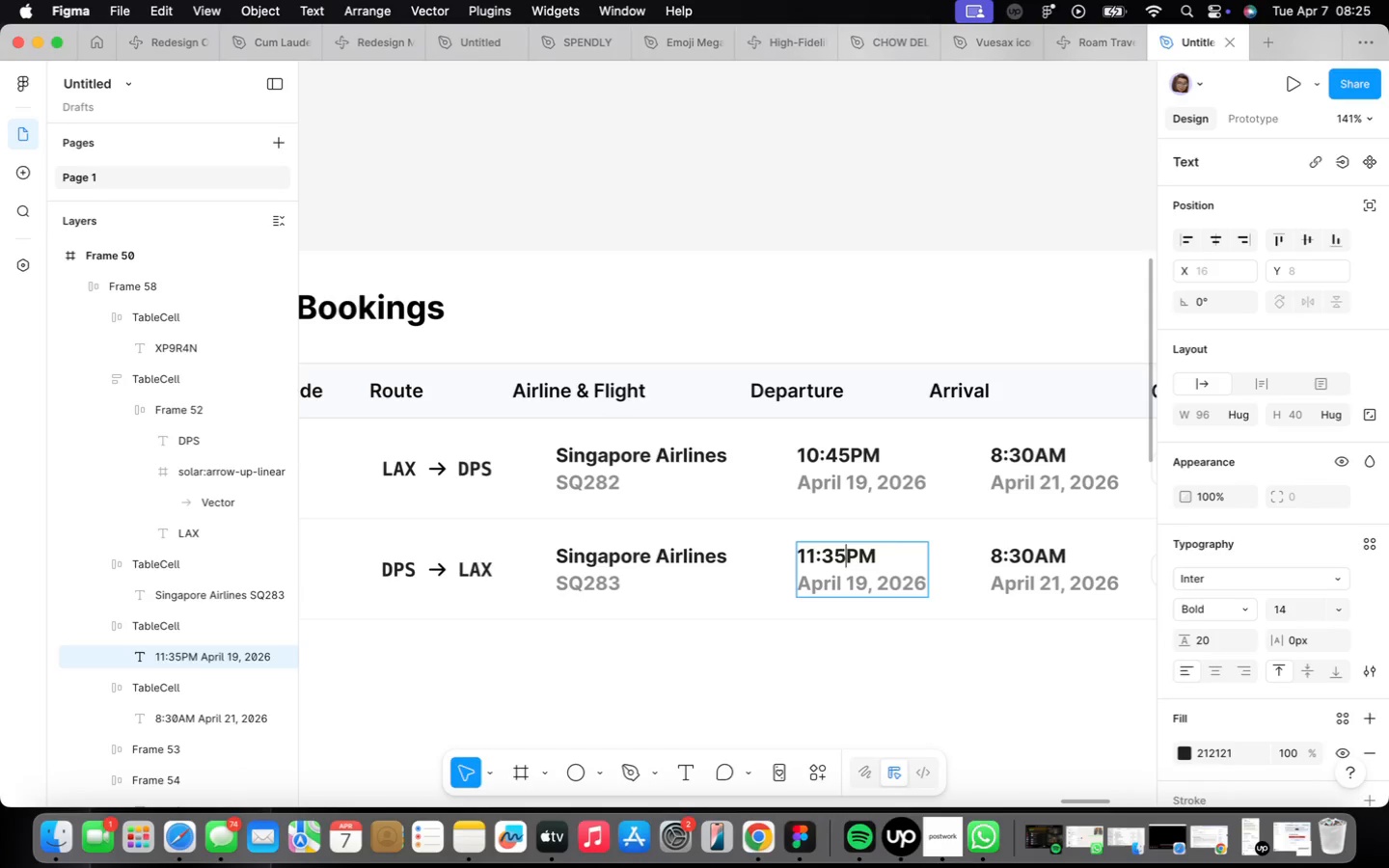 
key(Backspace)
 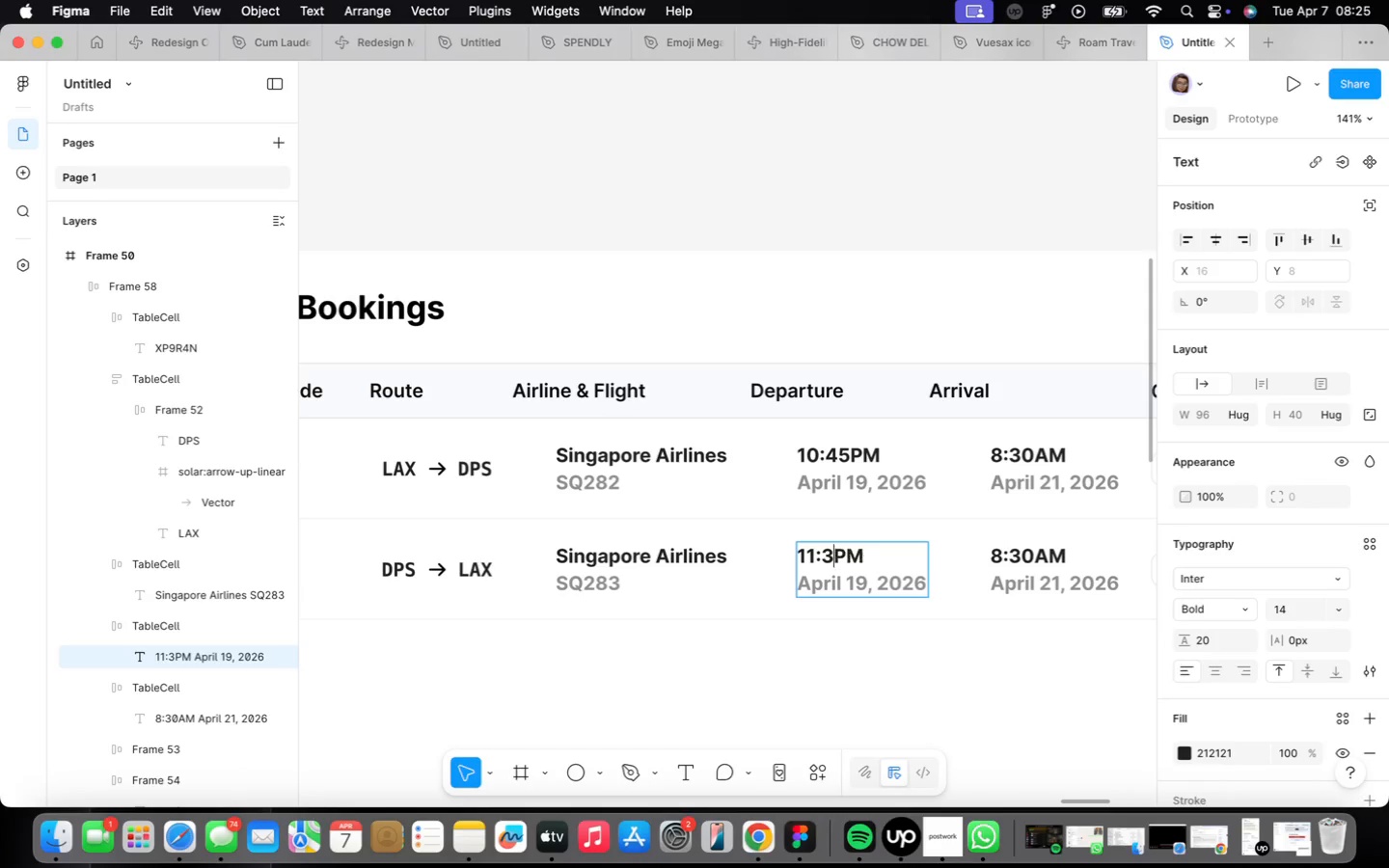 
key(0)
 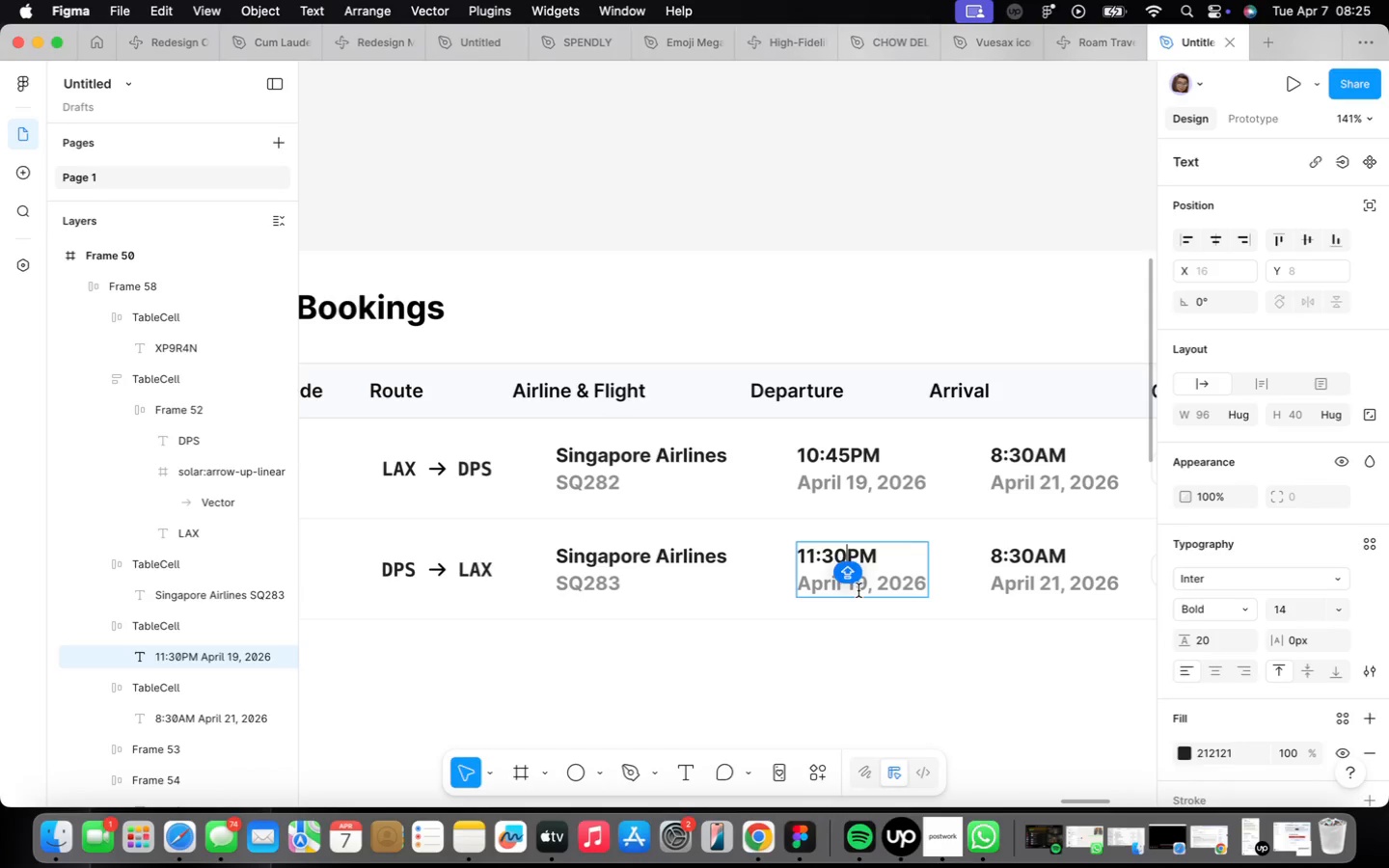 
key(ArrowRight)
 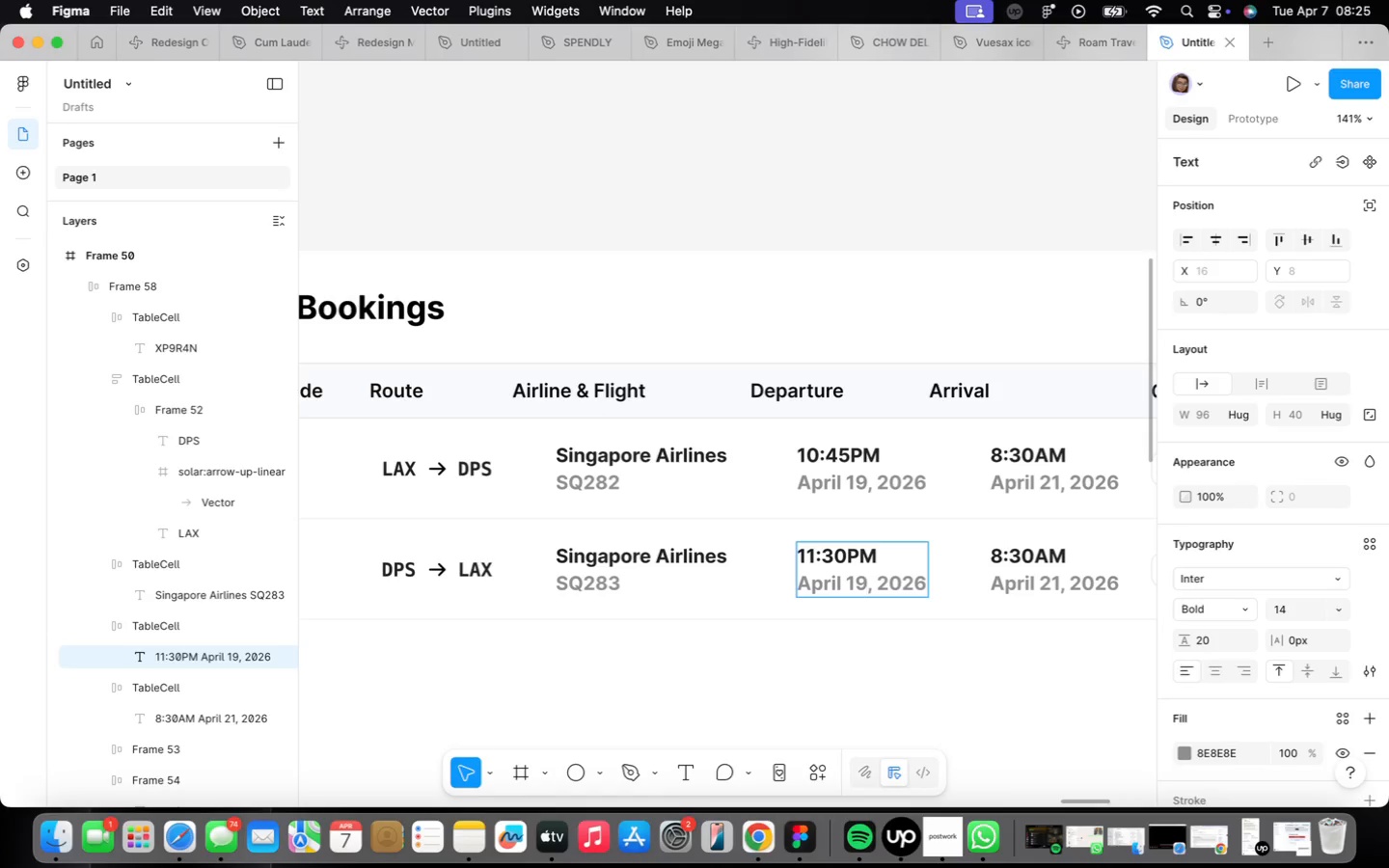 
key(Backspace)
key(Backspace)
type(24)
 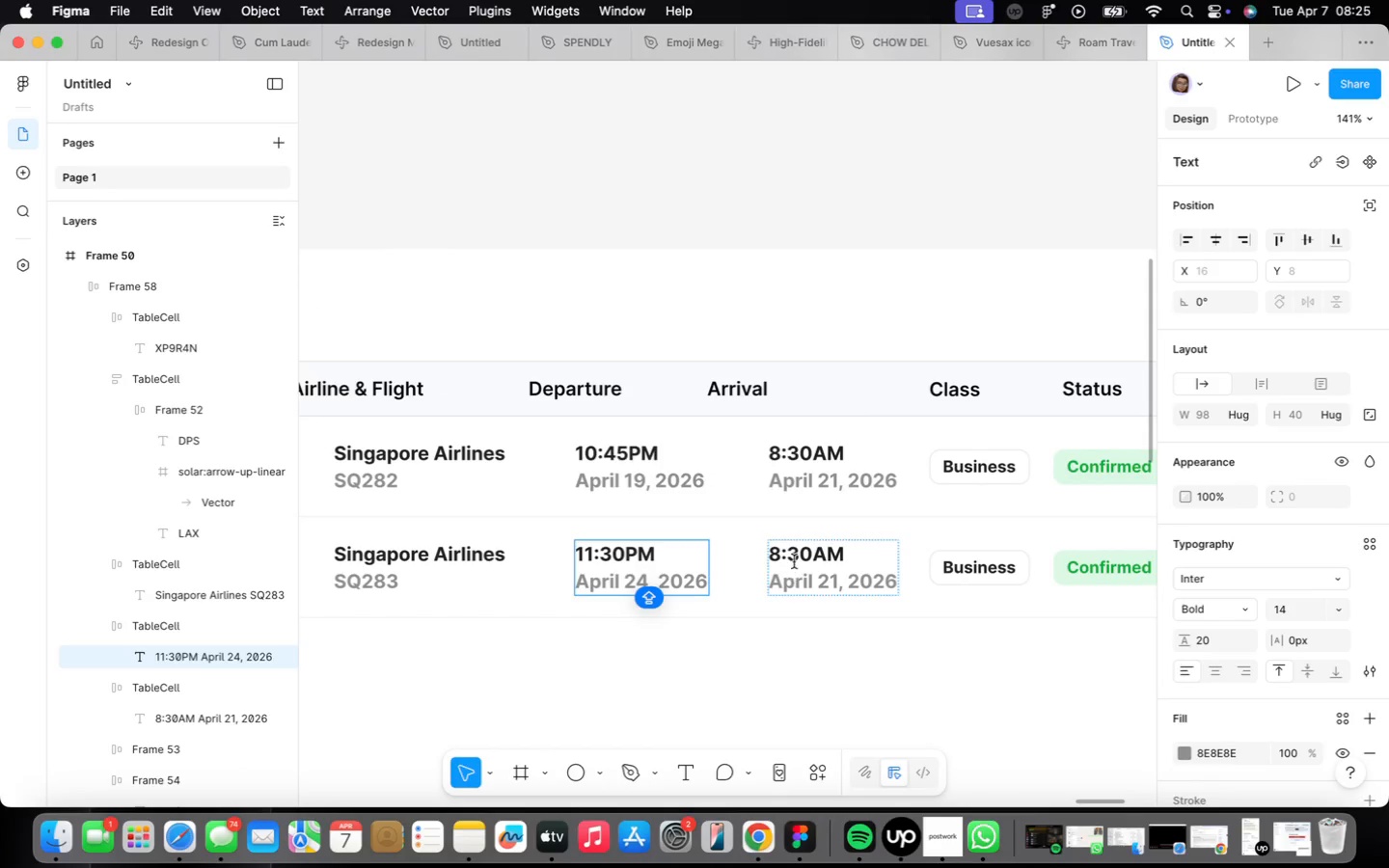 
wait(6.61)
 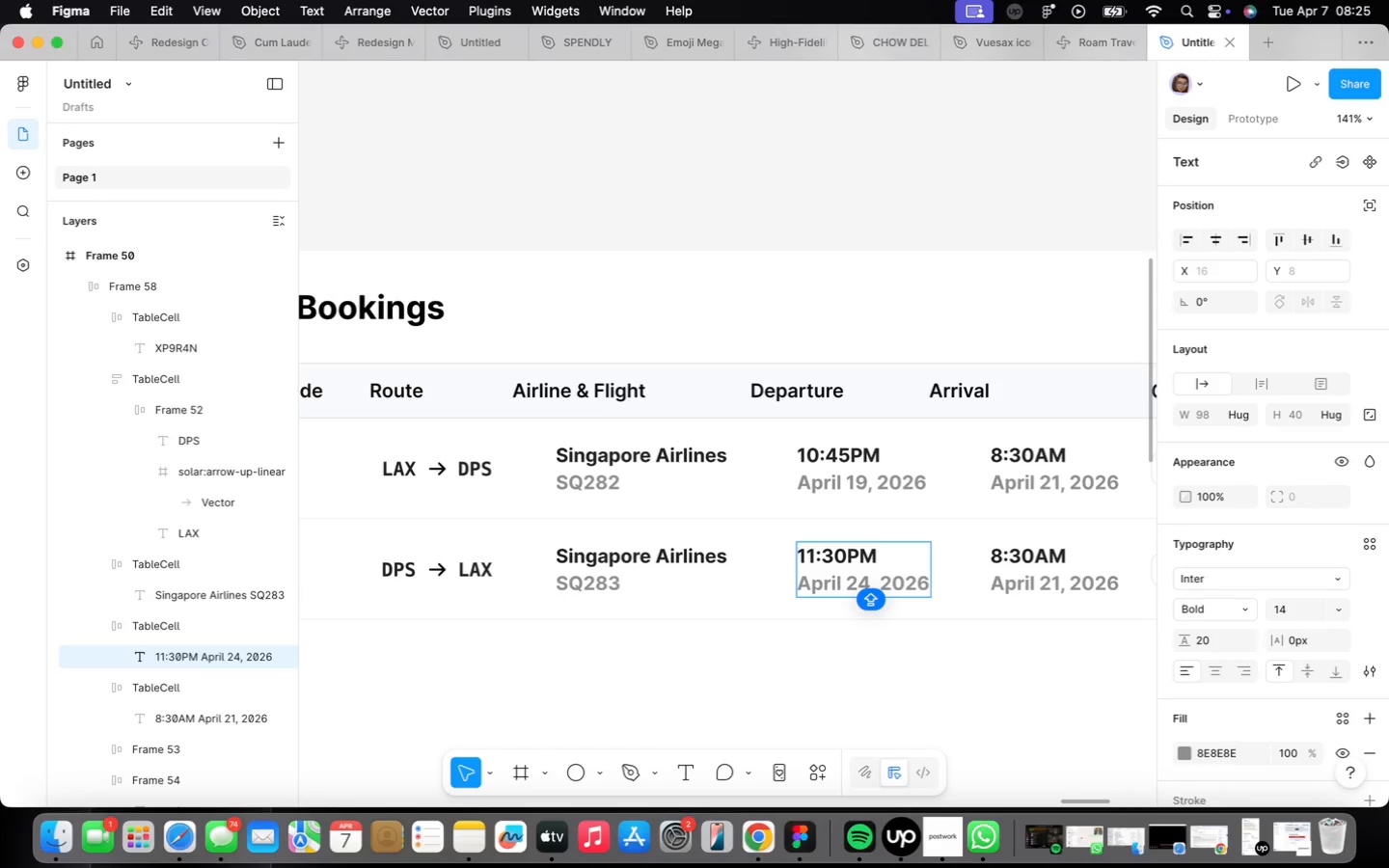 
key(ArrowLeft)
 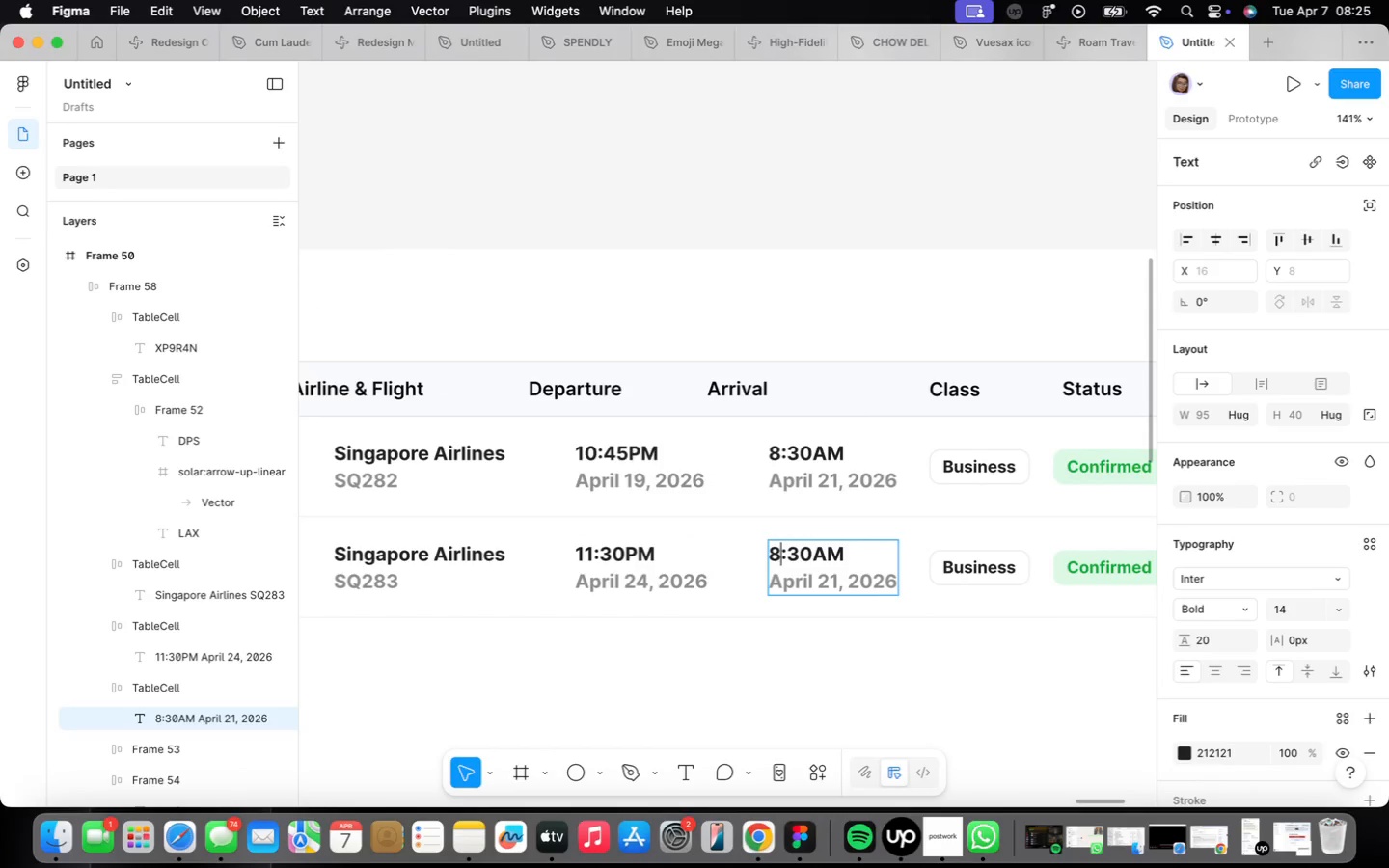 
key(Backspace)
 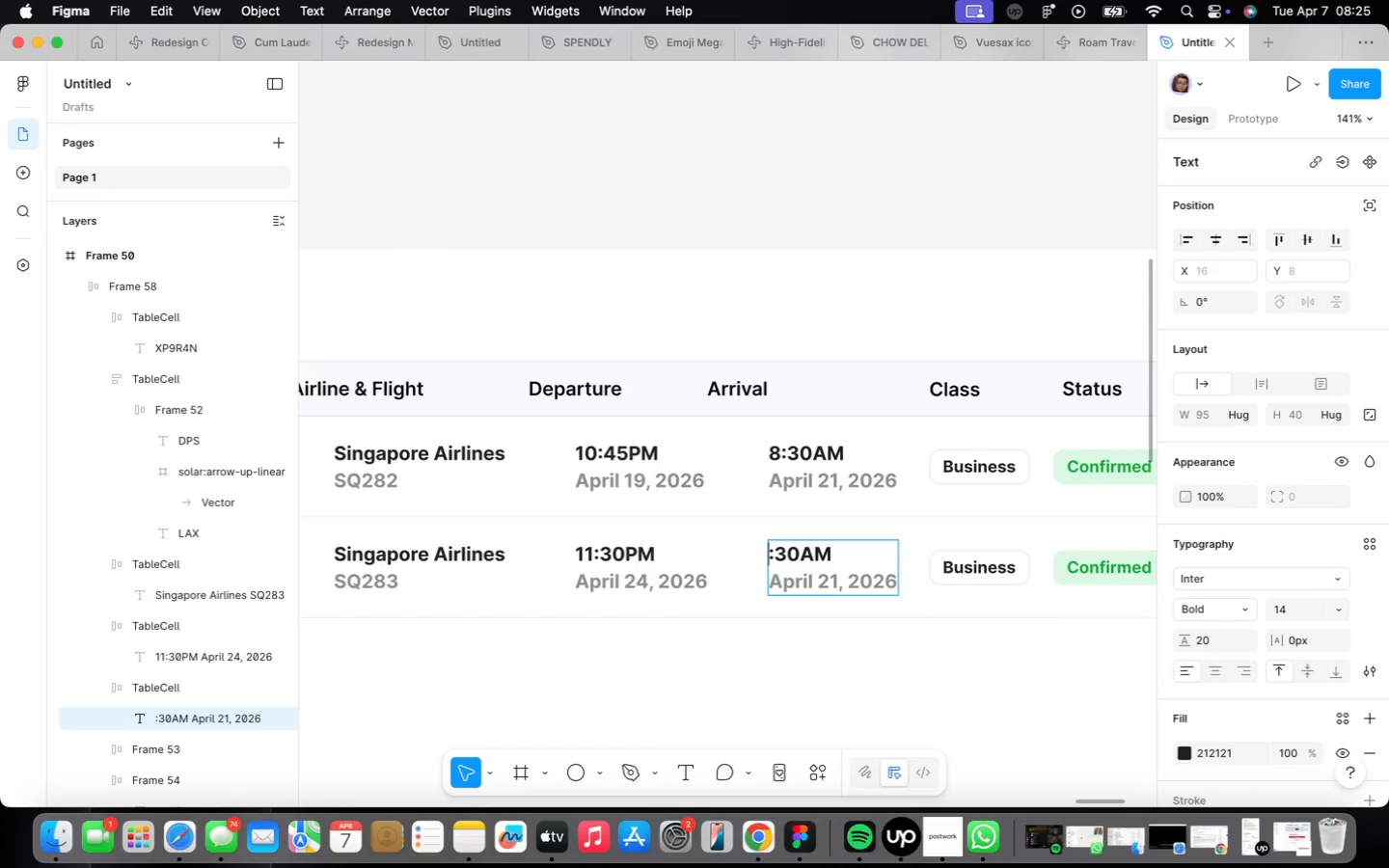 
key(7)
 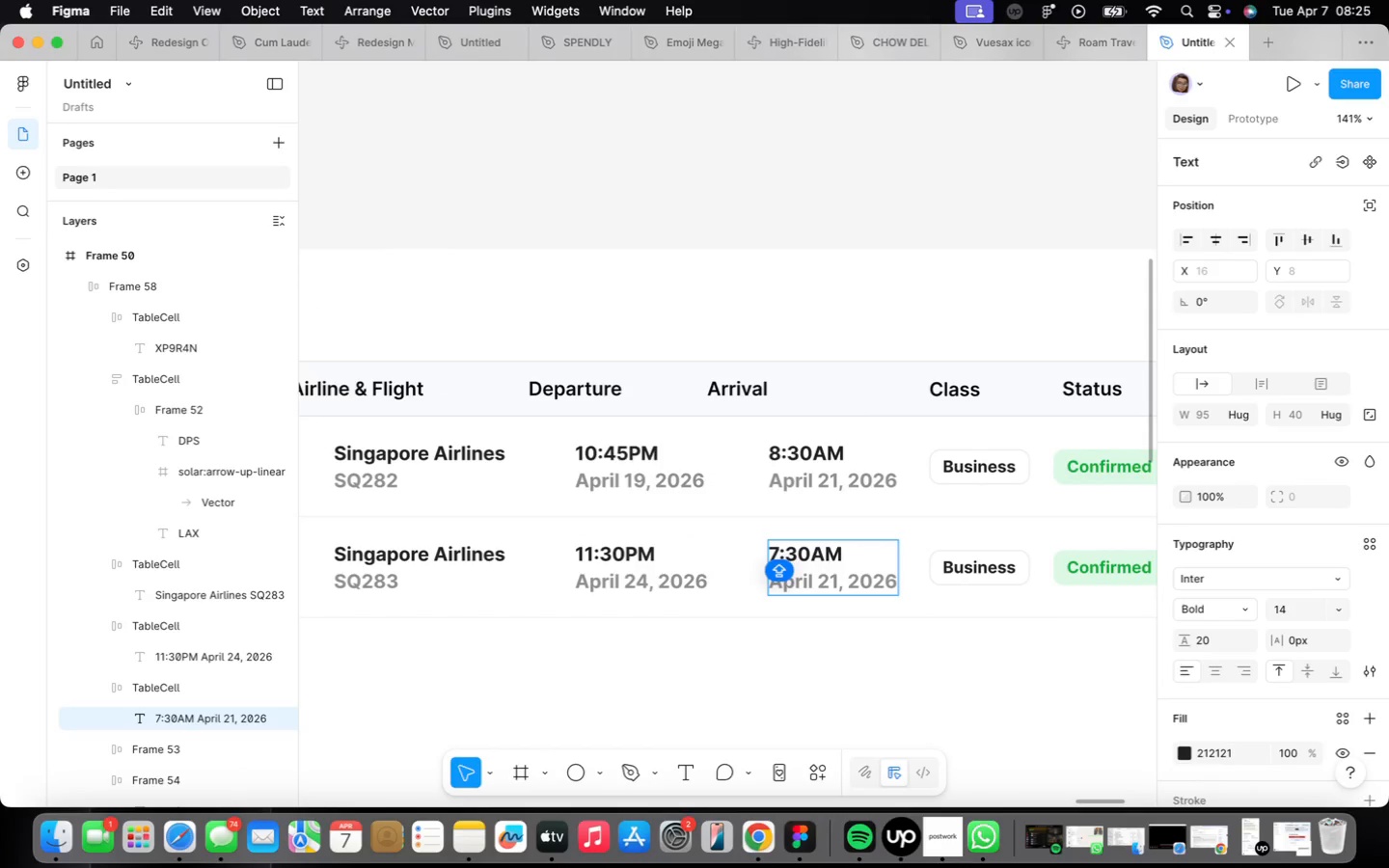 
key(ArrowRight)
 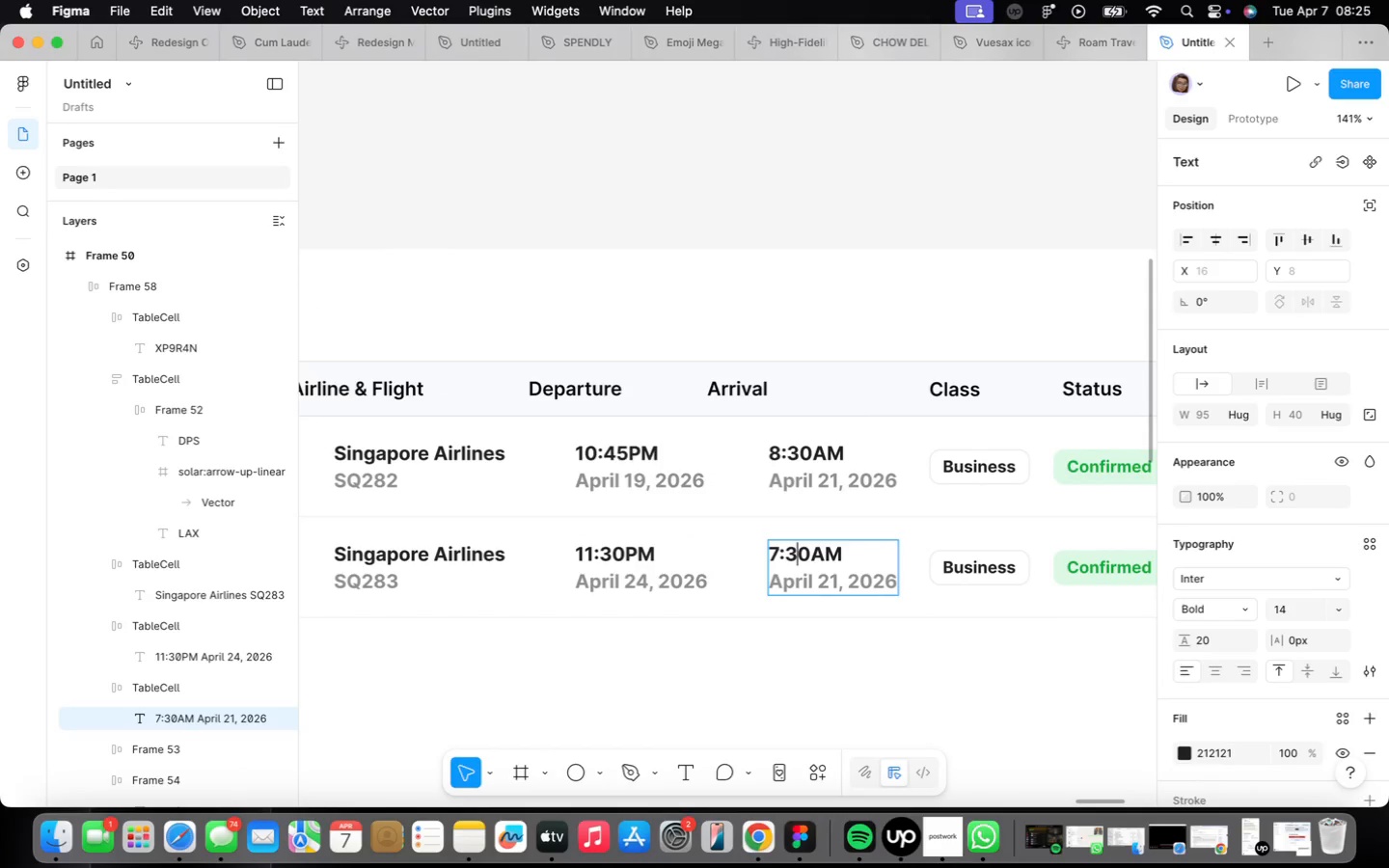 
key(ArrowRight)
 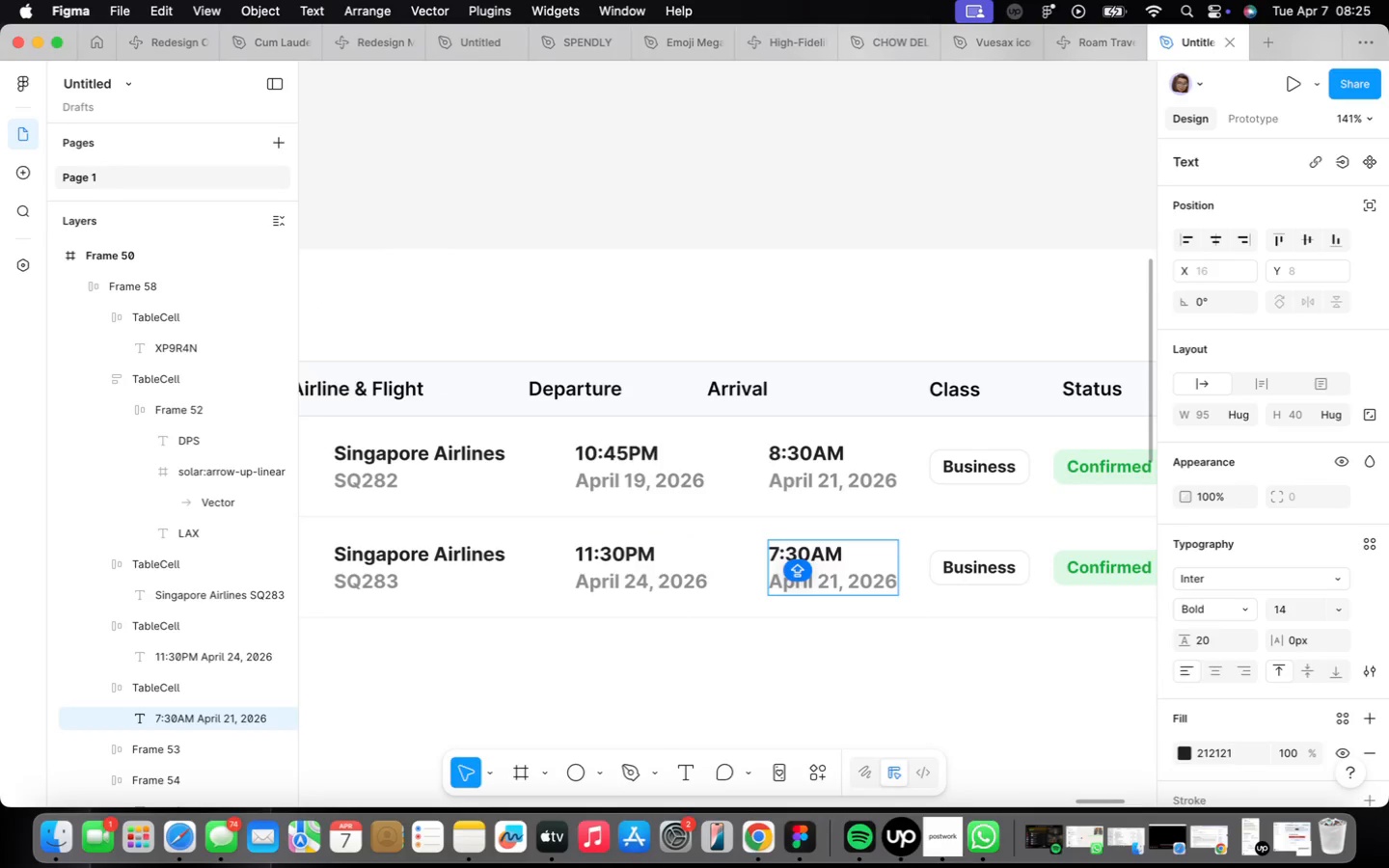 
key(Backspace)
 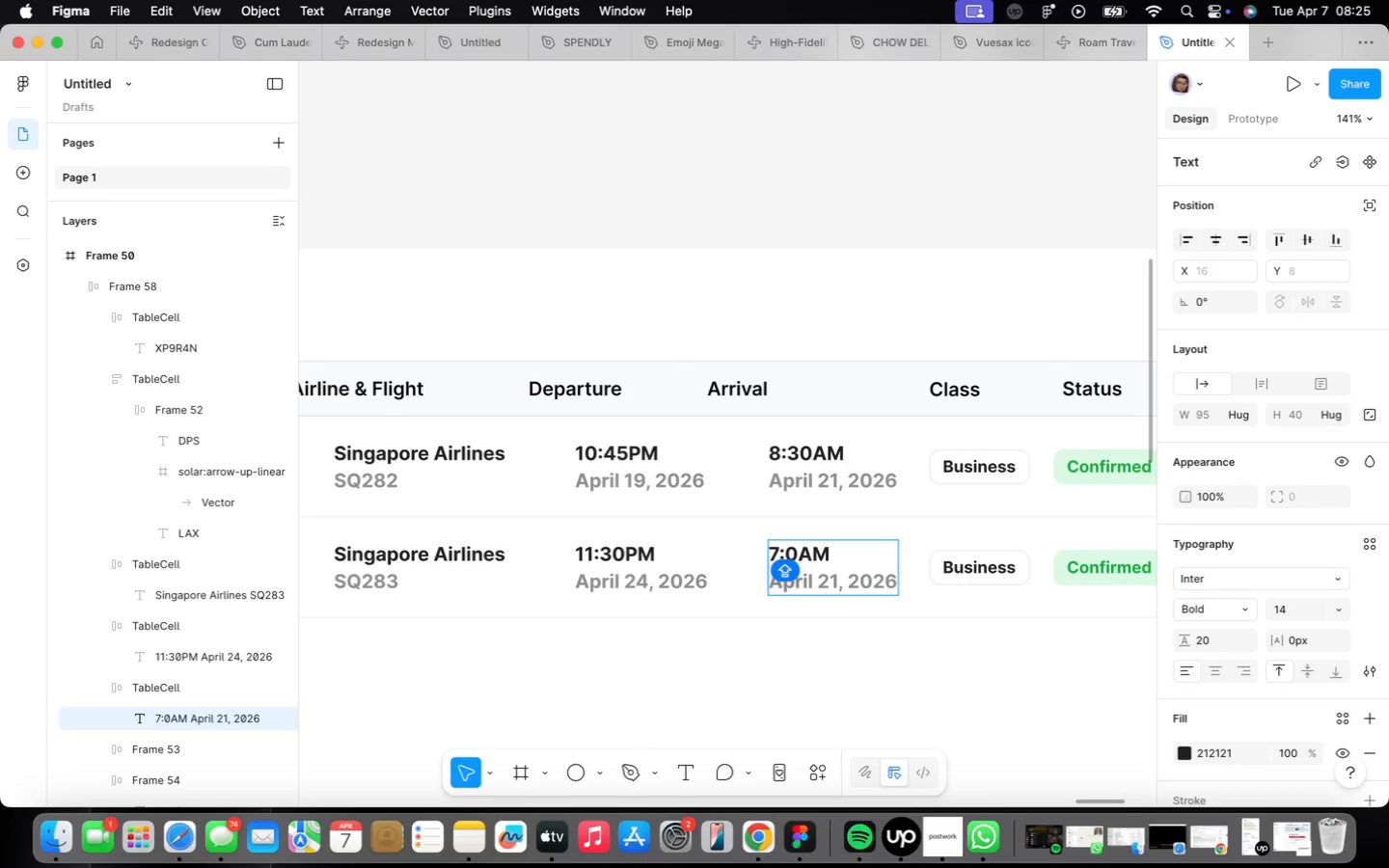 
key(1)
 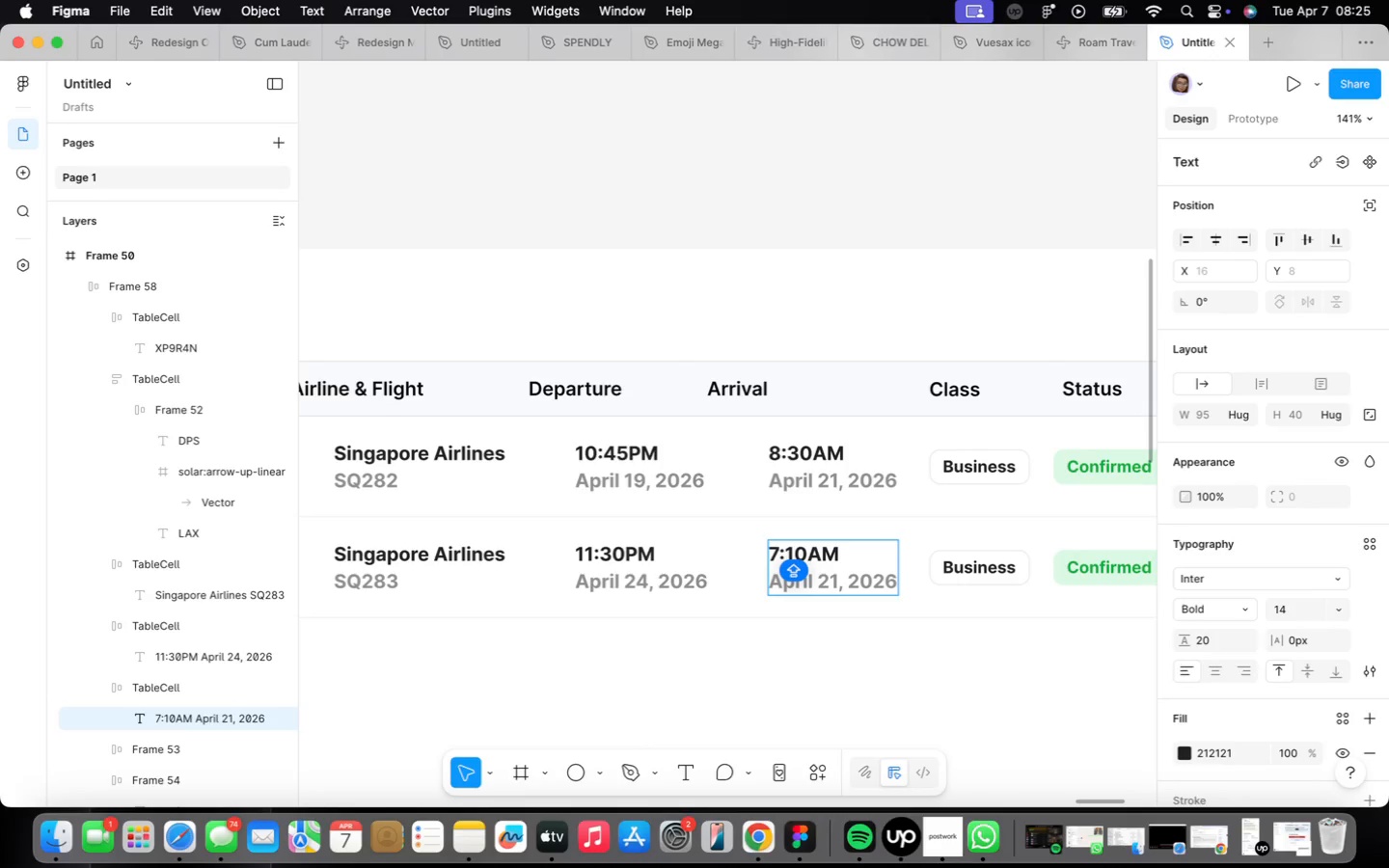 
key(ArrowRight)
 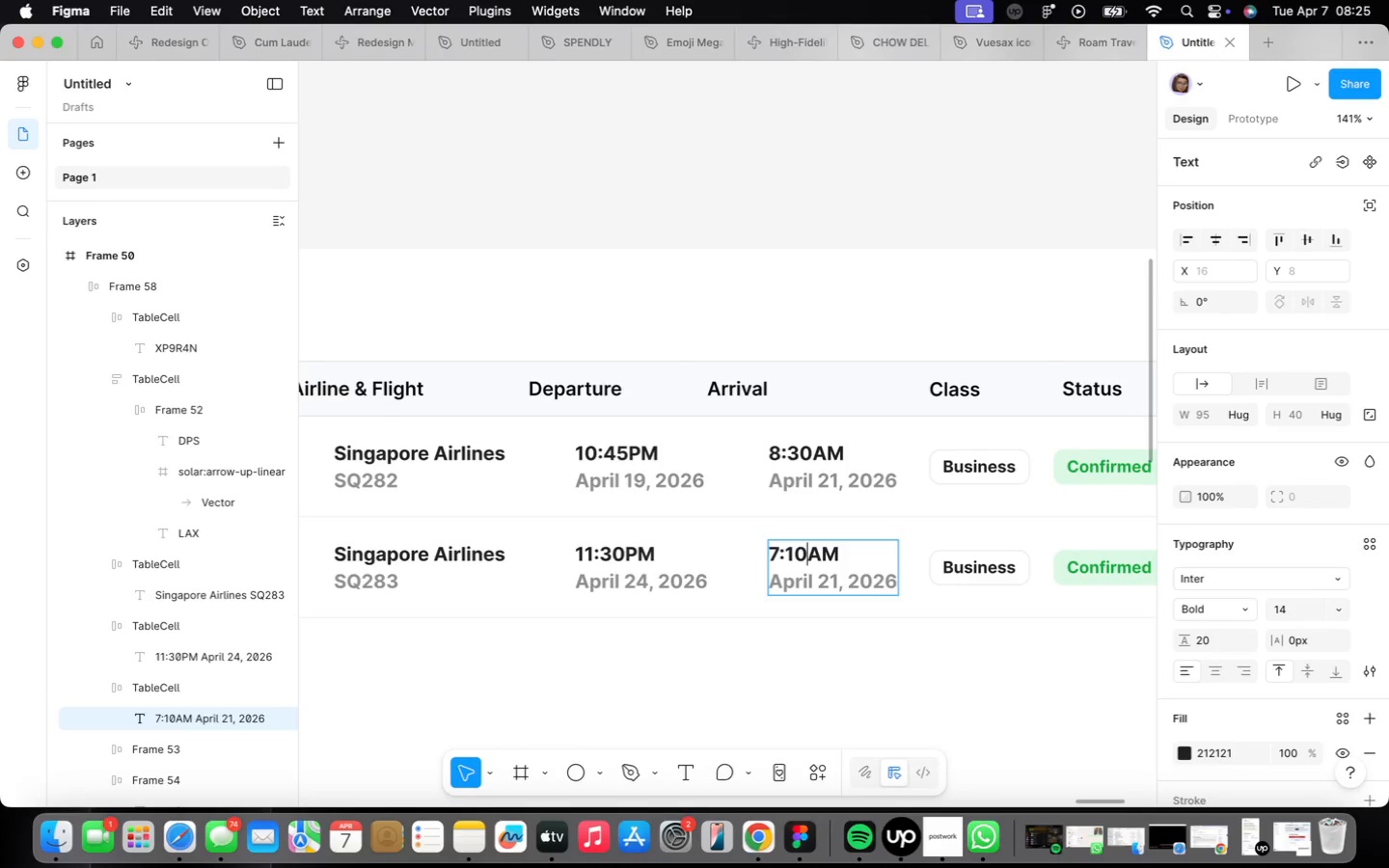 
key(Backslash)
 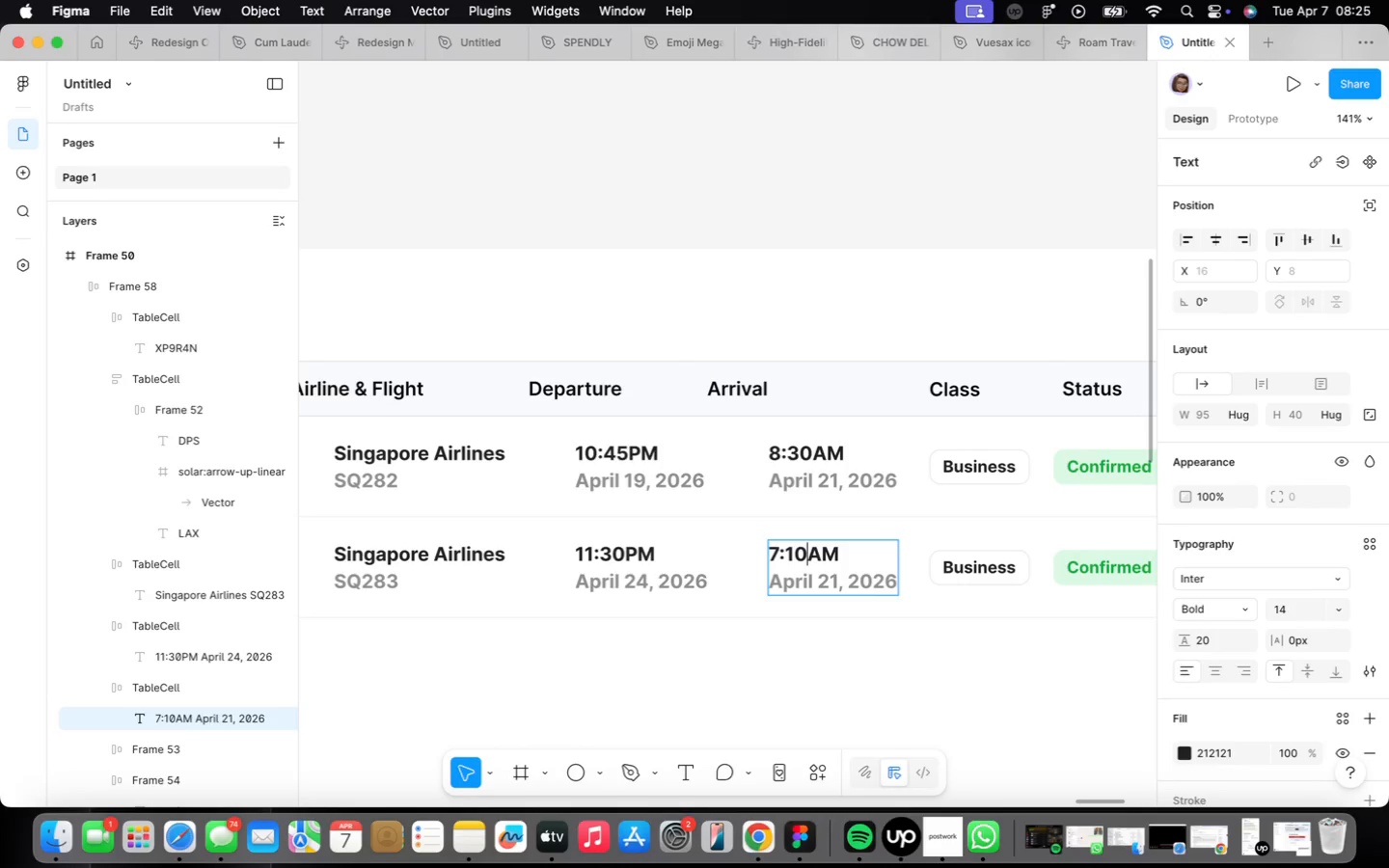 
key(Backspace)
 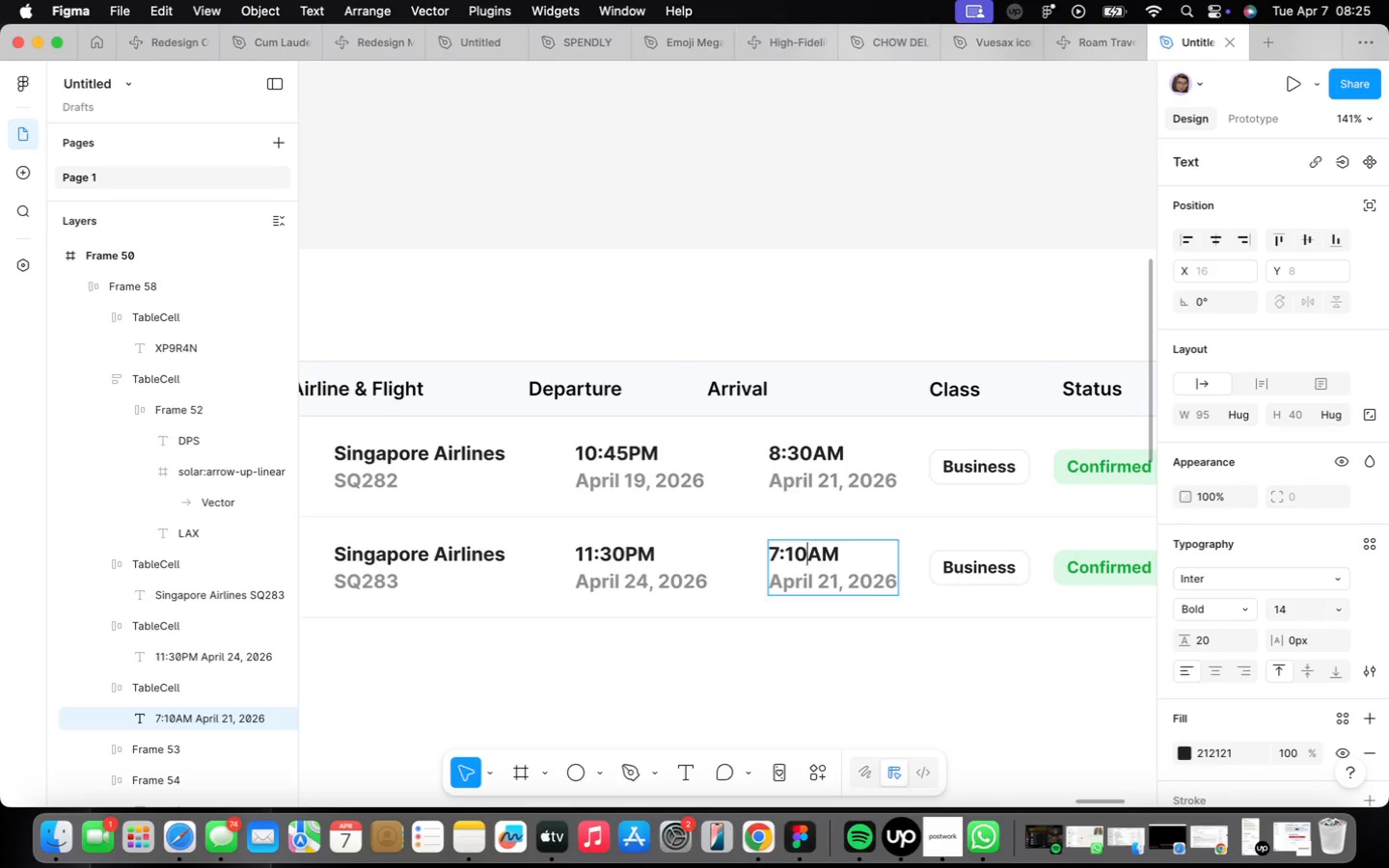 
key(5)
 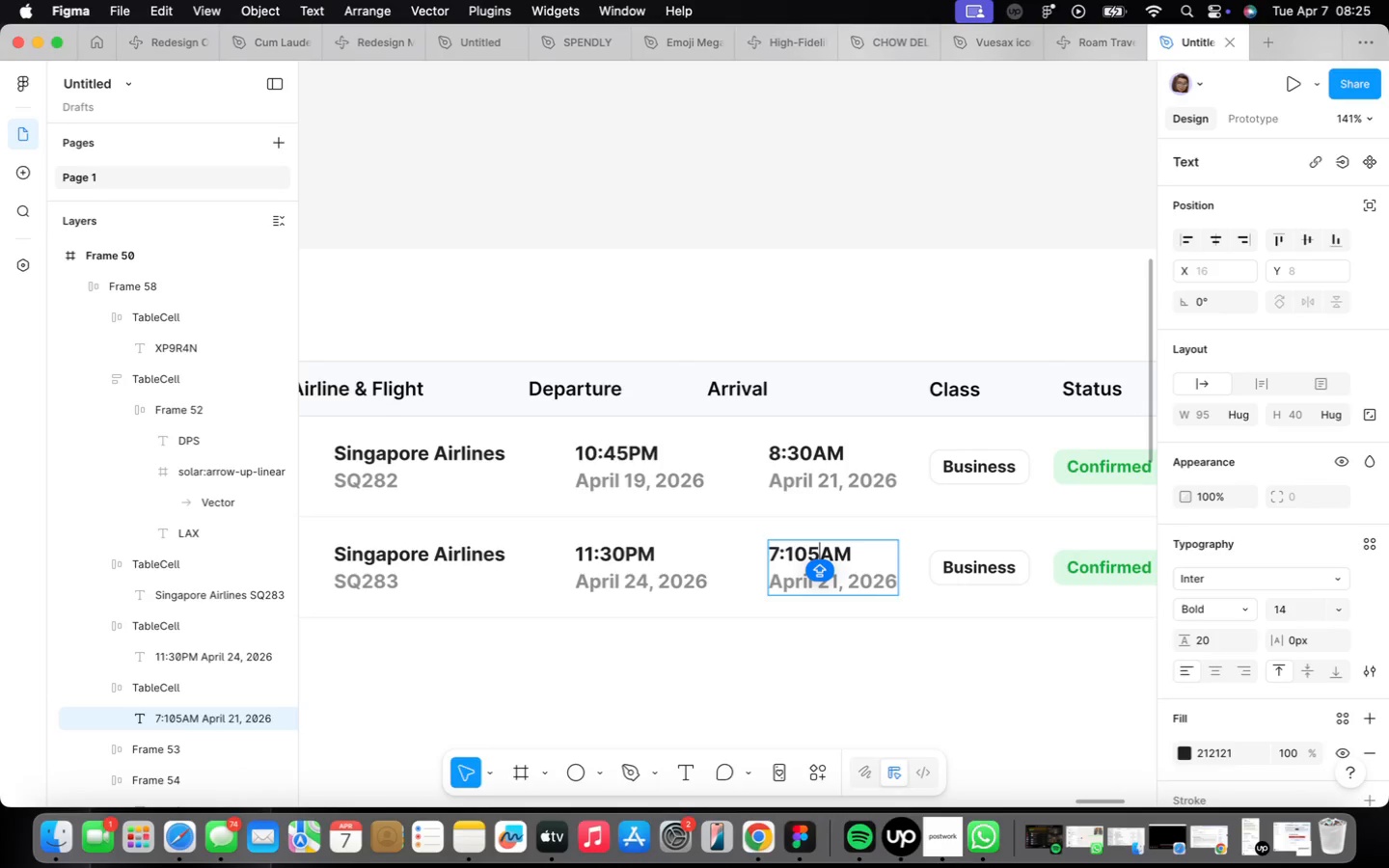 
key(ArrowLeft)
 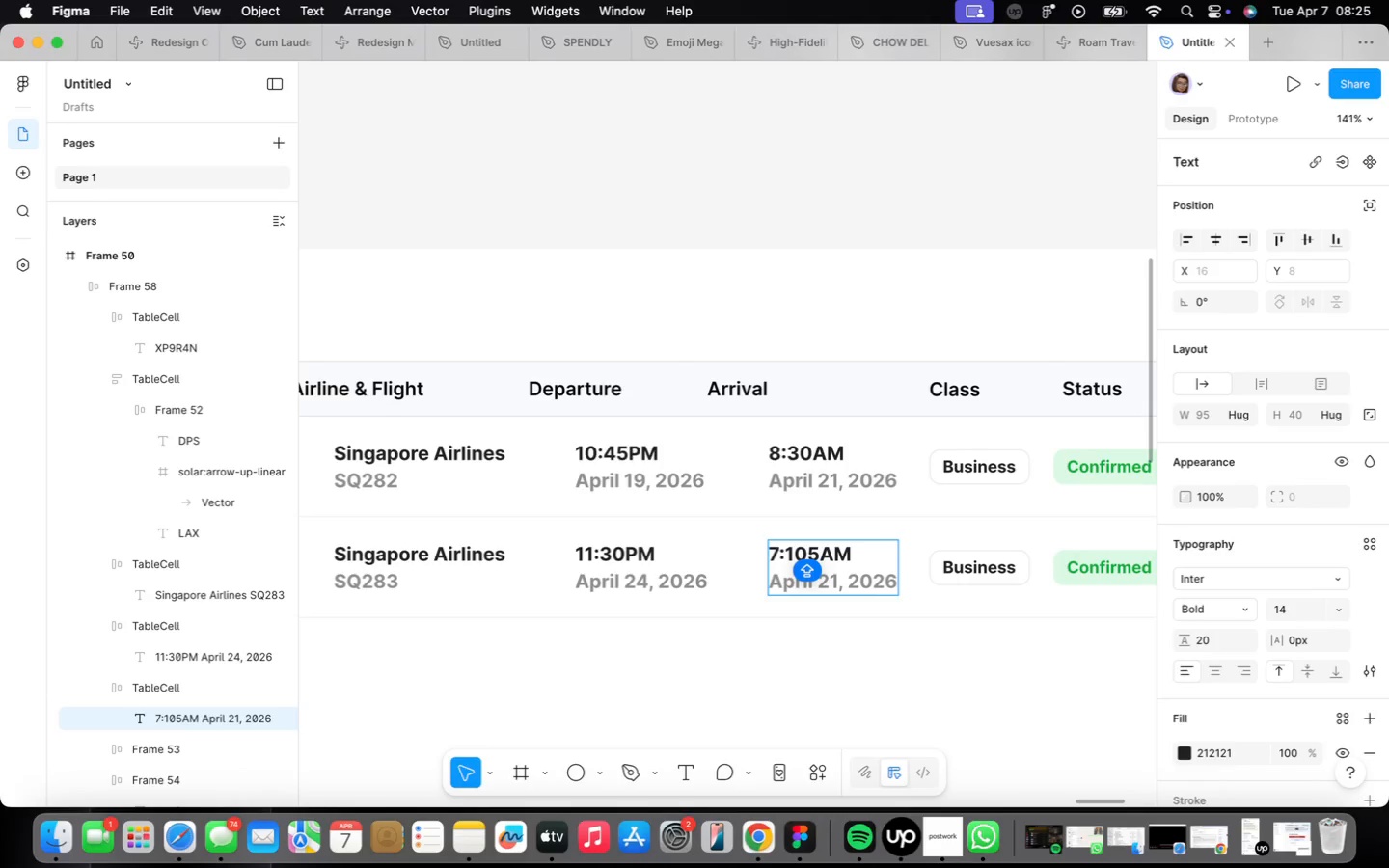 
key(Backspace)
 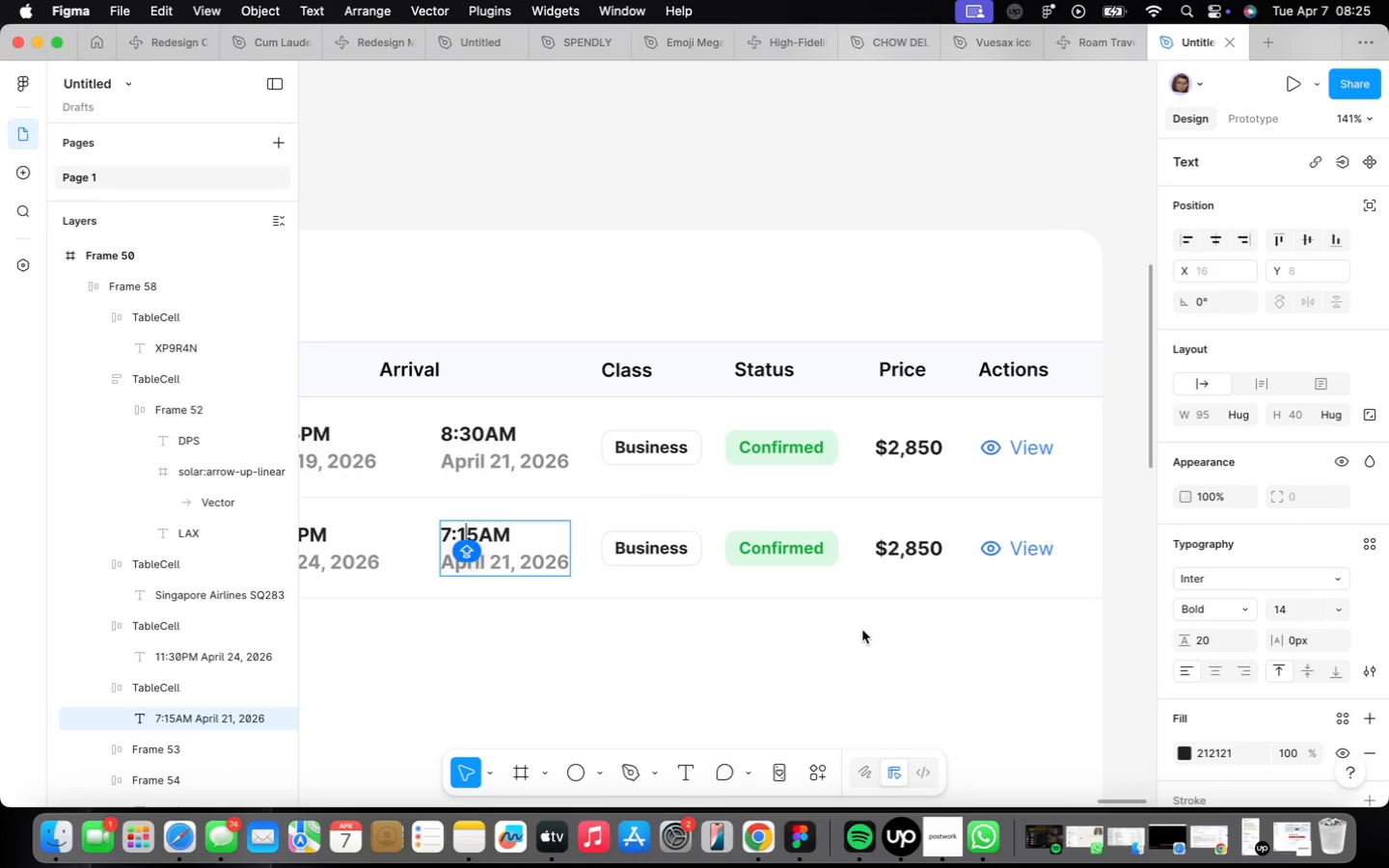 
wait(12.53)
 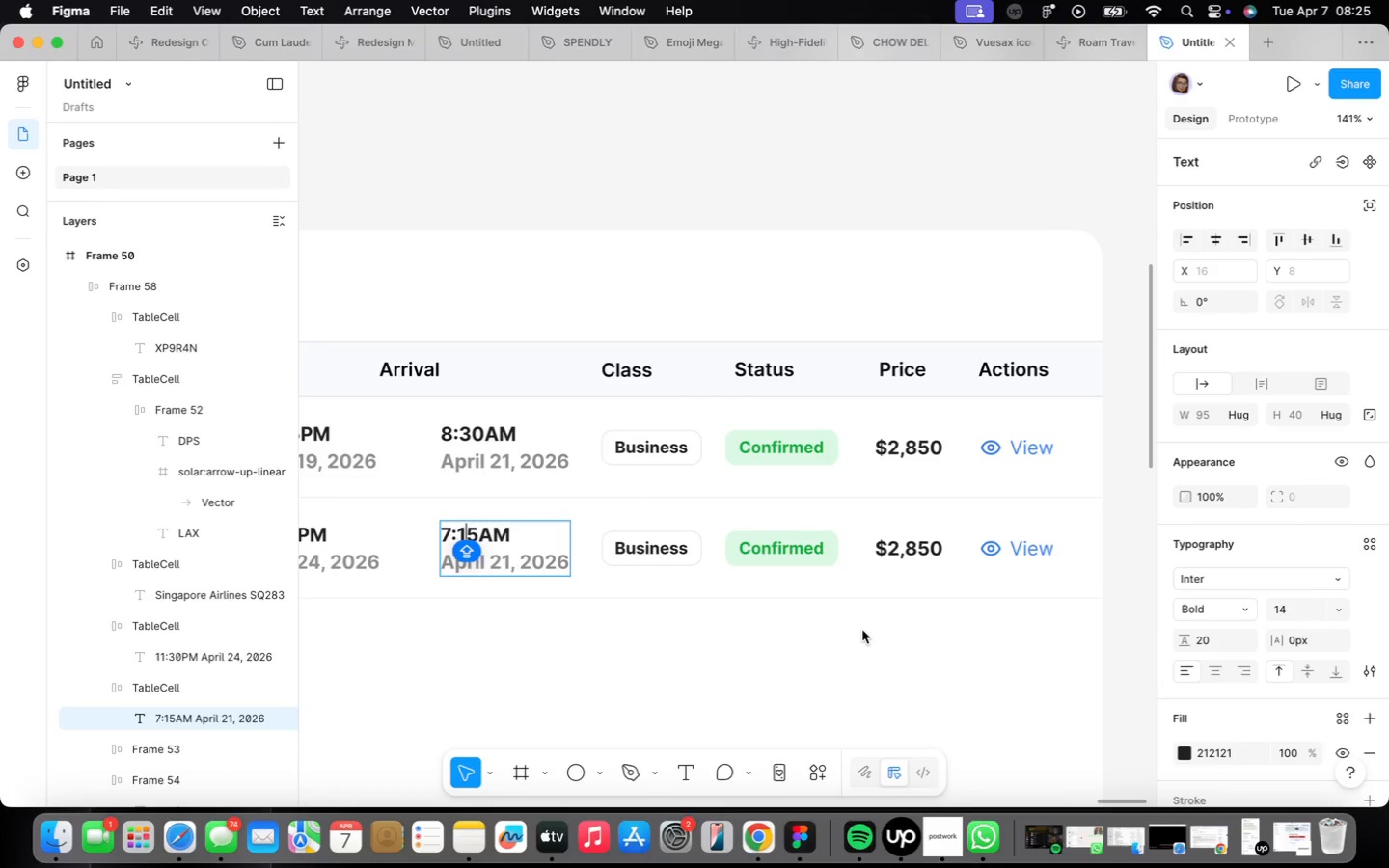 
scroll: coordinate [921, 666], scroll_direction: down, amount: 9.0
 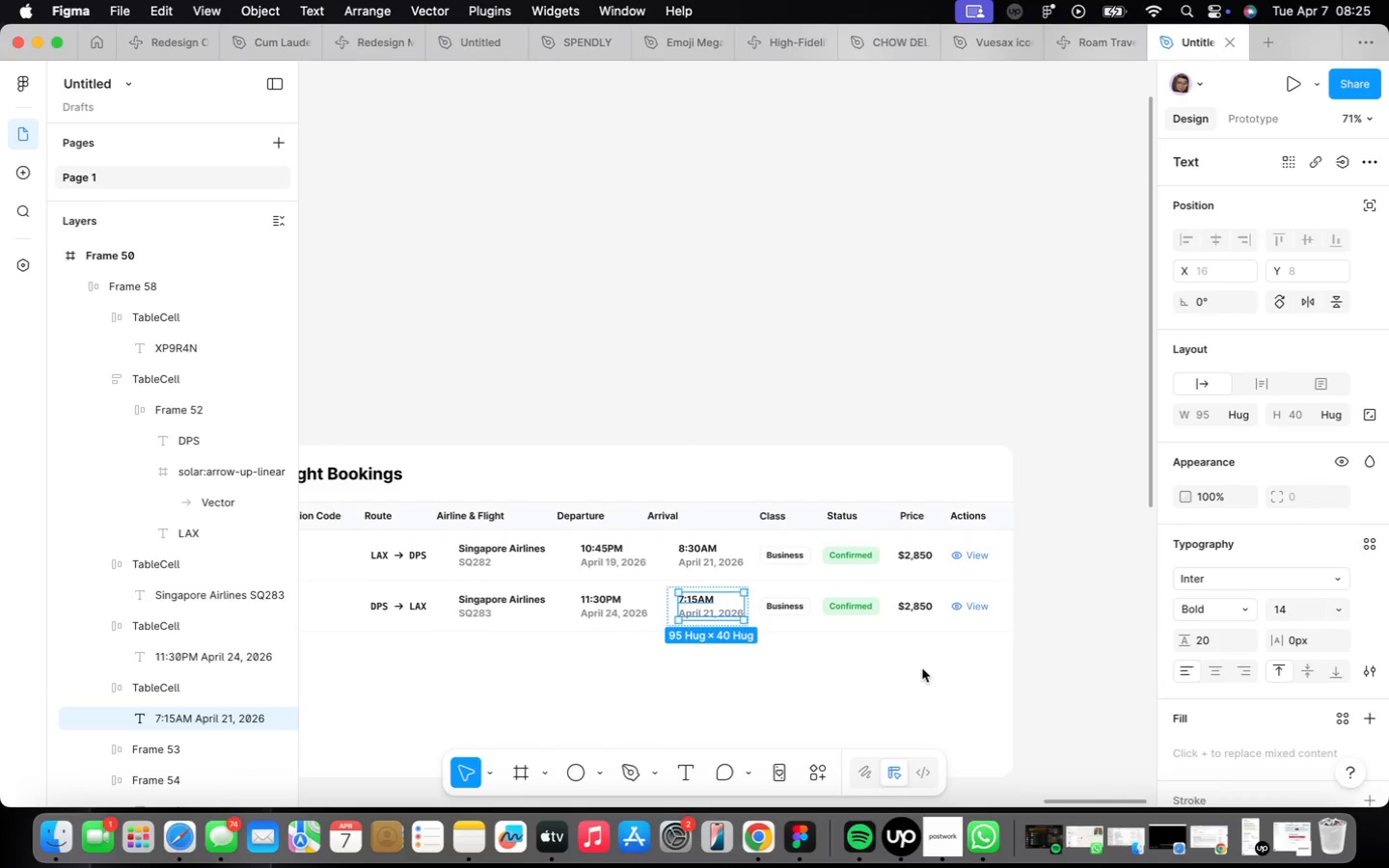 
double_click([916, 668])
 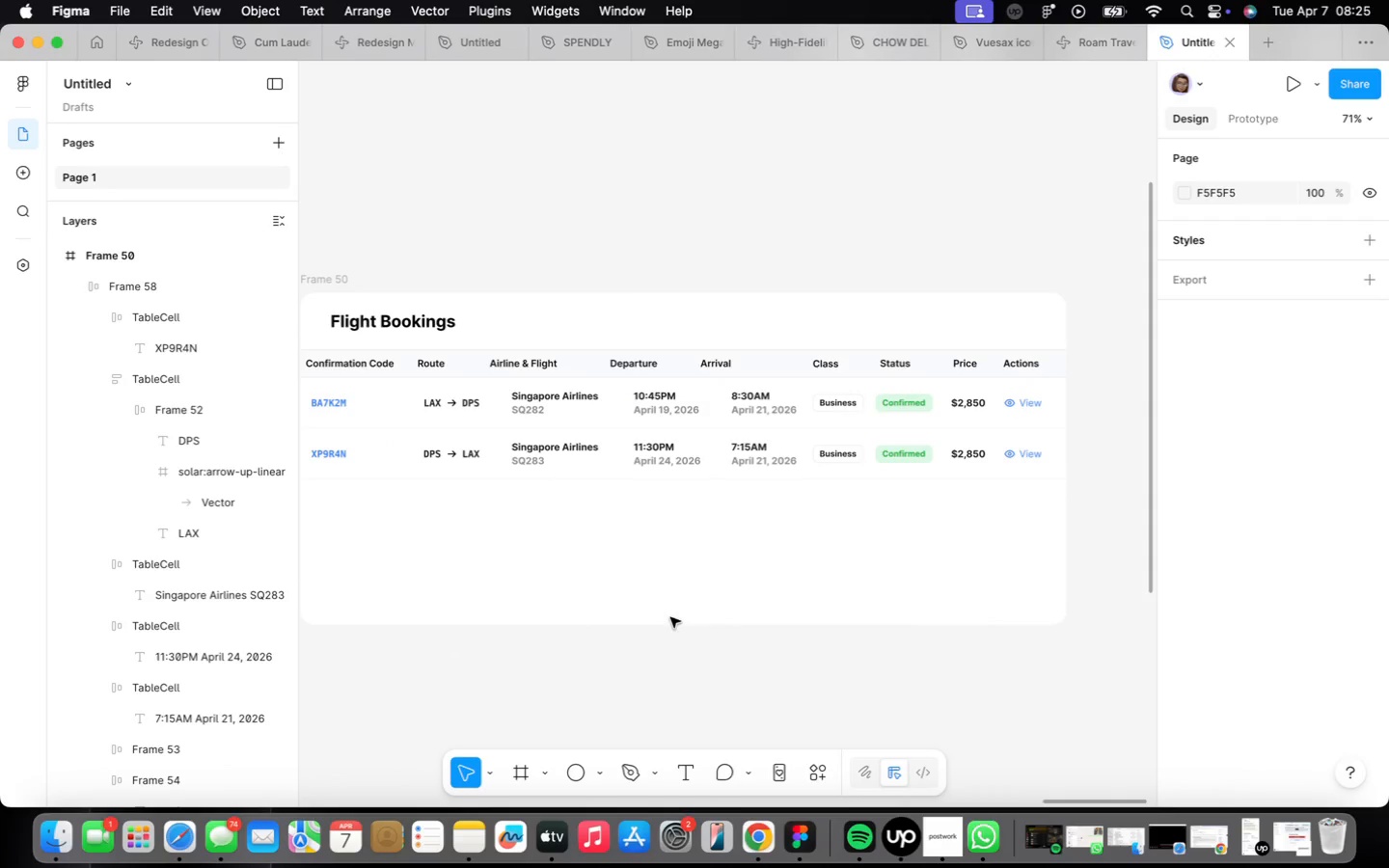 
left_click([649, 451])
 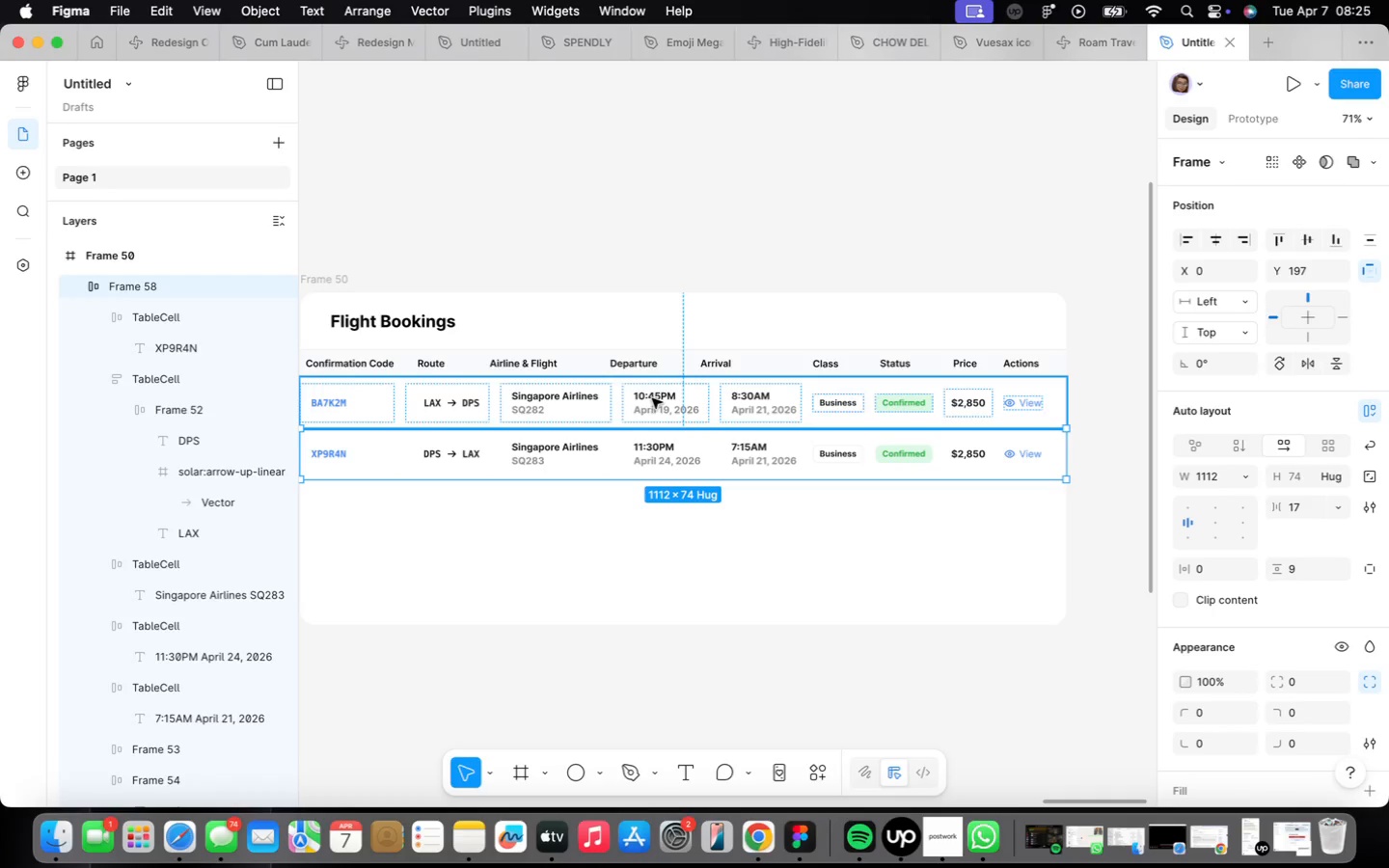 
hold_key(key=ShiftLeft, duration=0.44)
left_click([652, 398])
 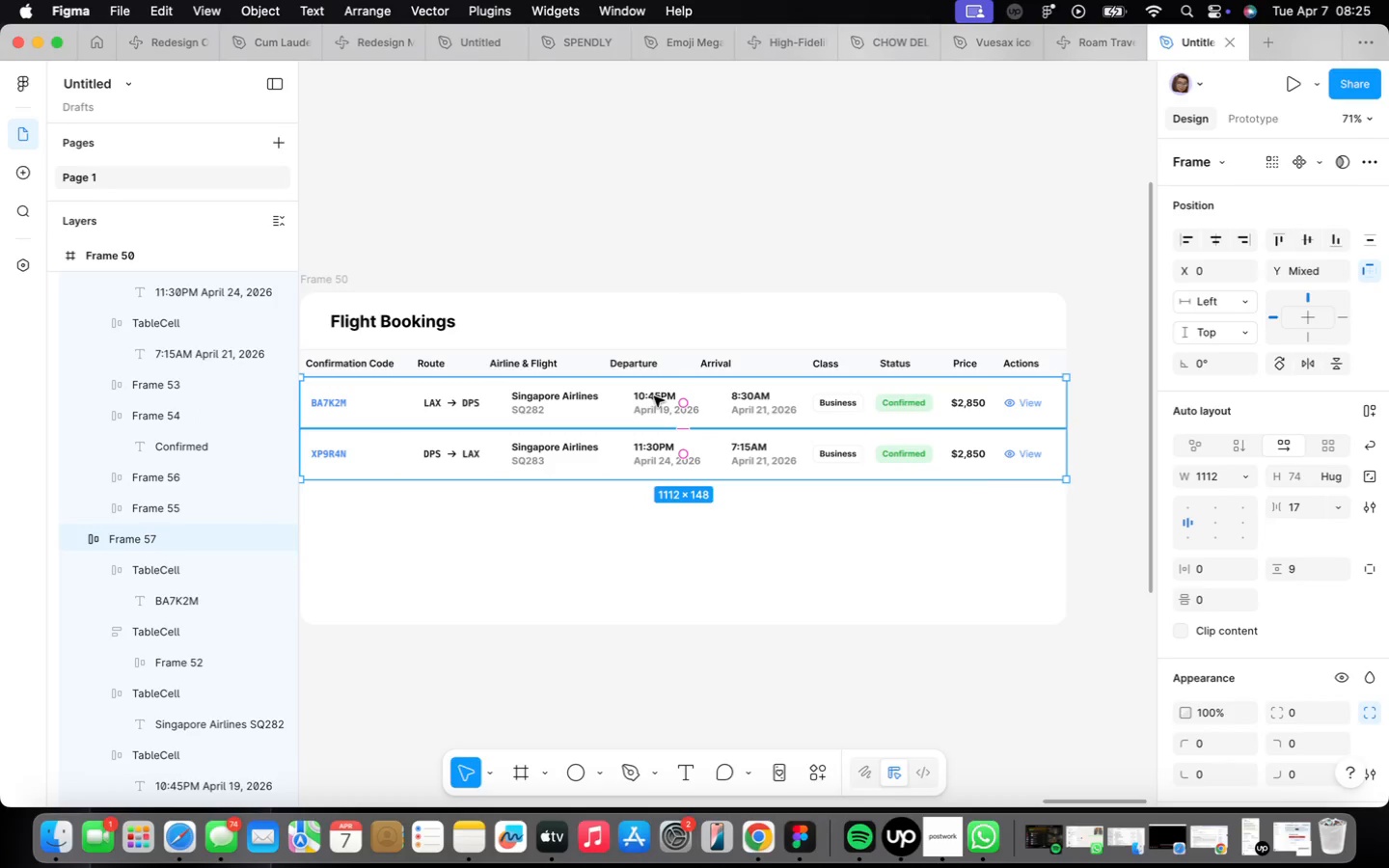 
key(Shift+ShiftLeft)
 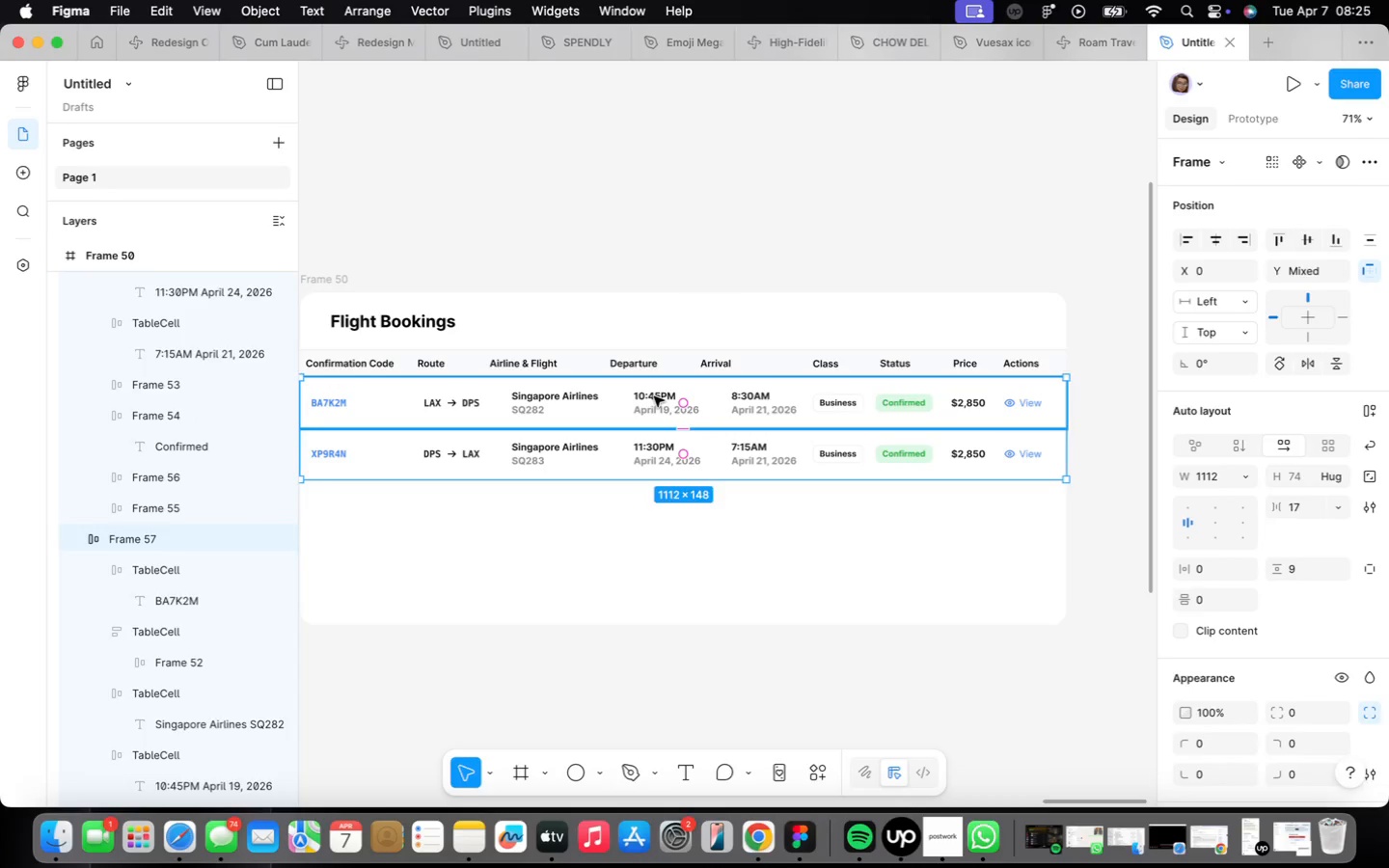 
key(Shift+A)
 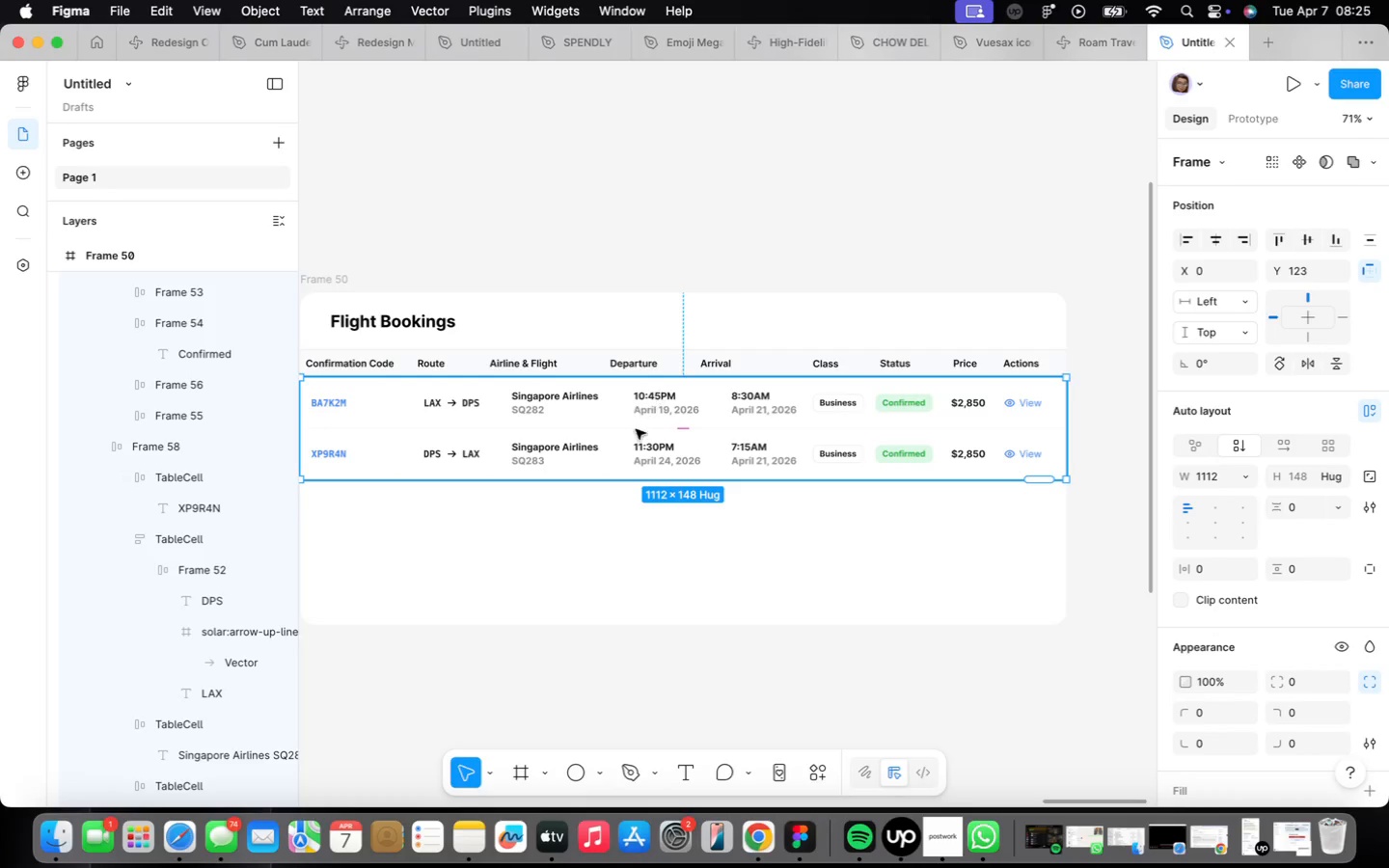 
double_click([638, 427])
 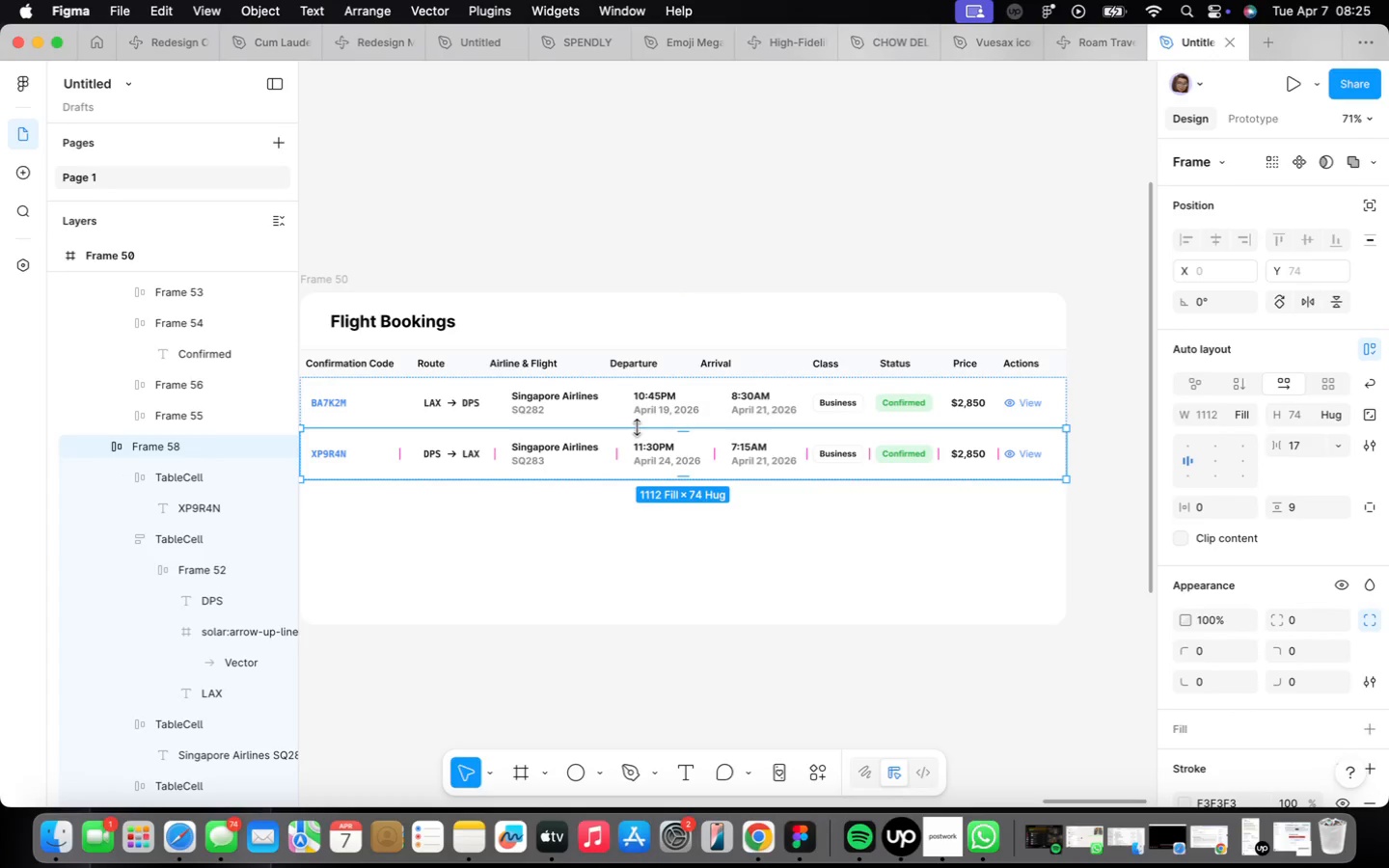 
key(Meta+CommandLeft)
 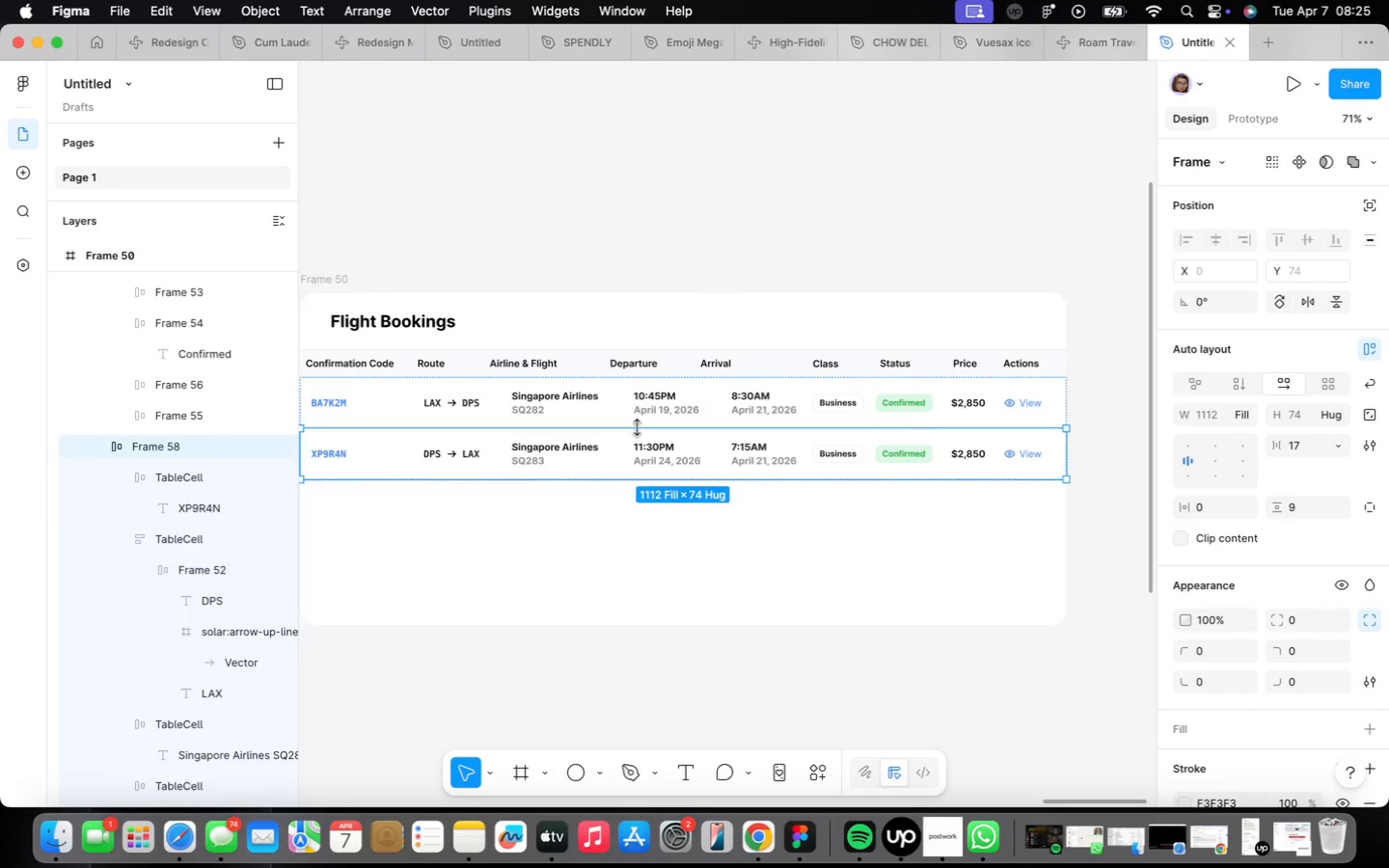 
key(Meta+D)
 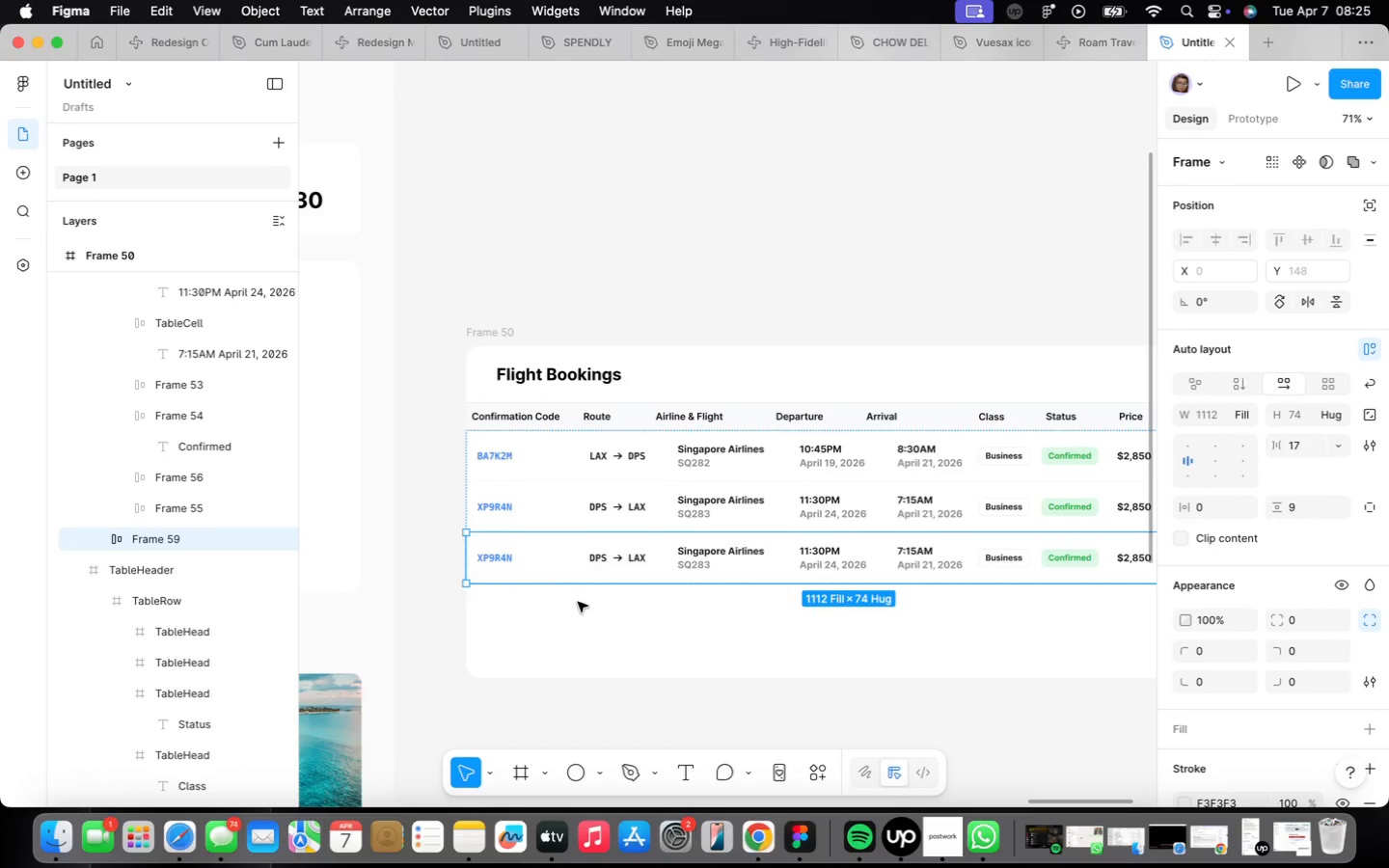 
wait(8.11)
 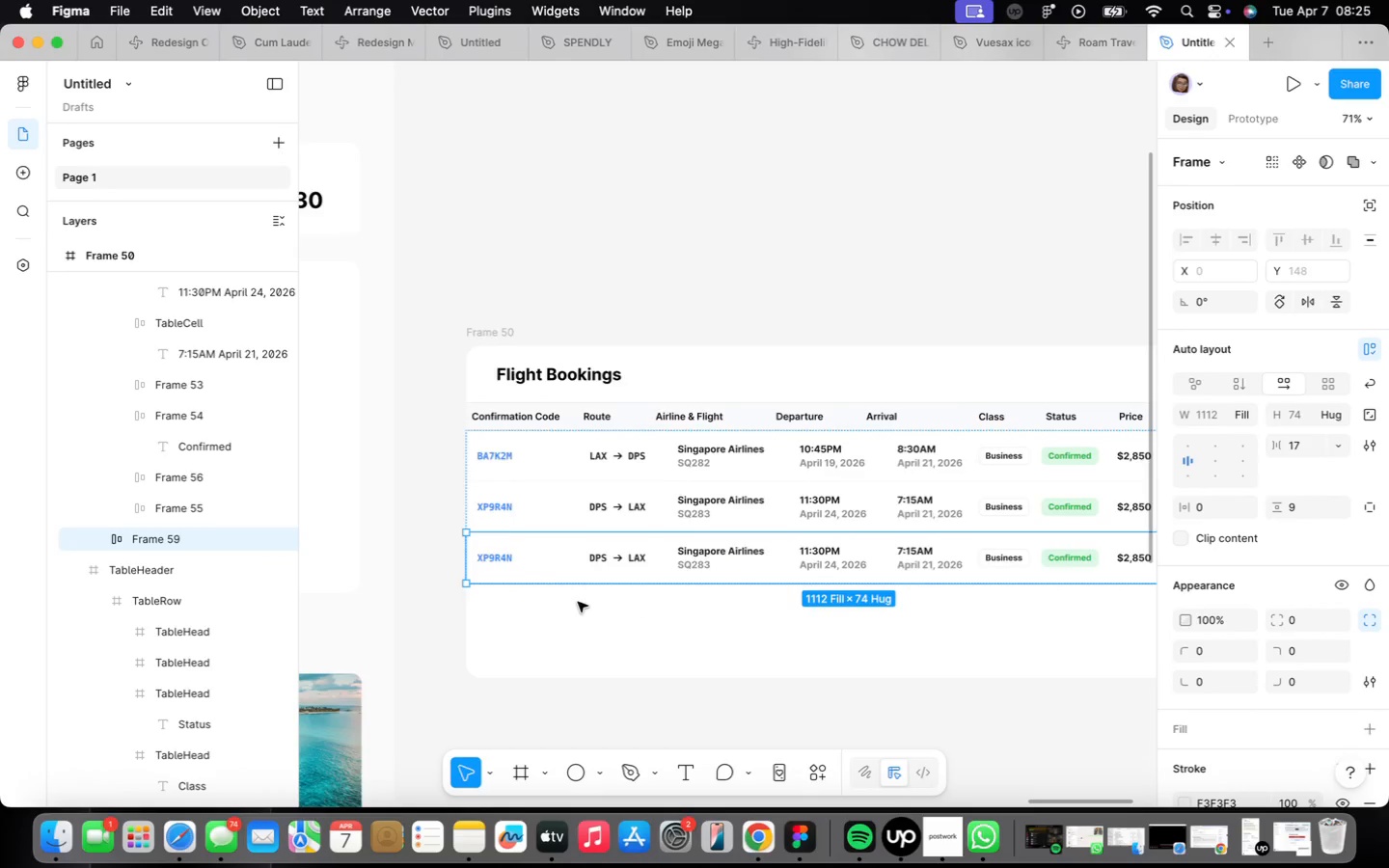 
scroll: coordinate [531, 560], scroll_direction: up, amount: 19.0
 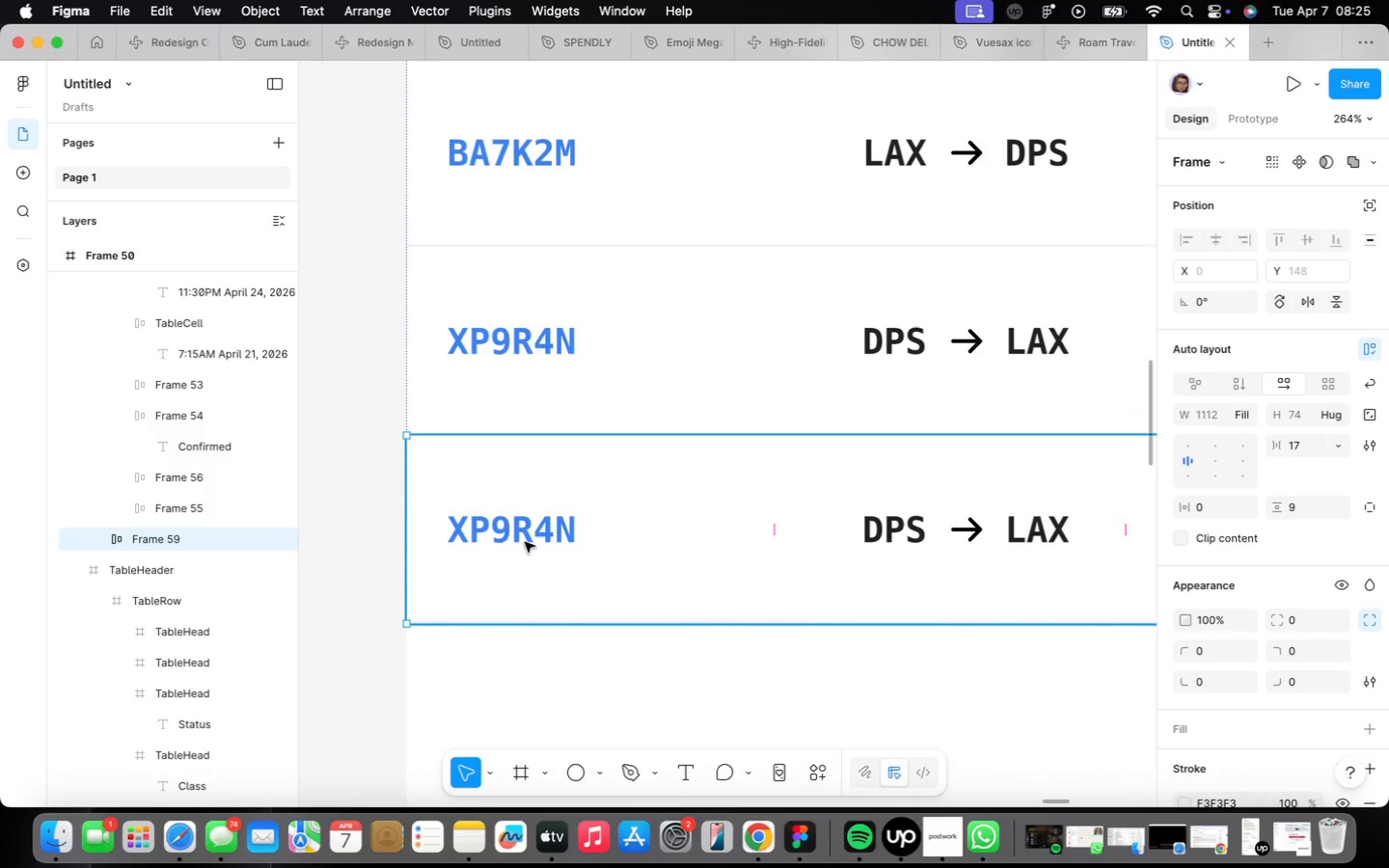 
double_click([524, 542])
 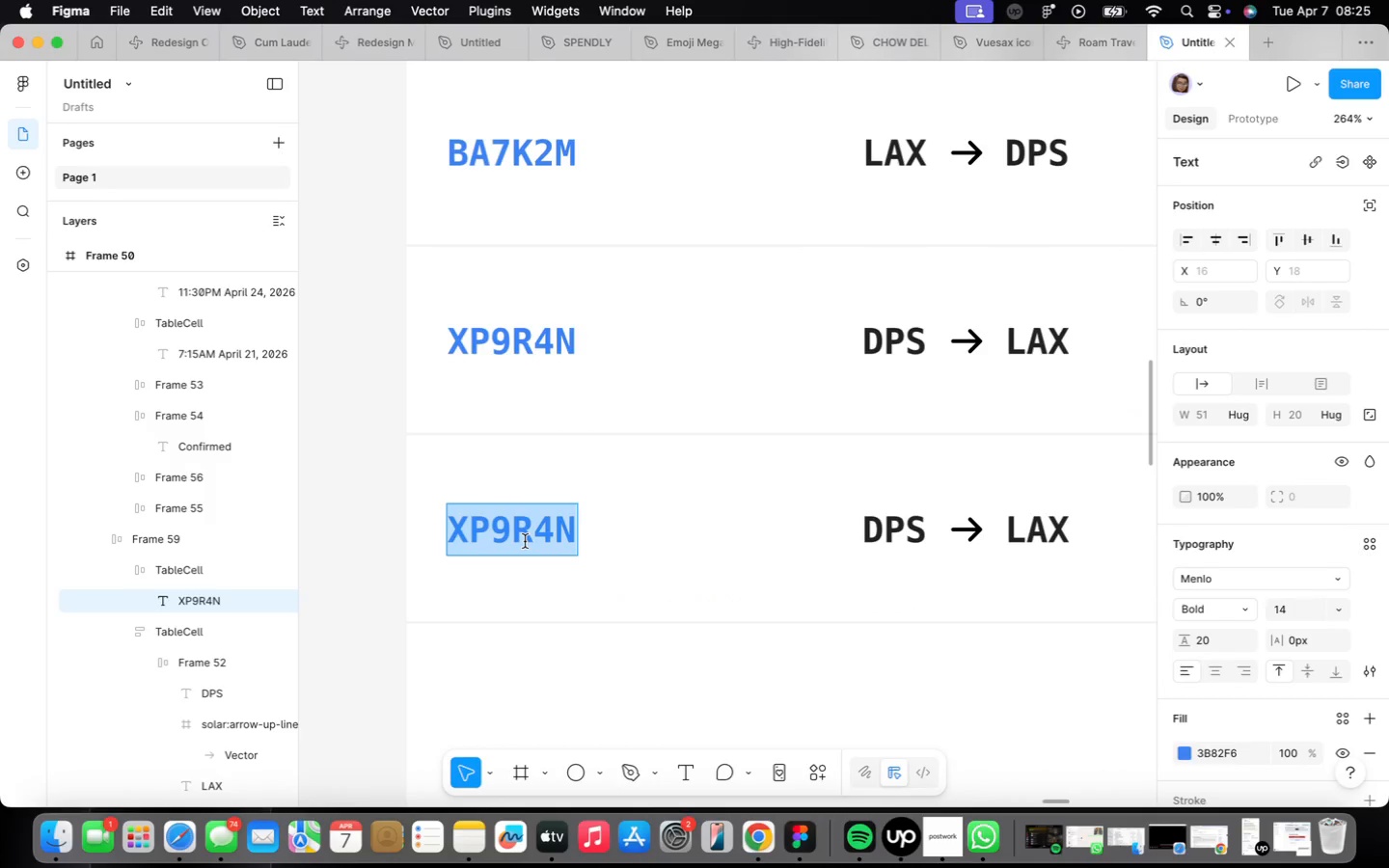 
type(JK3M)
 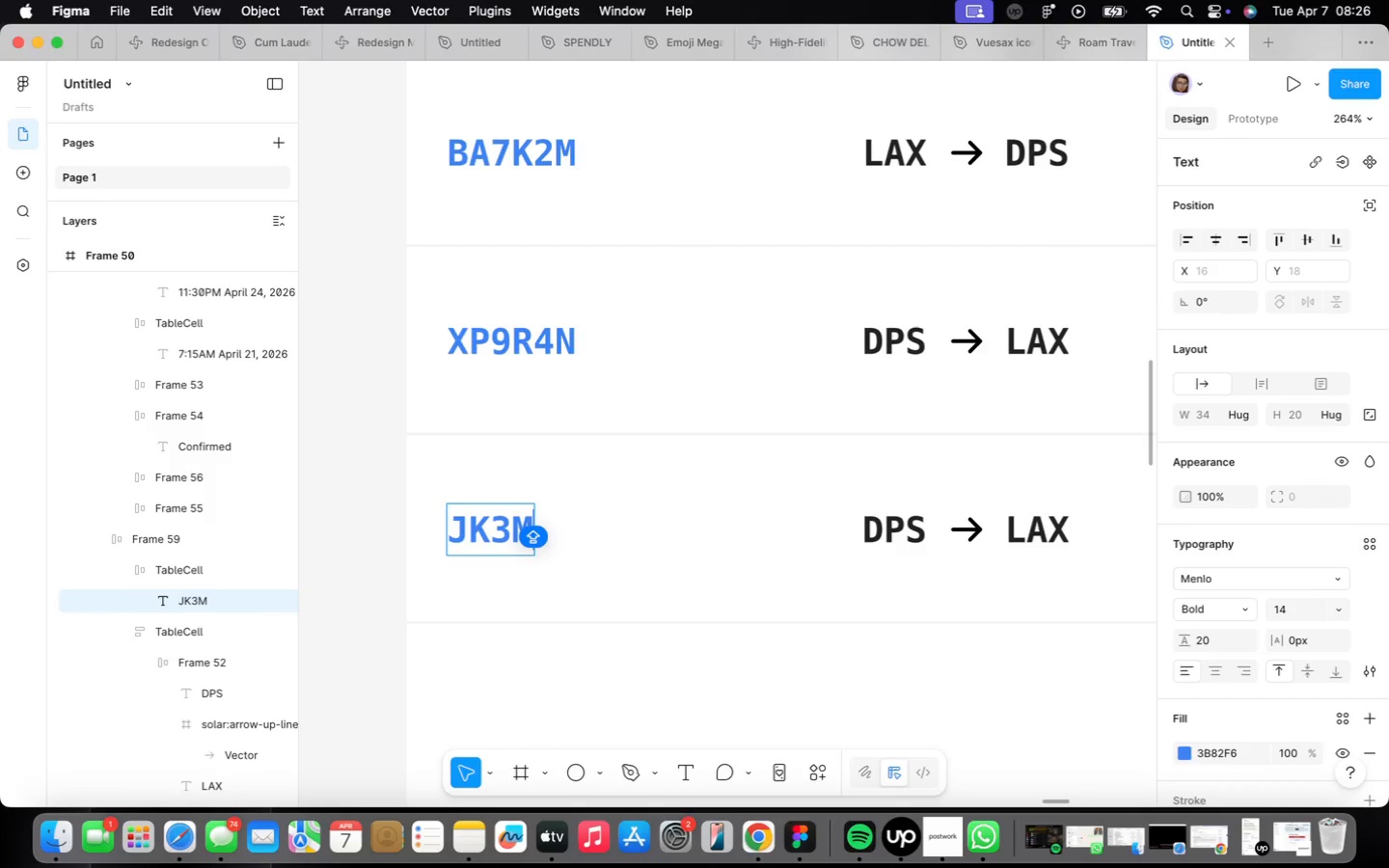 
type(8P)
 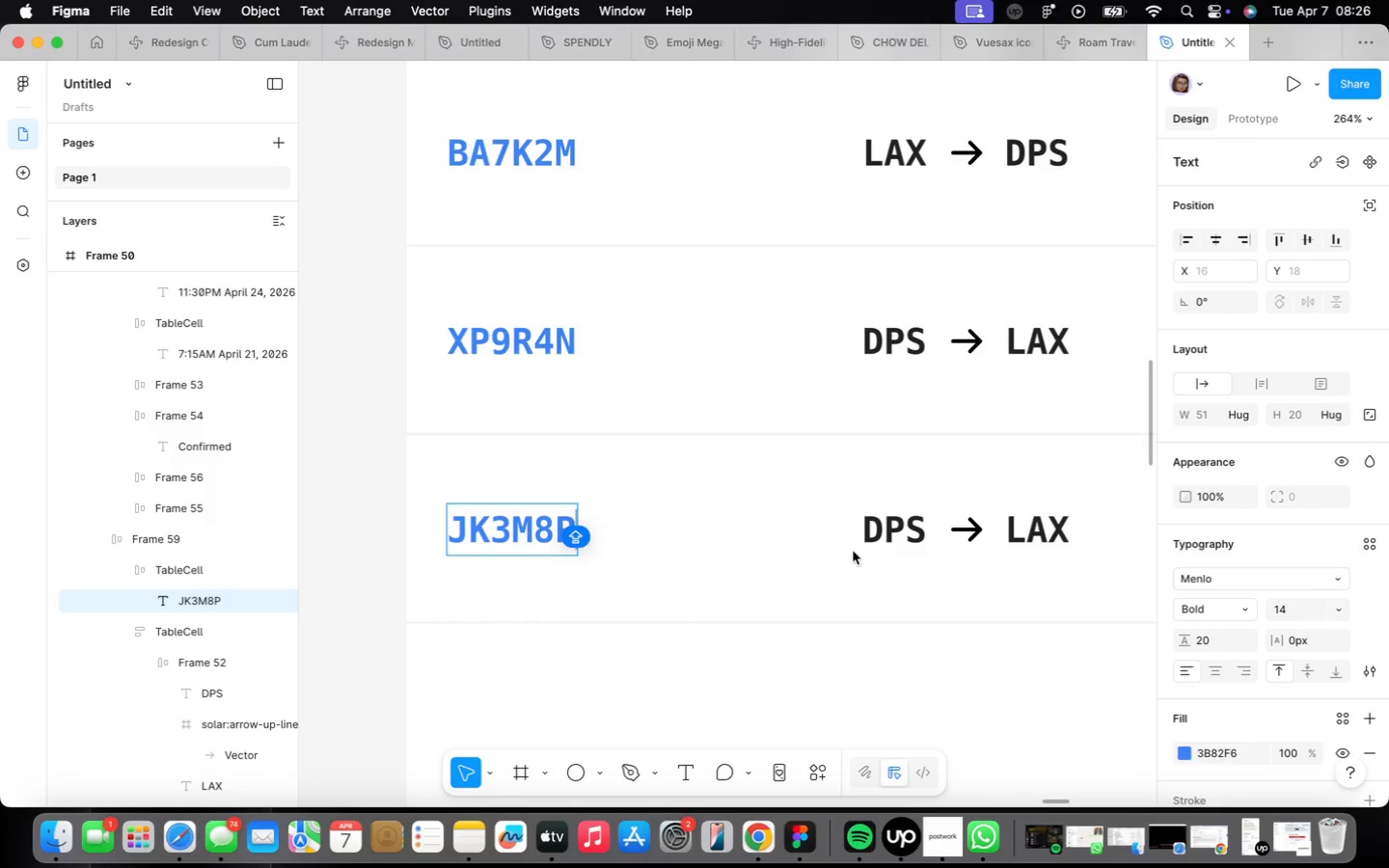 
double_click([881, 538])
 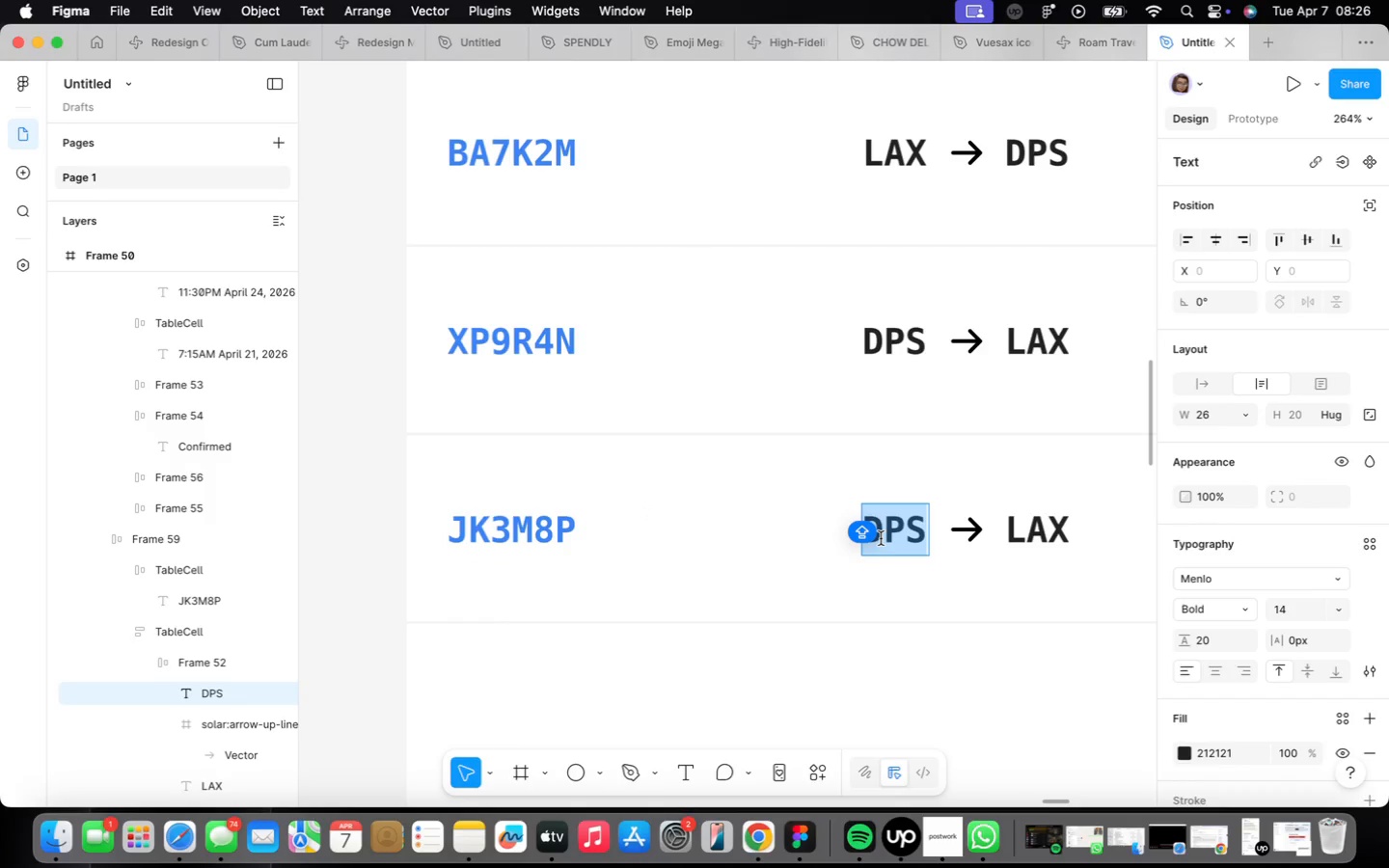 
type(SFO)
key(Backspace)
type(O)
 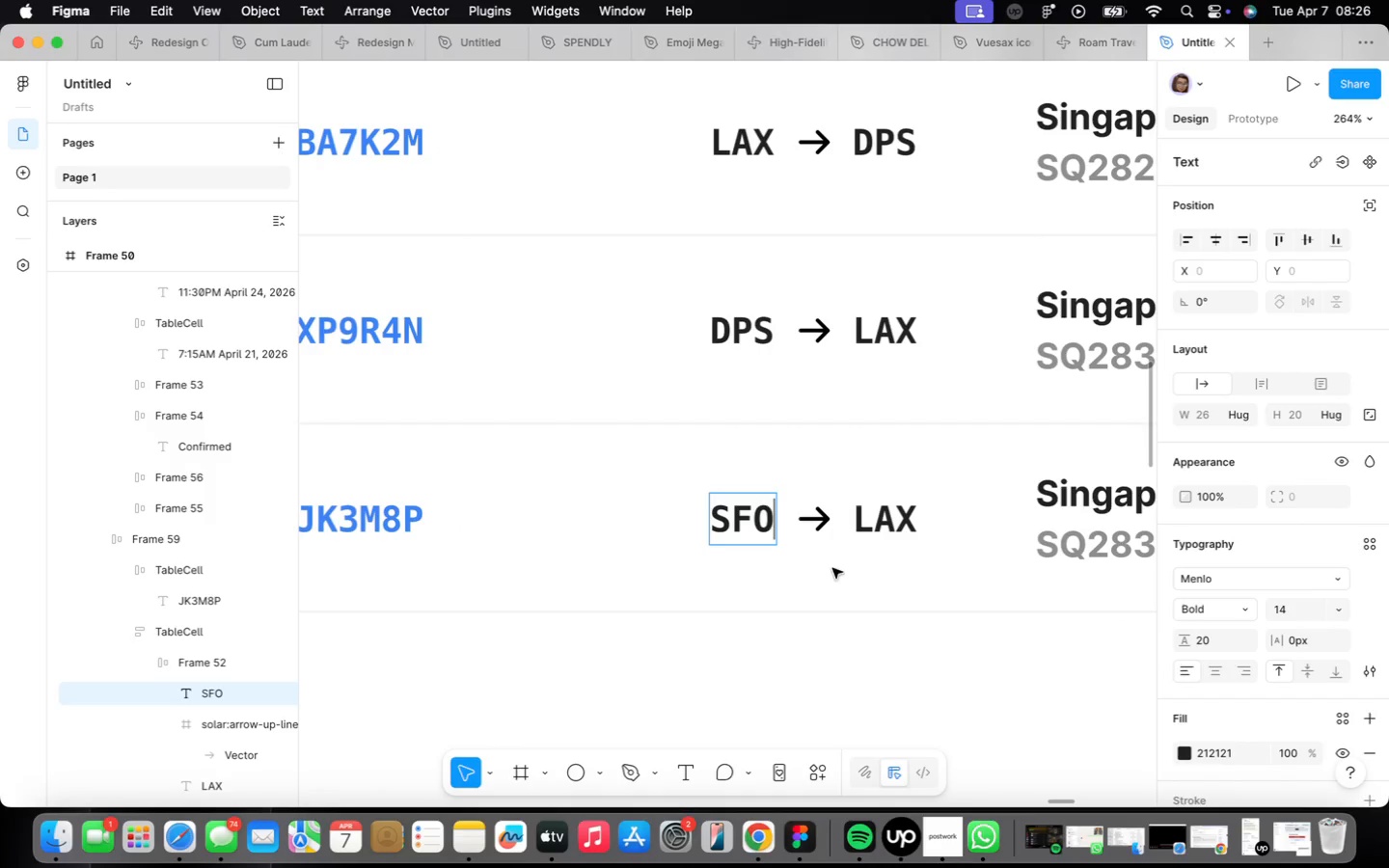 
double_click([881, 522])
 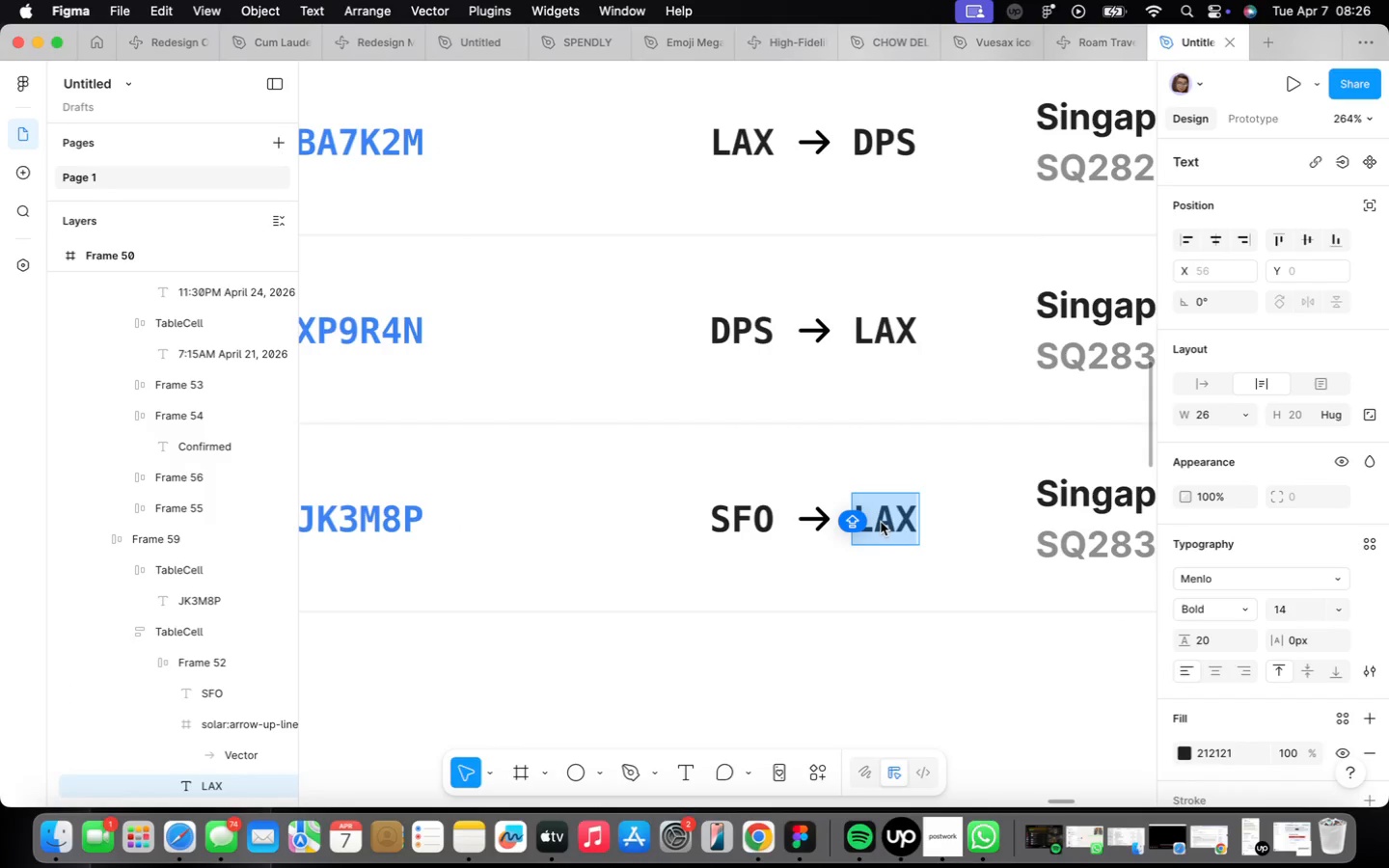 
type(NRT)
 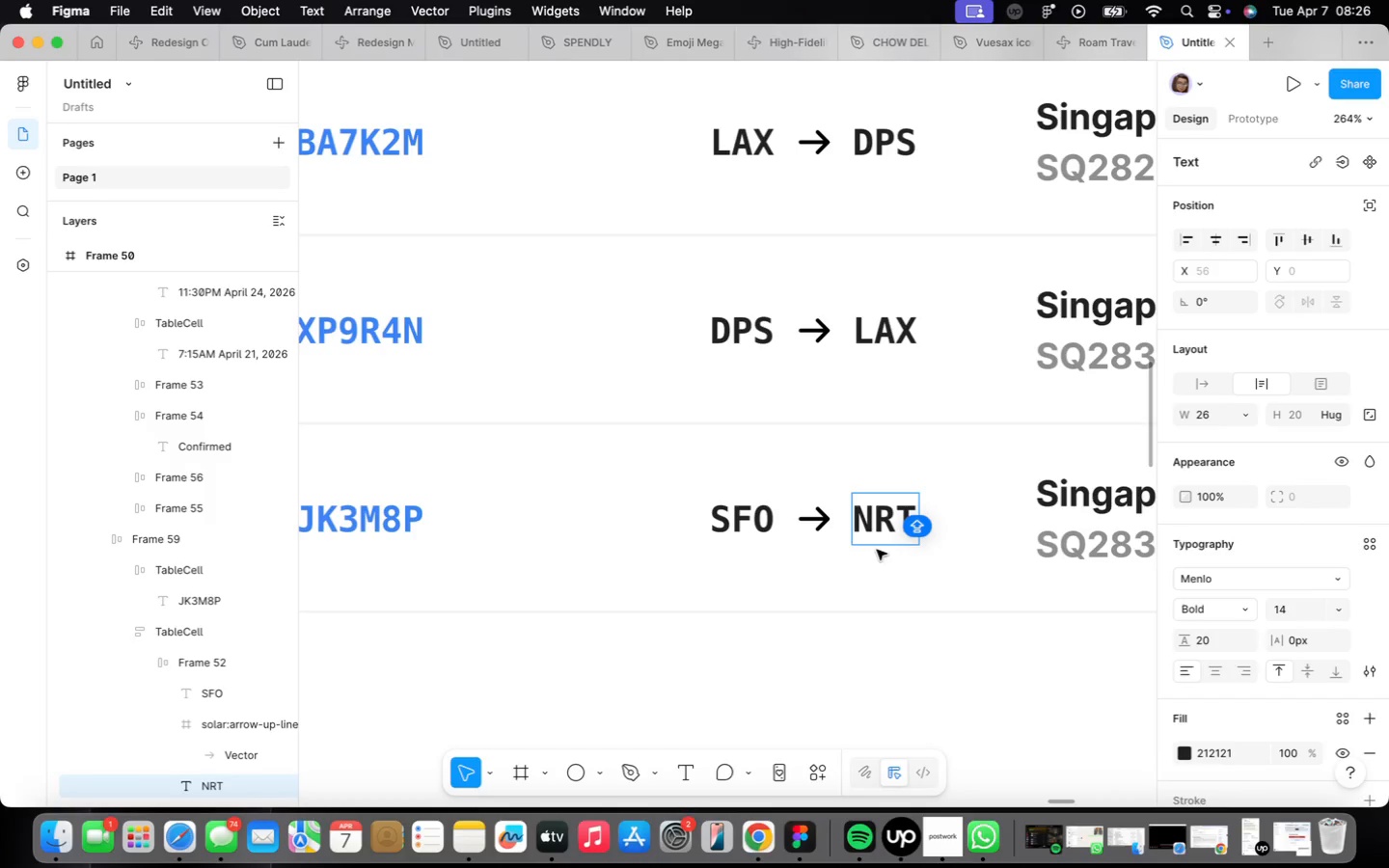 
left_click_drag(start_coordinate=[948, 575], to_coordinate=[568, 583])
 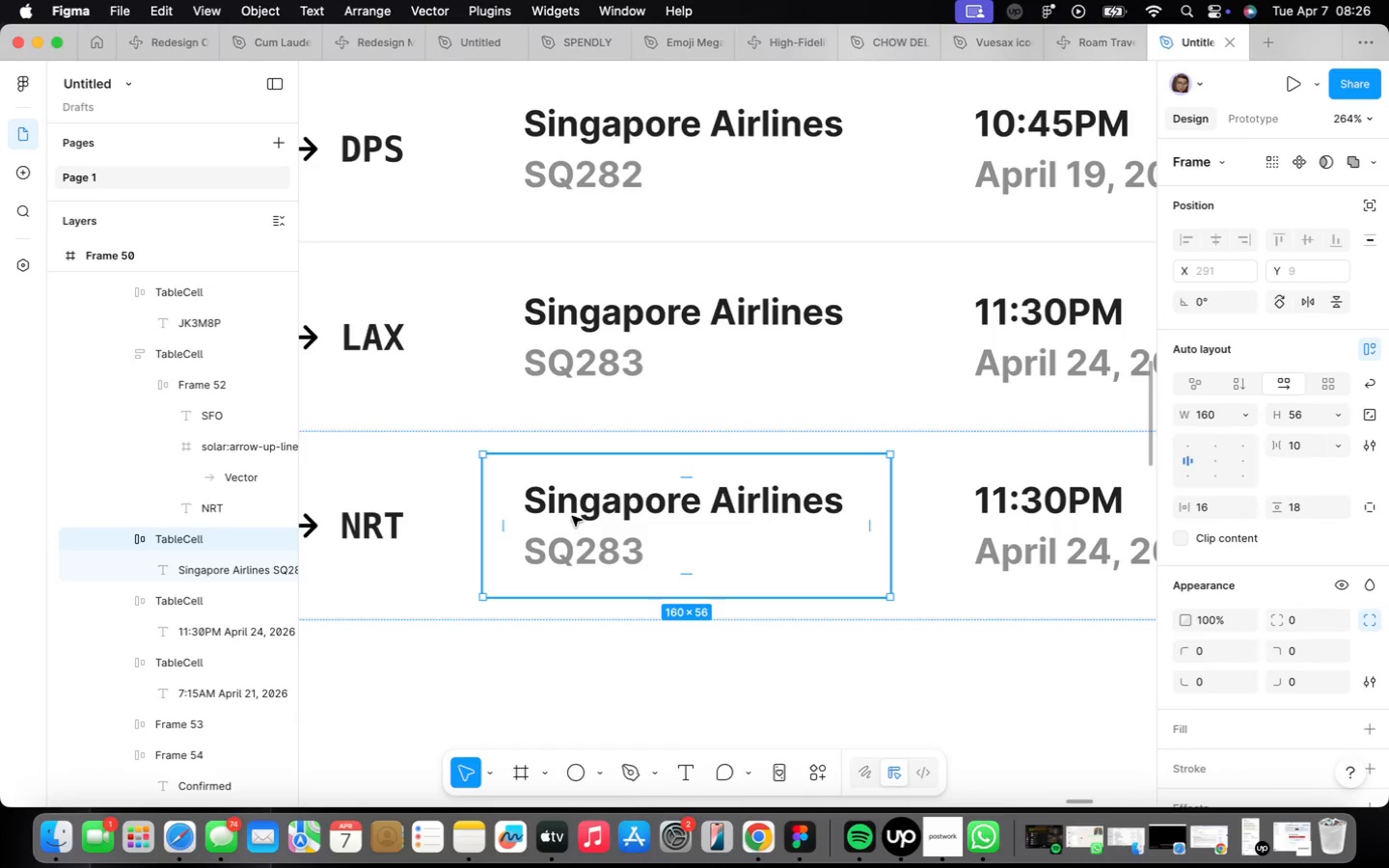 
wait(5.17)
 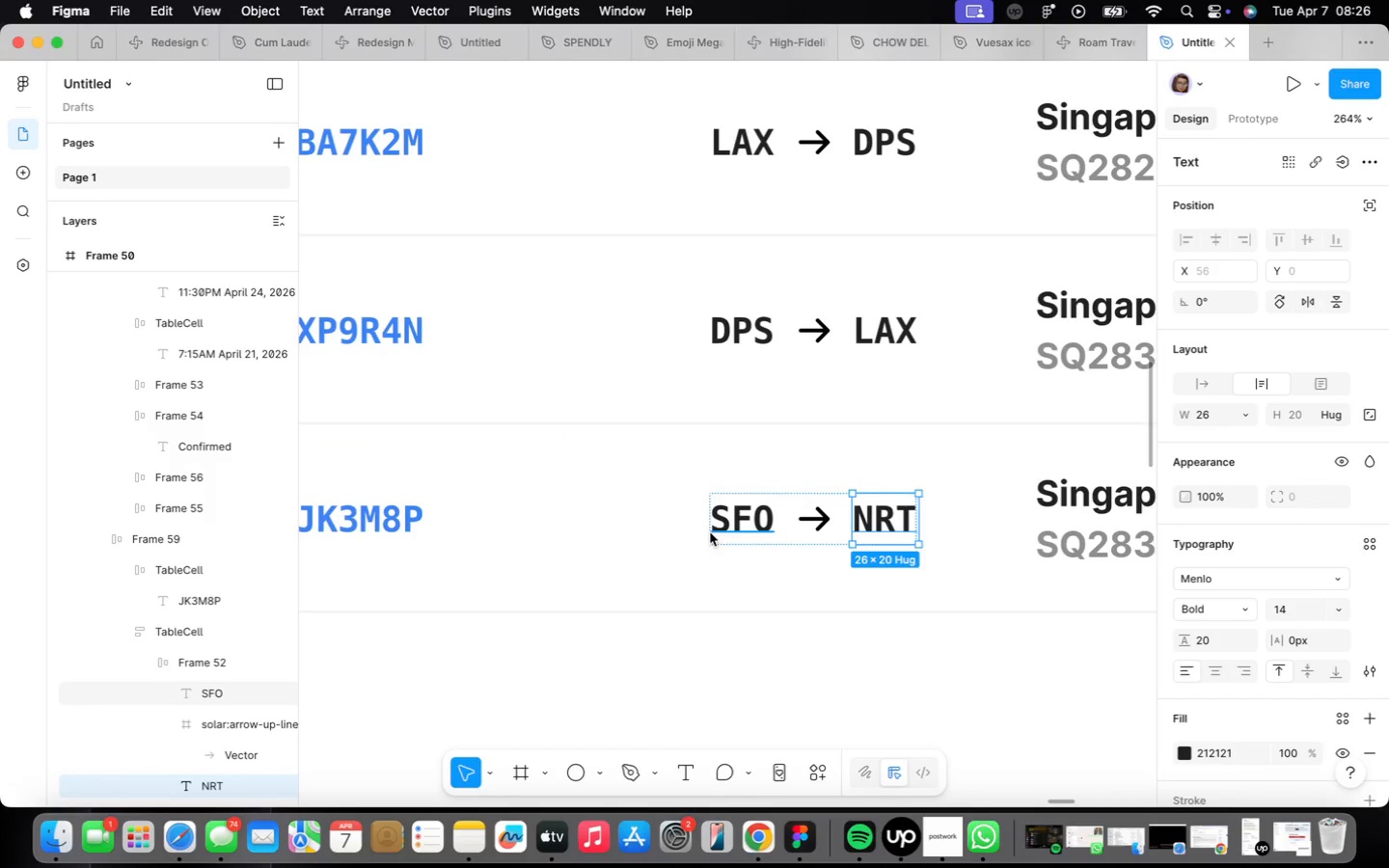 
double_click([599, 500])
 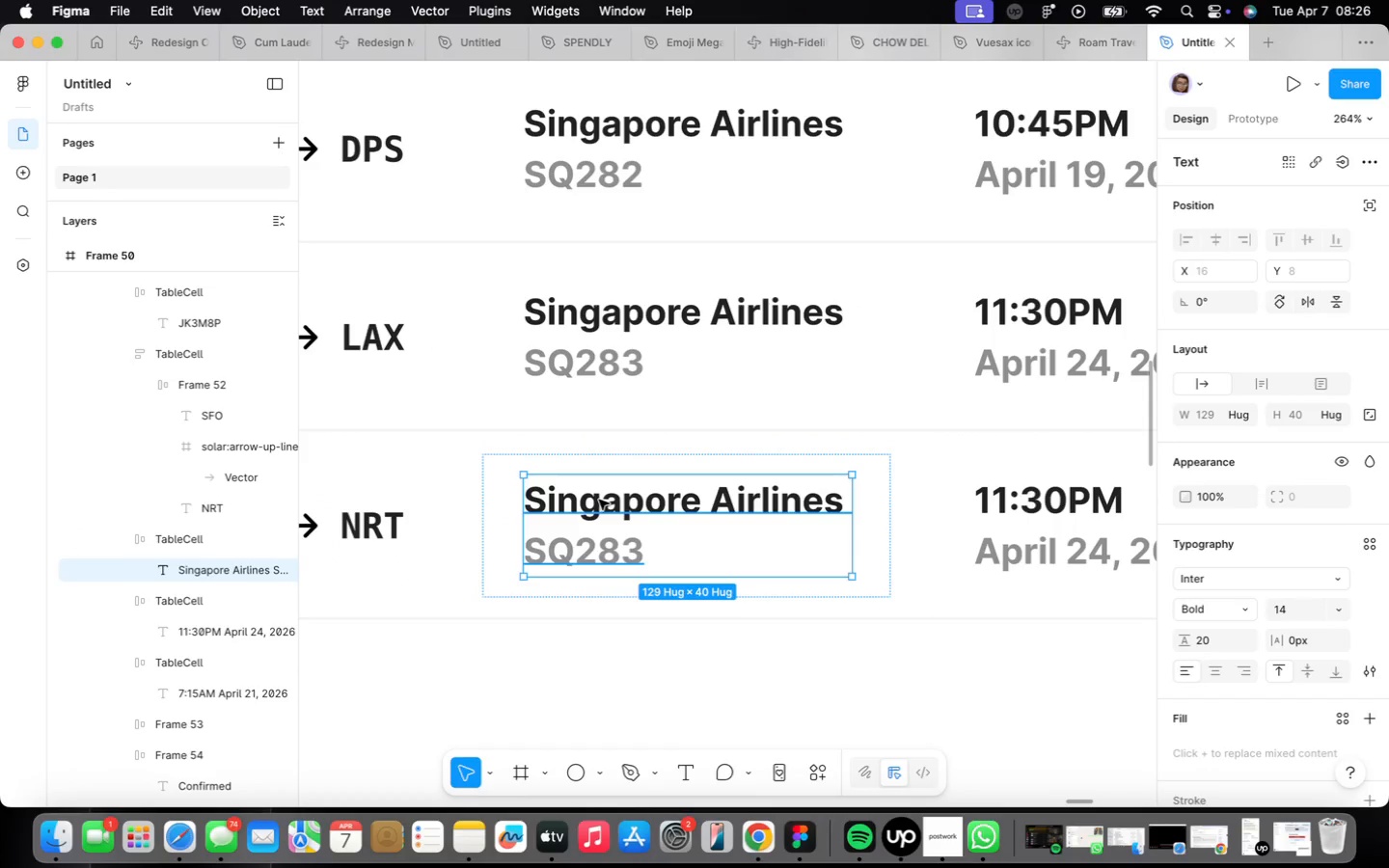 
double_click([599, 500])
 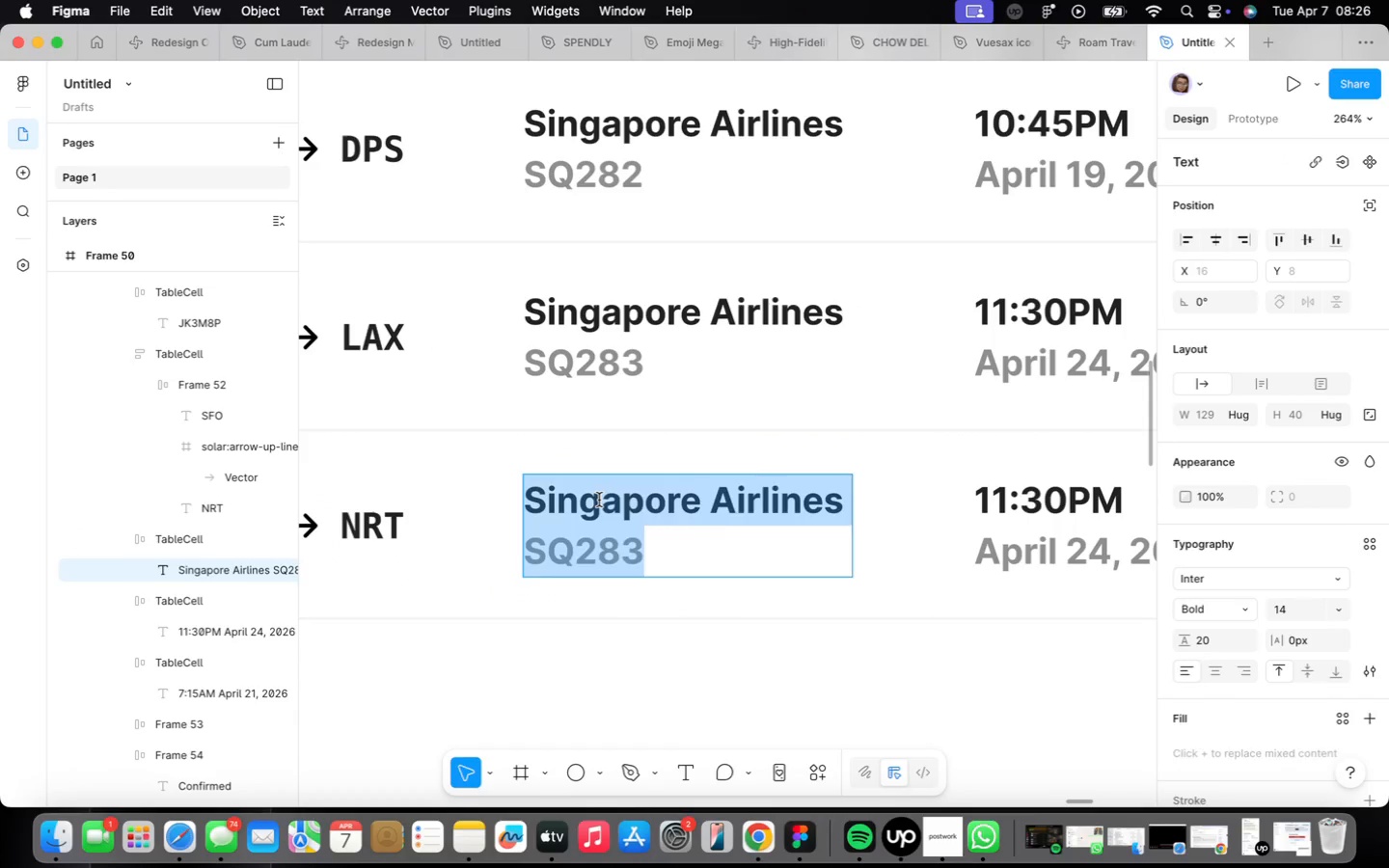 
double_click([599, 500])
 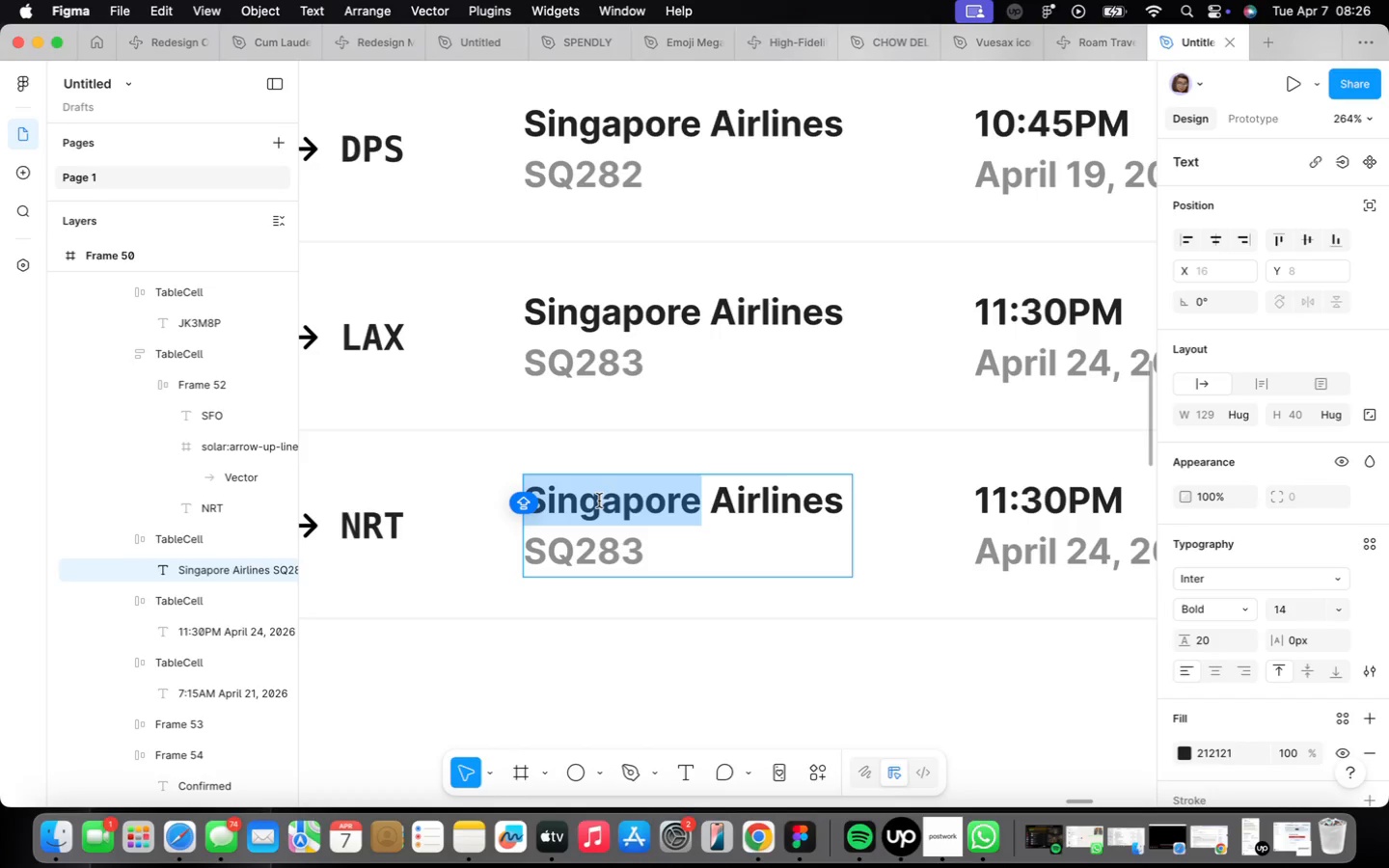 
key(A)
 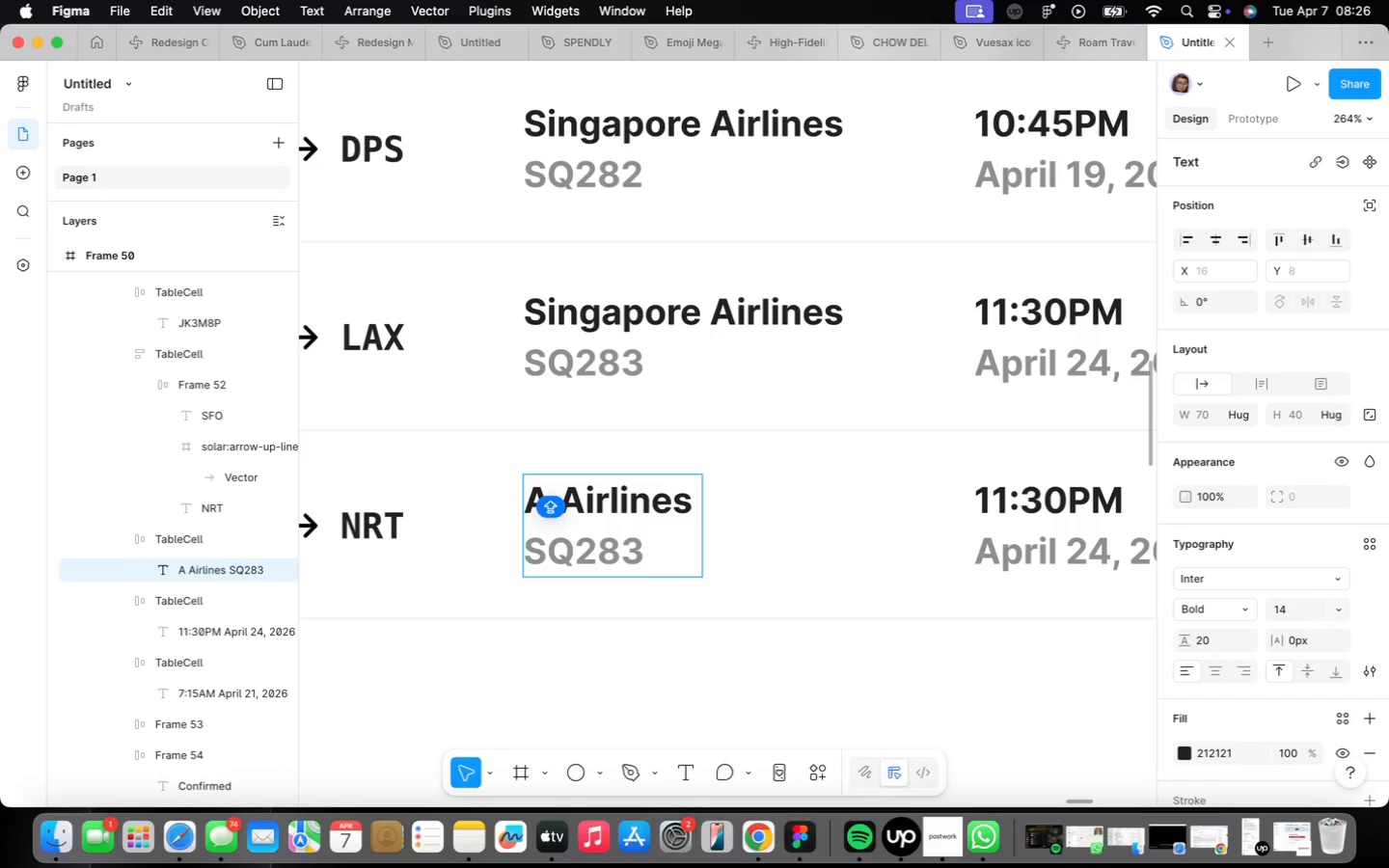 
key(CapsLock)
 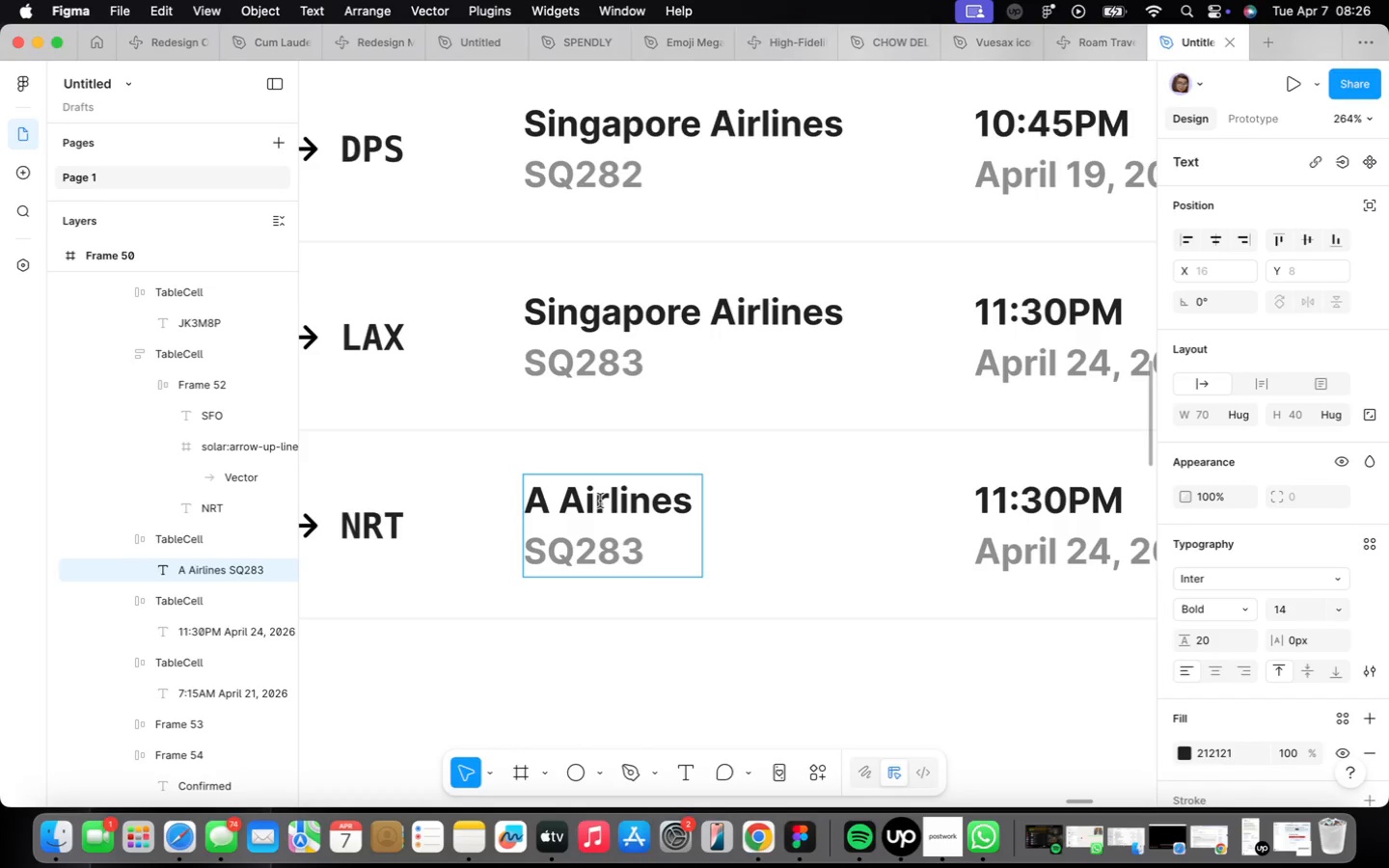 
key(Meta+CommandLeft)
 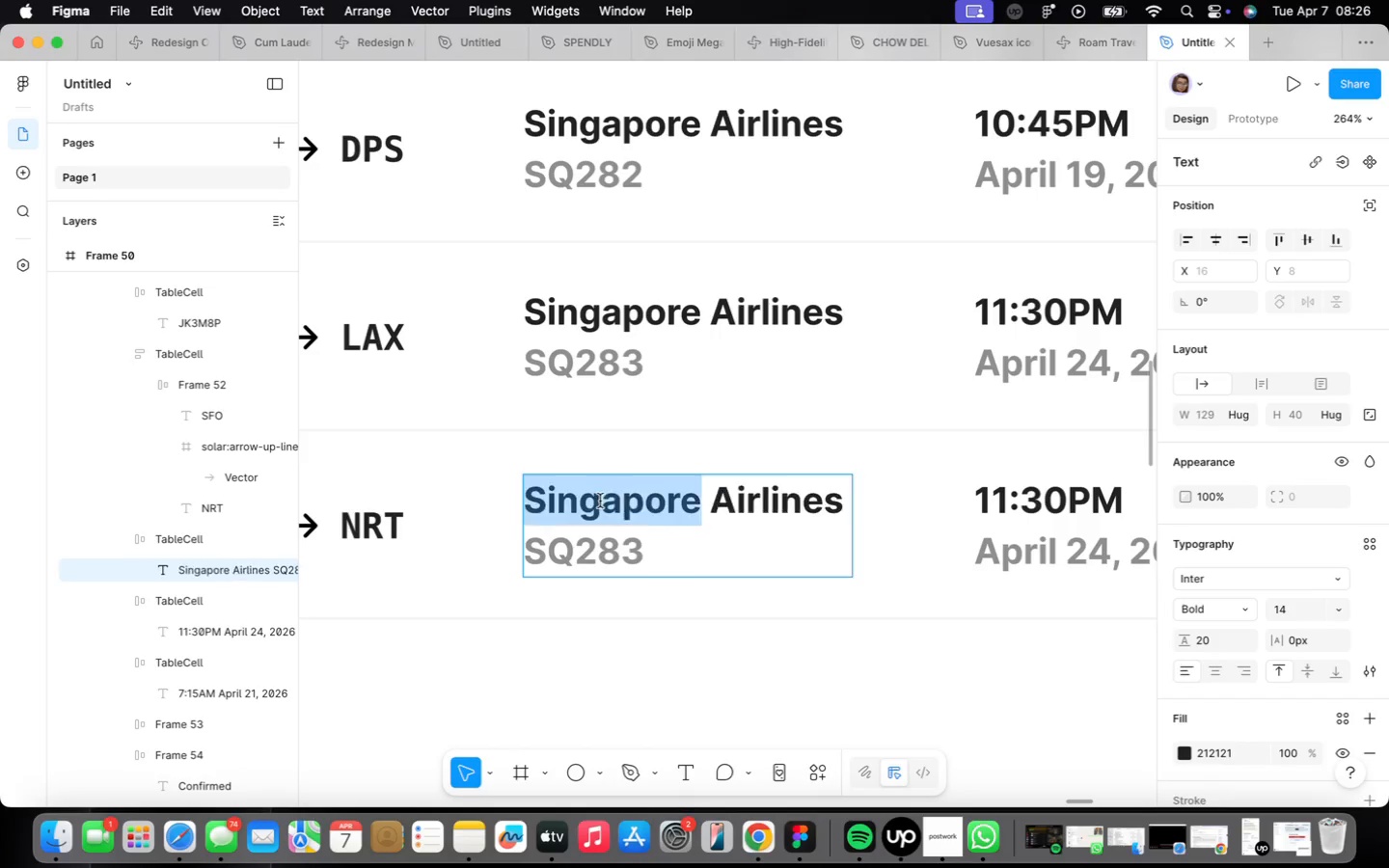 
key(Meta+Z)
 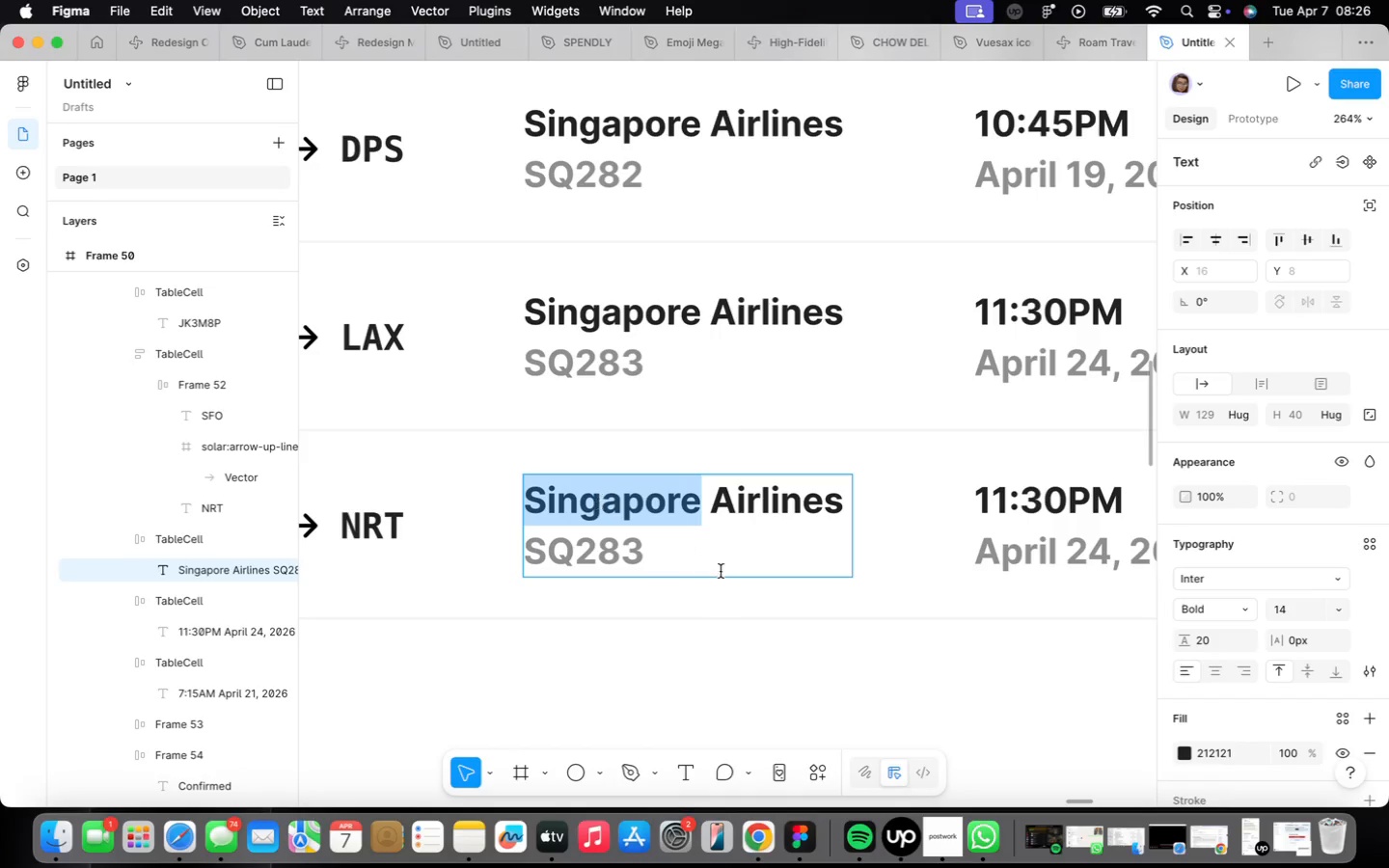 
left_click([749, 566])
 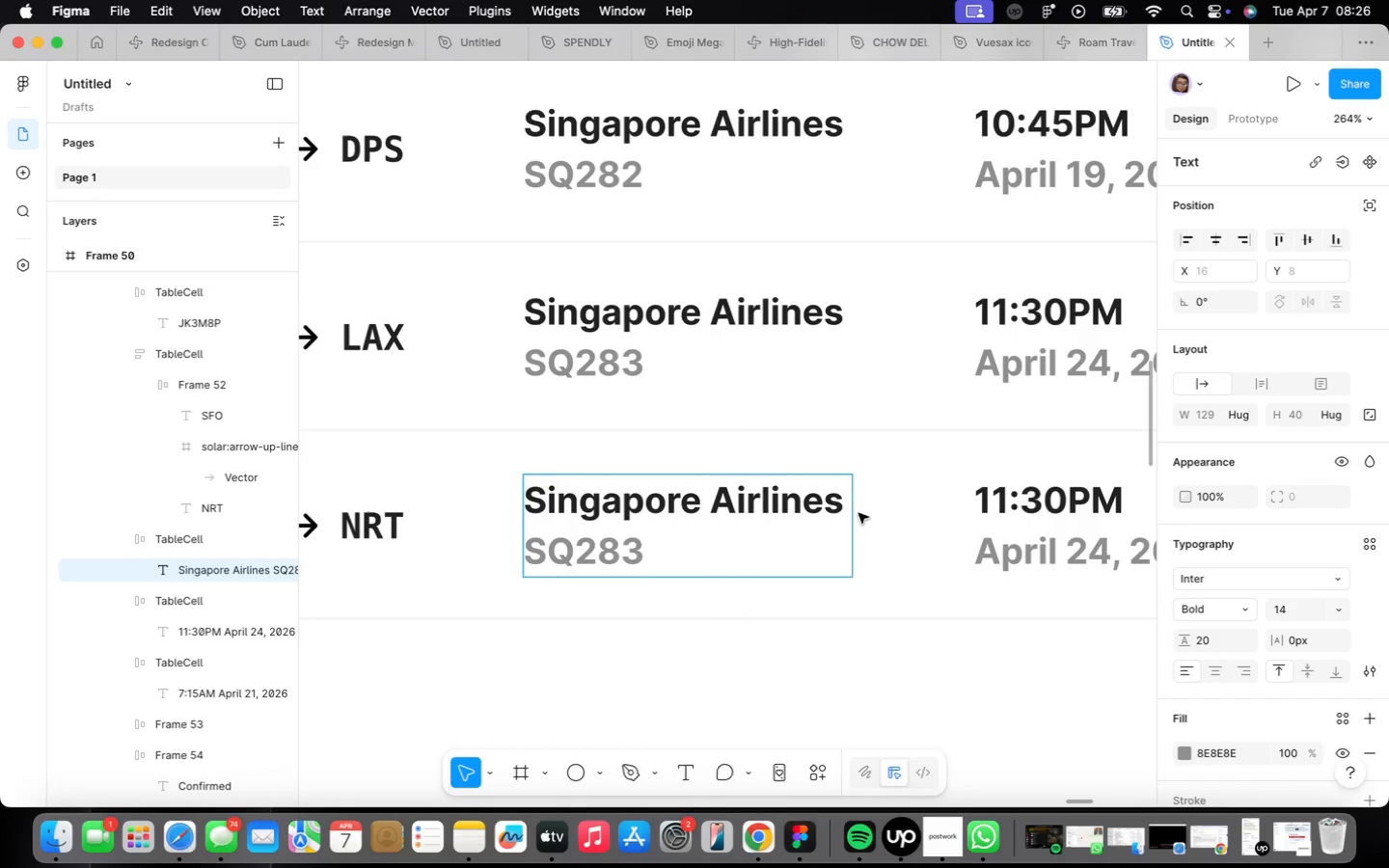 
left_click([880, 513])
 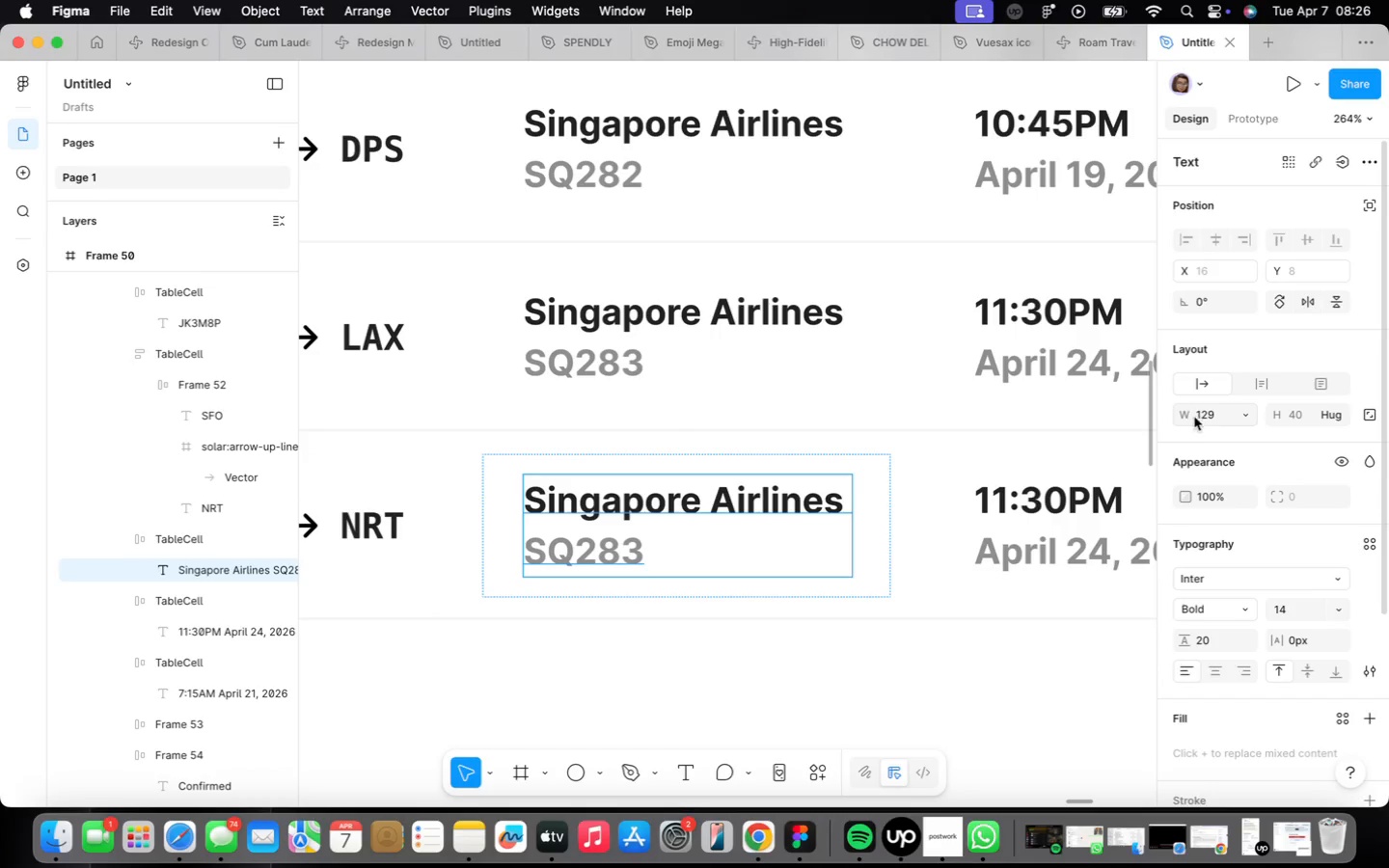 
left_click([1247, 414])
 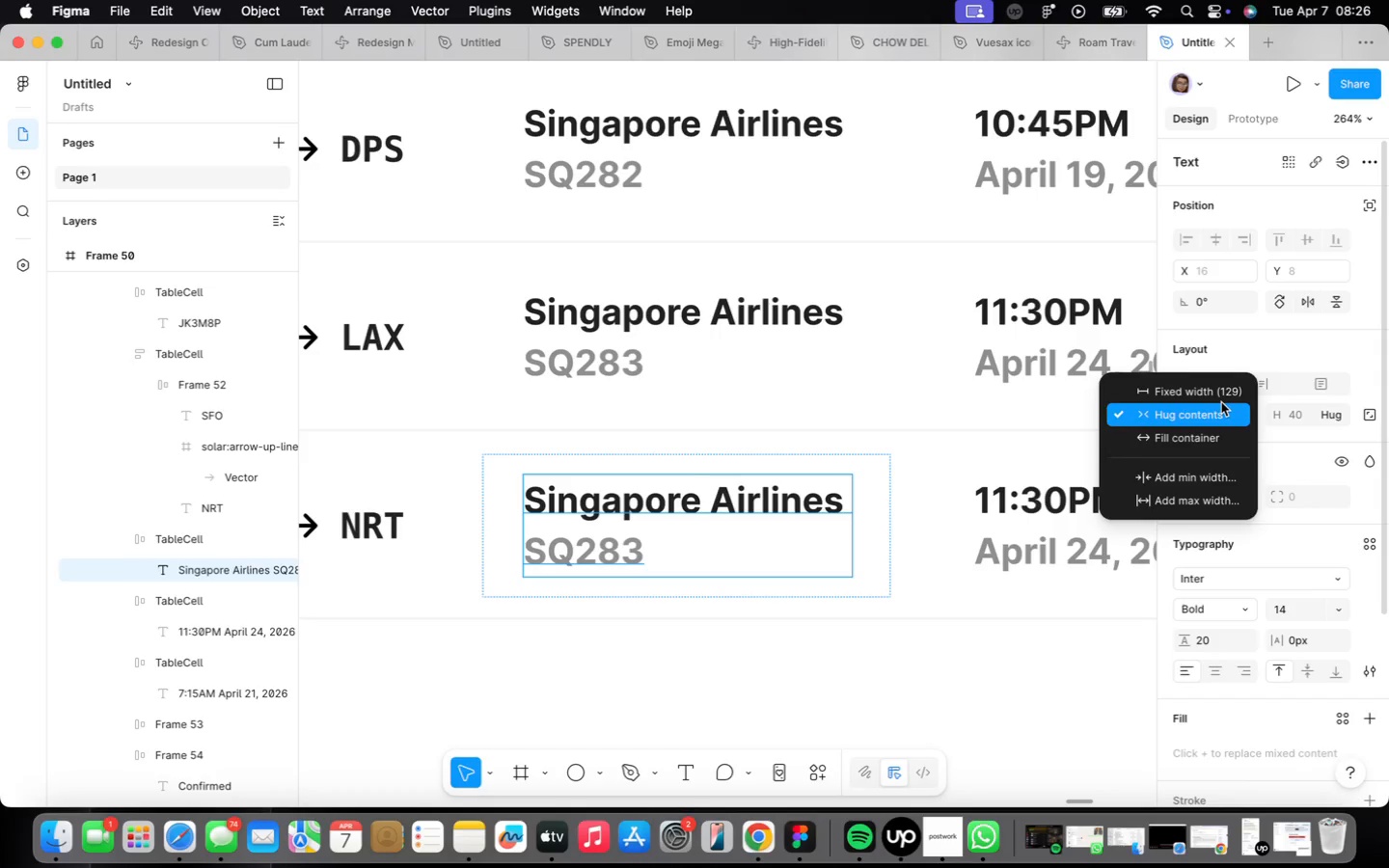 
left_click([1211, 396])
 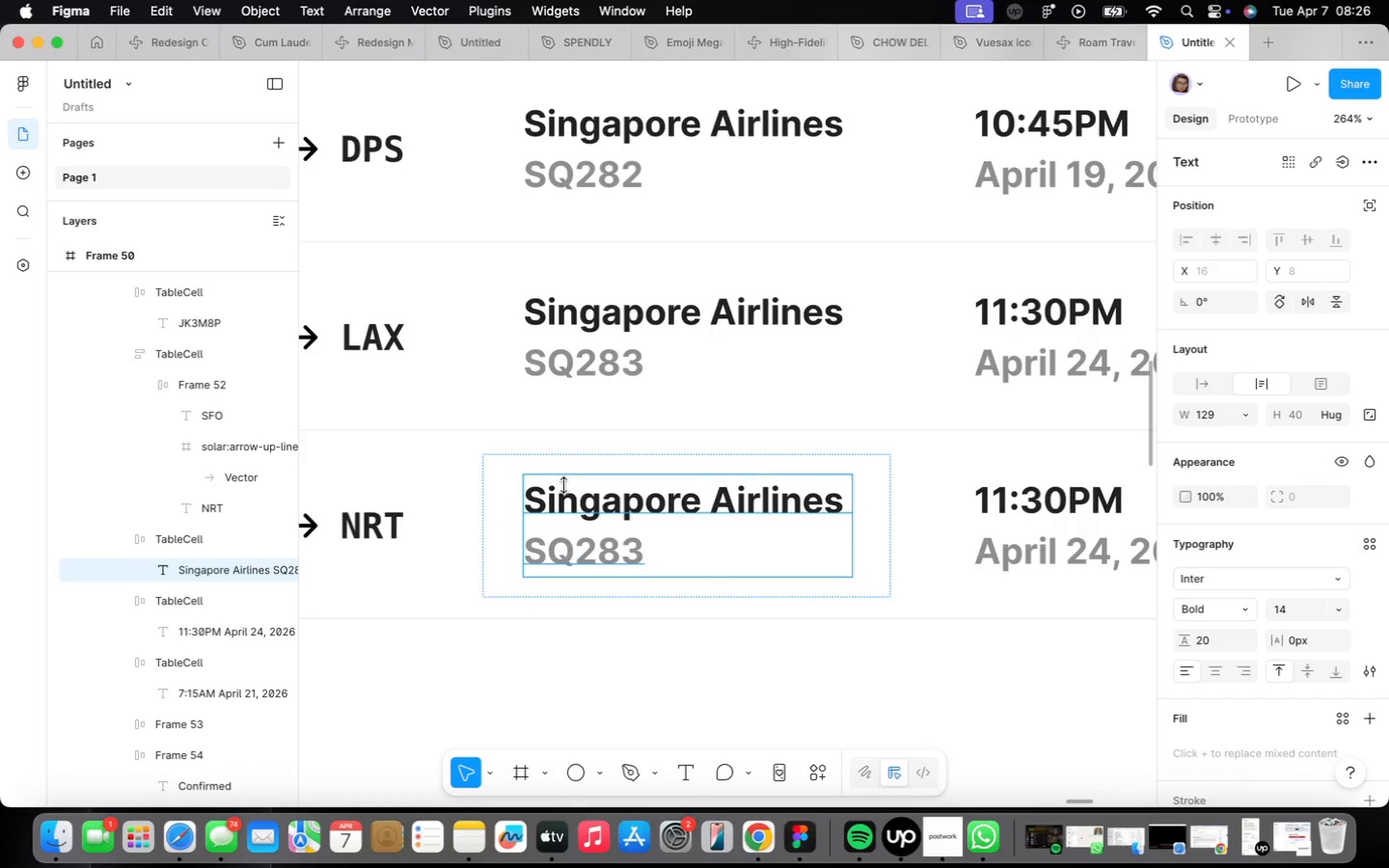 
double_click([570, 502])
 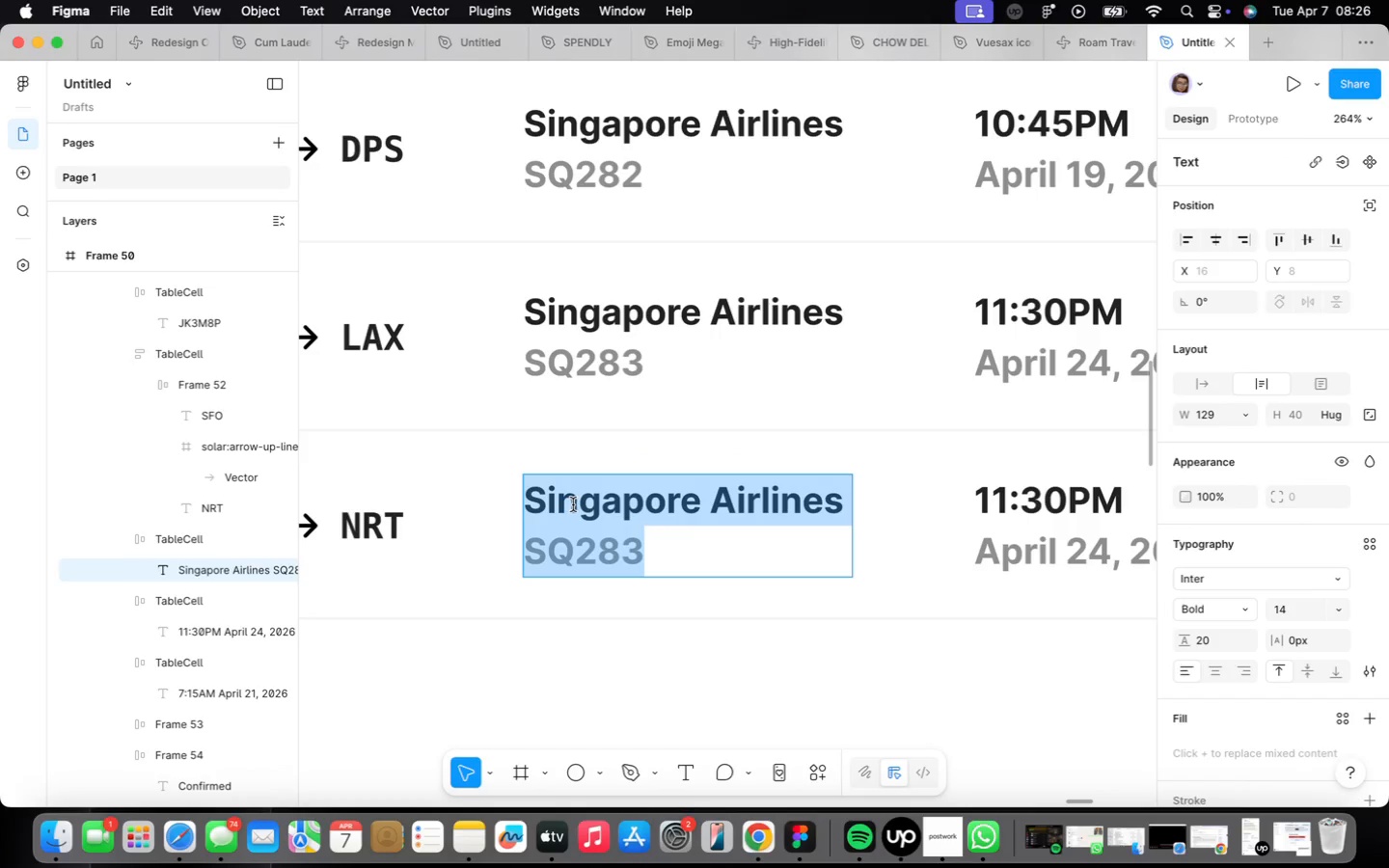 
double_click([573, 502])
 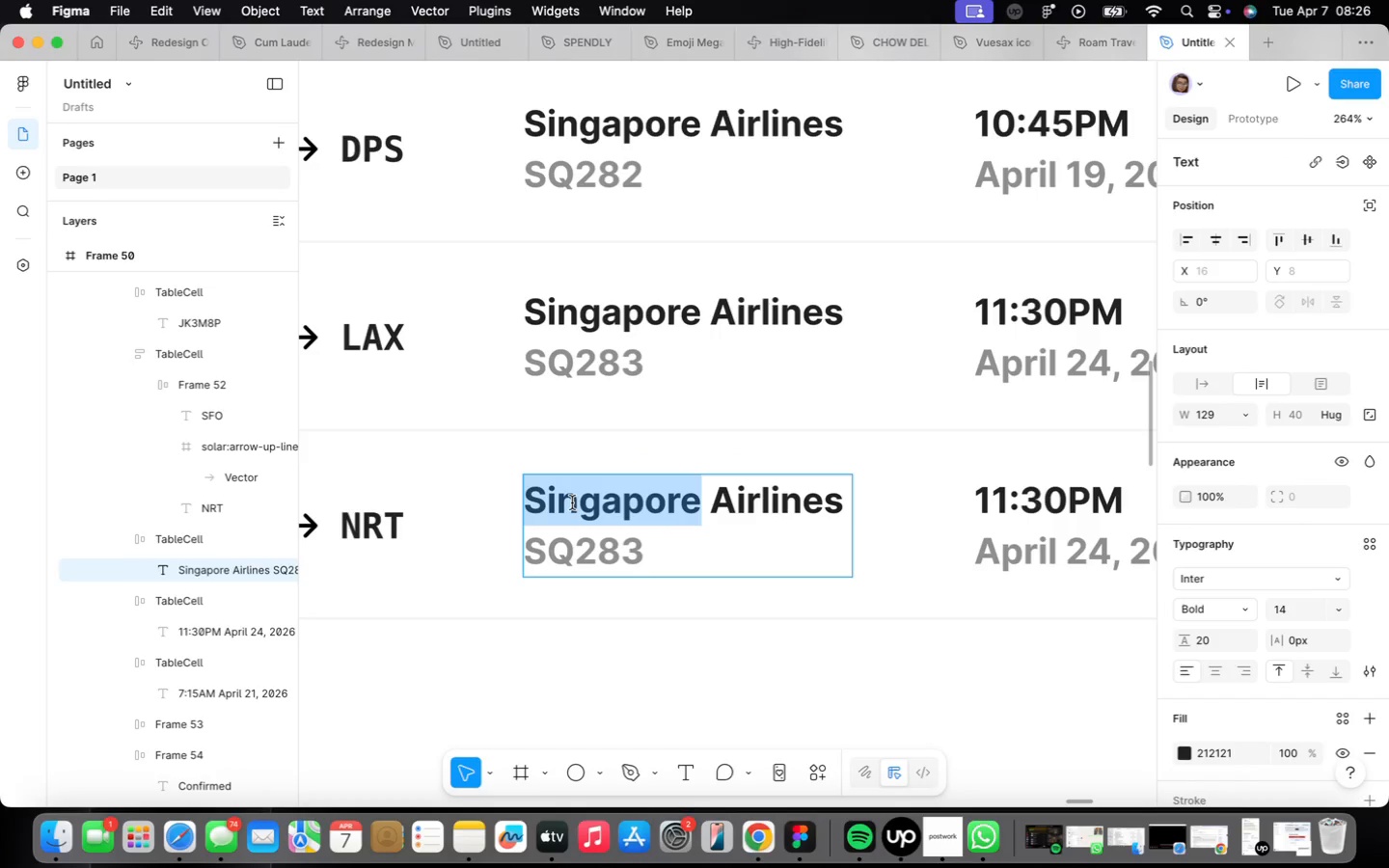 
wait(9.96)
 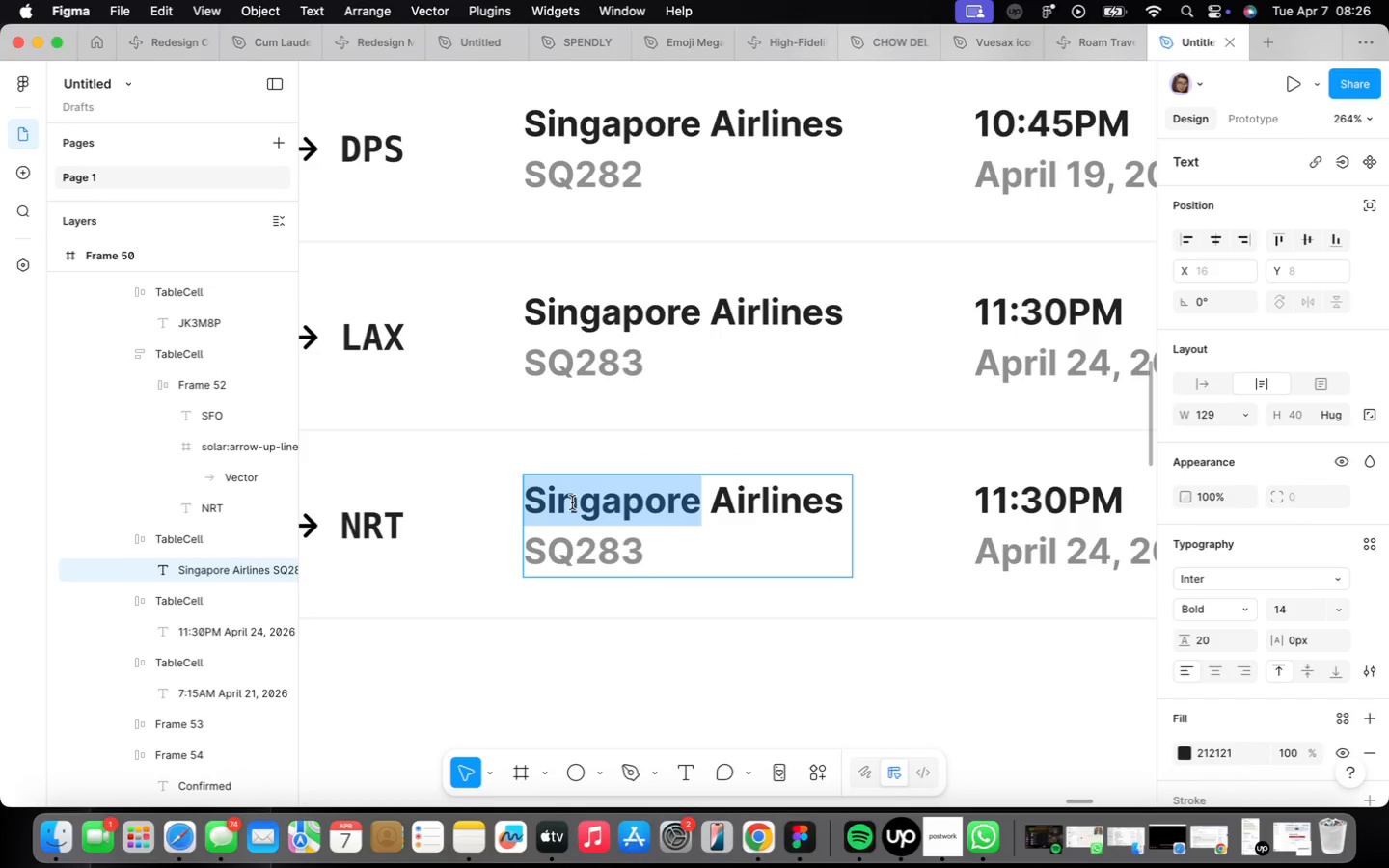 
type(Ali Nippon)
 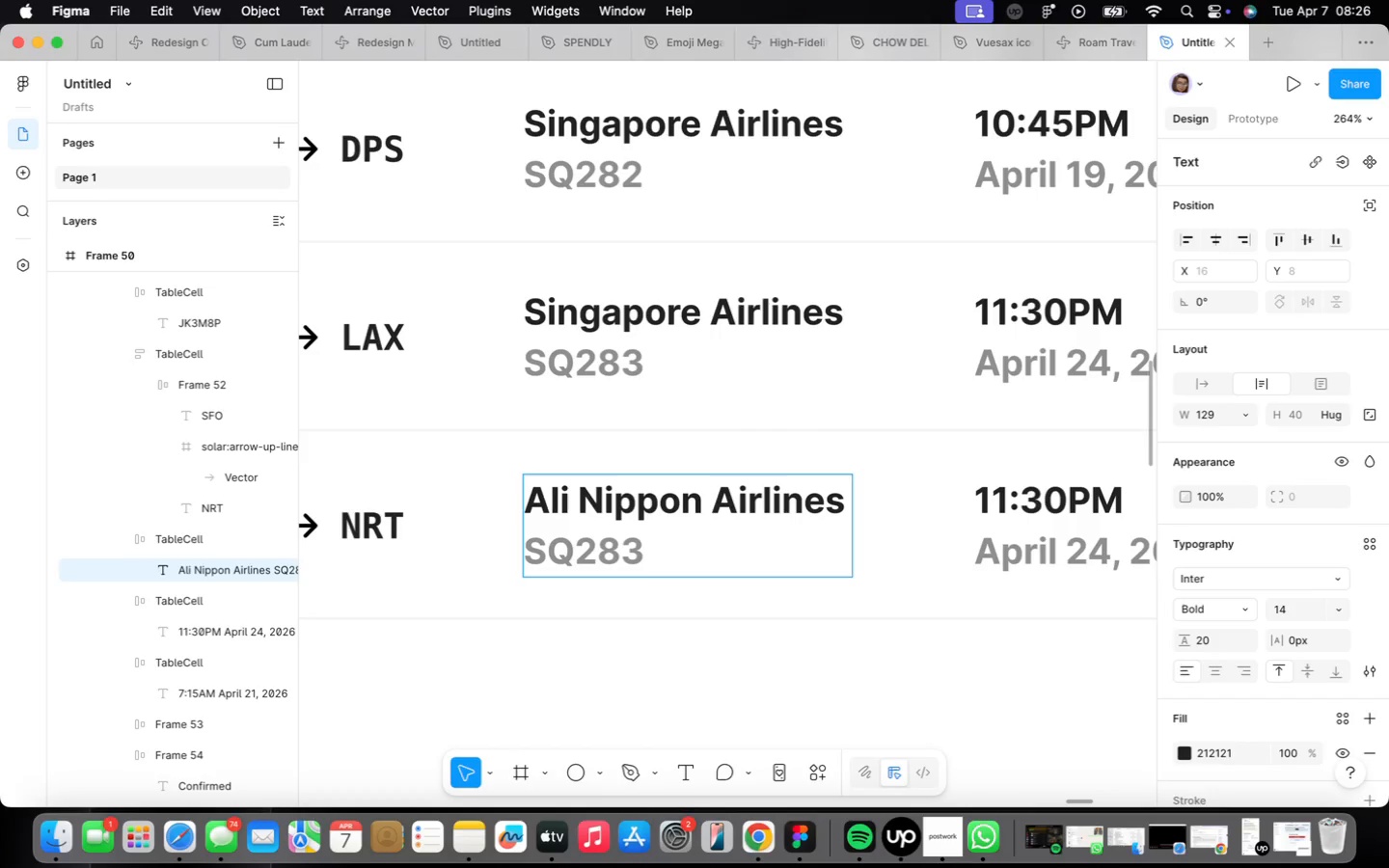 
key(ArrowRight)
 